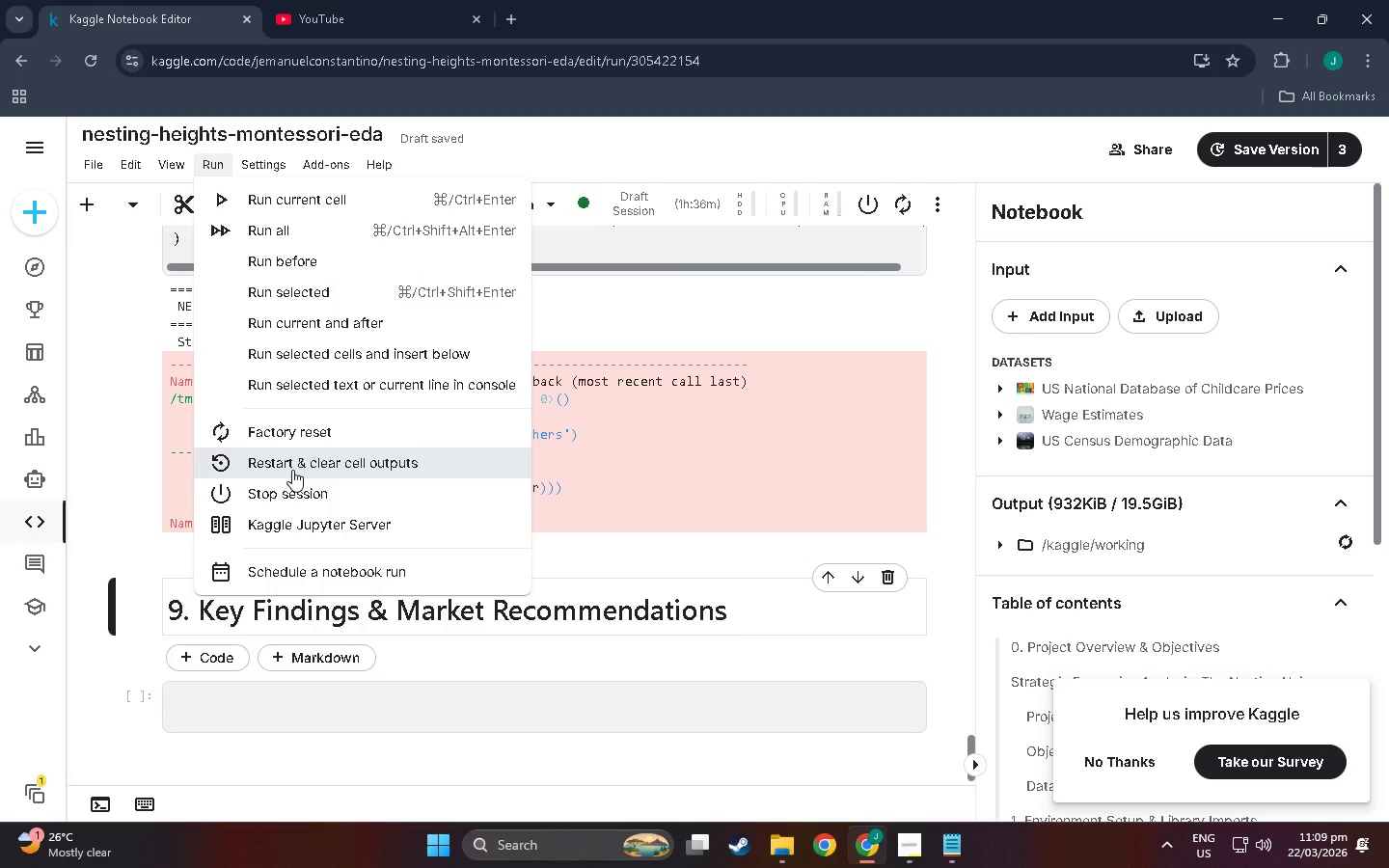 
wait(10.73)
 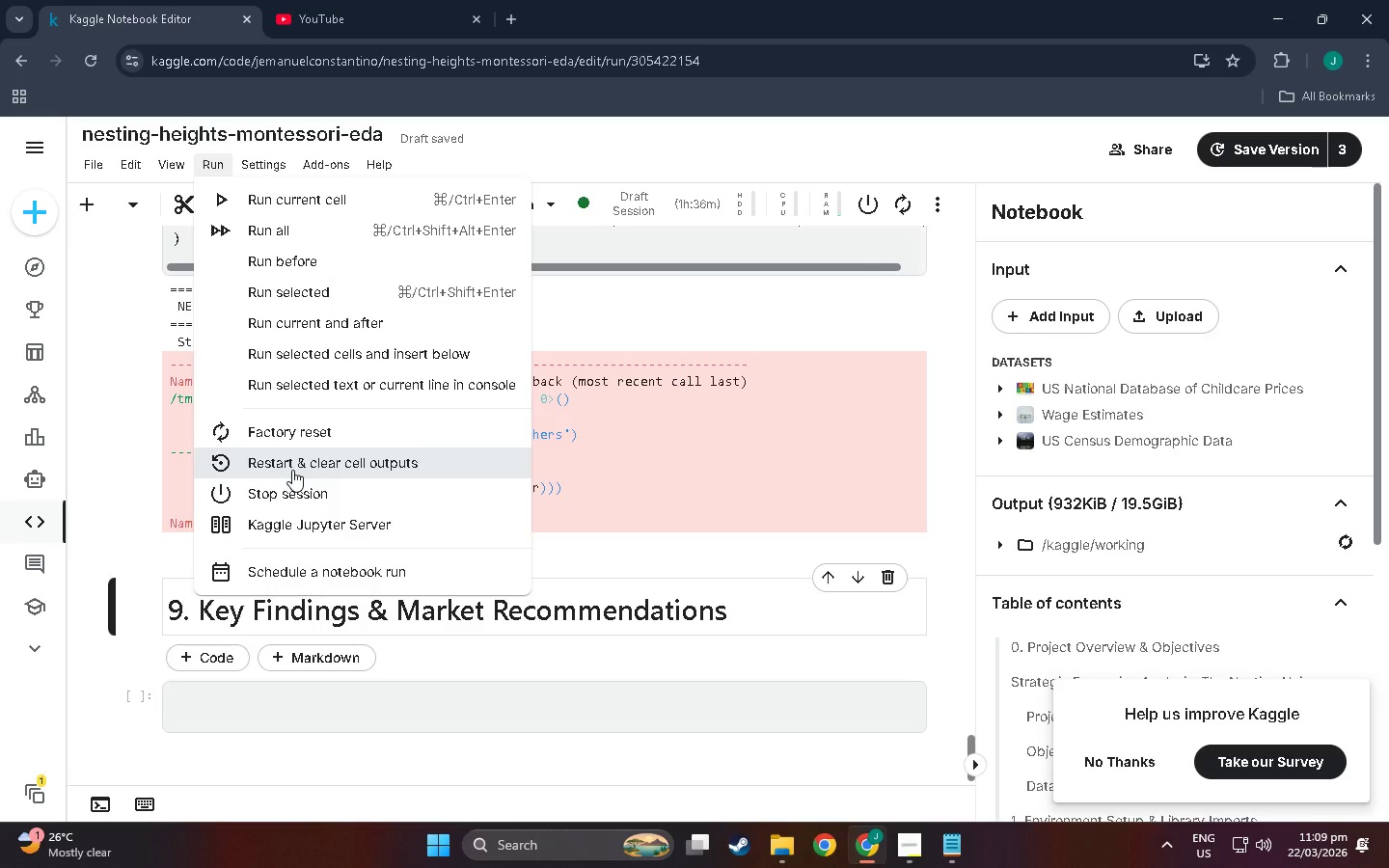 
left_click([623, 294])
 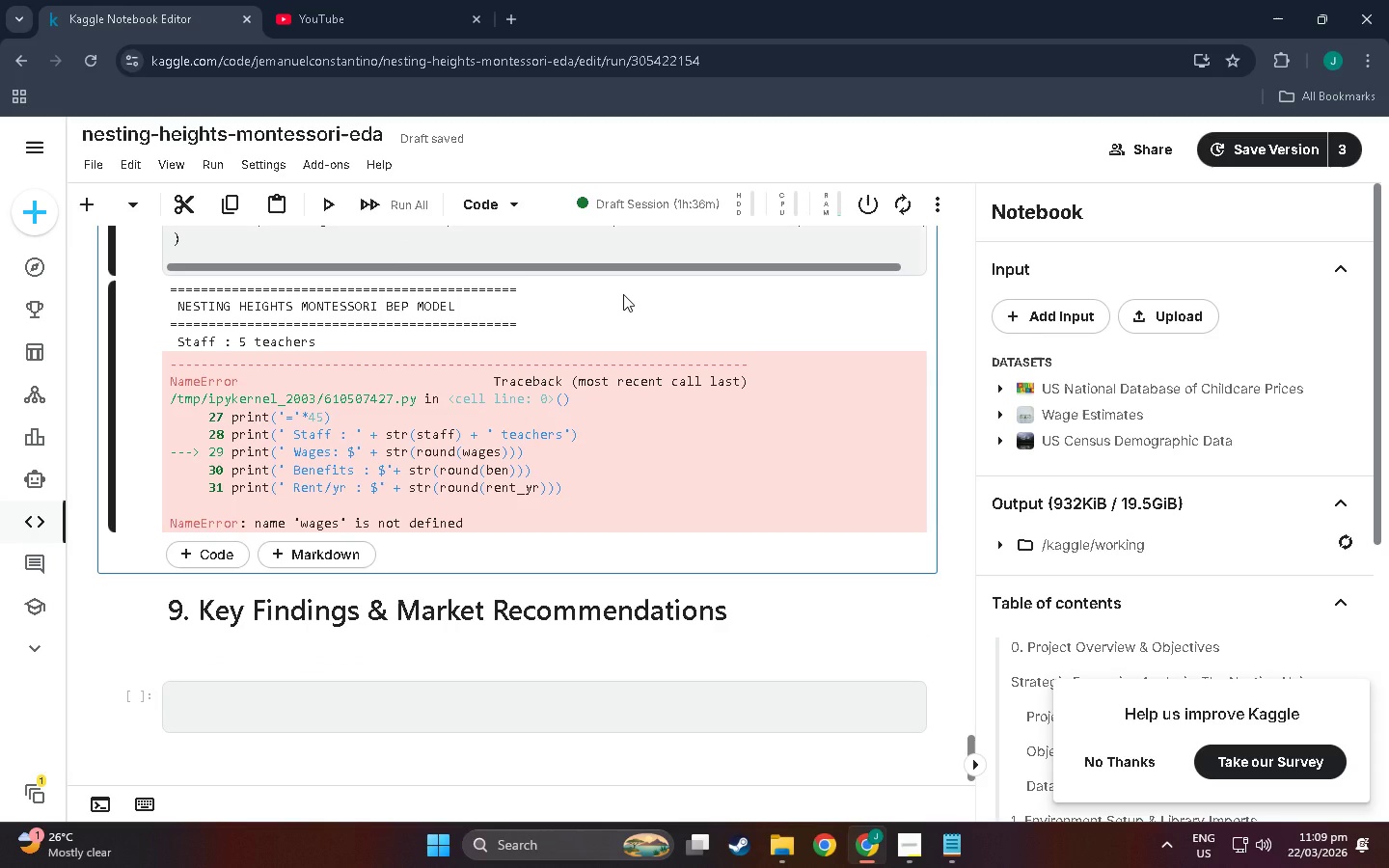 
key(Alt+Control+Shift+Enter)
 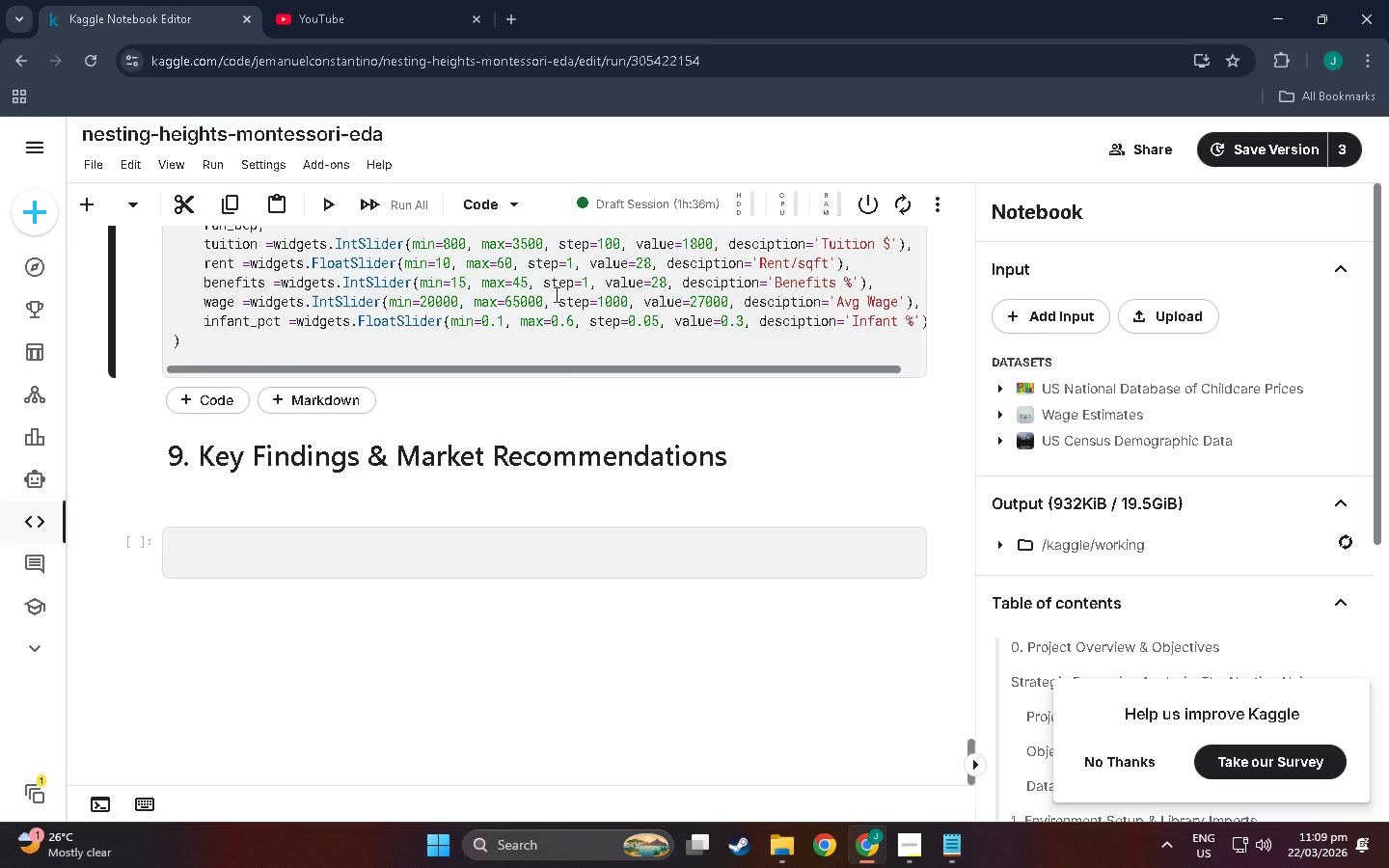 
scroll: coordinate [462, 504], scroll_direction: up, amount: 7.0
 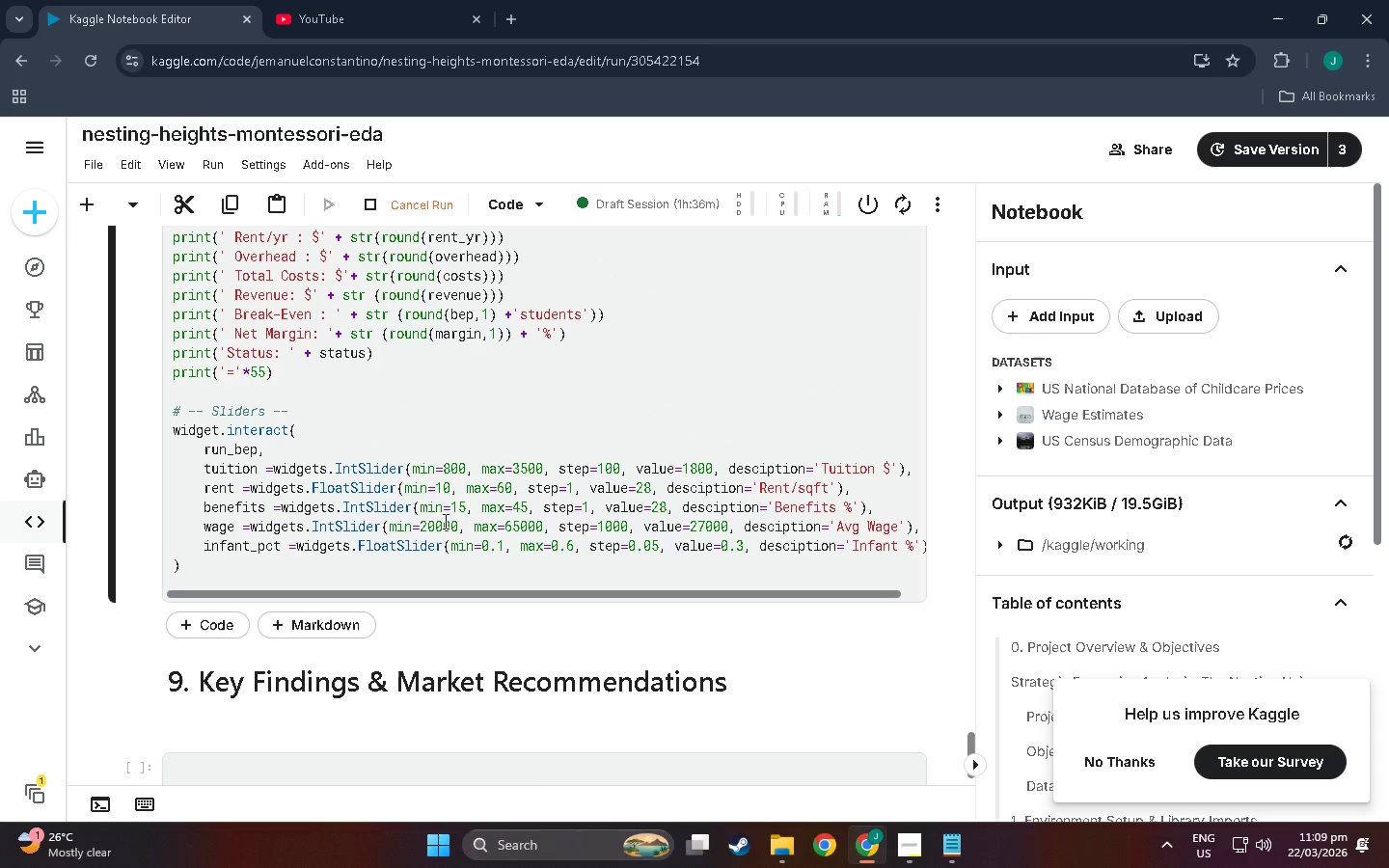 
scroll: coordinate [444, 520], scroll_direction: none, amount: 0.0
 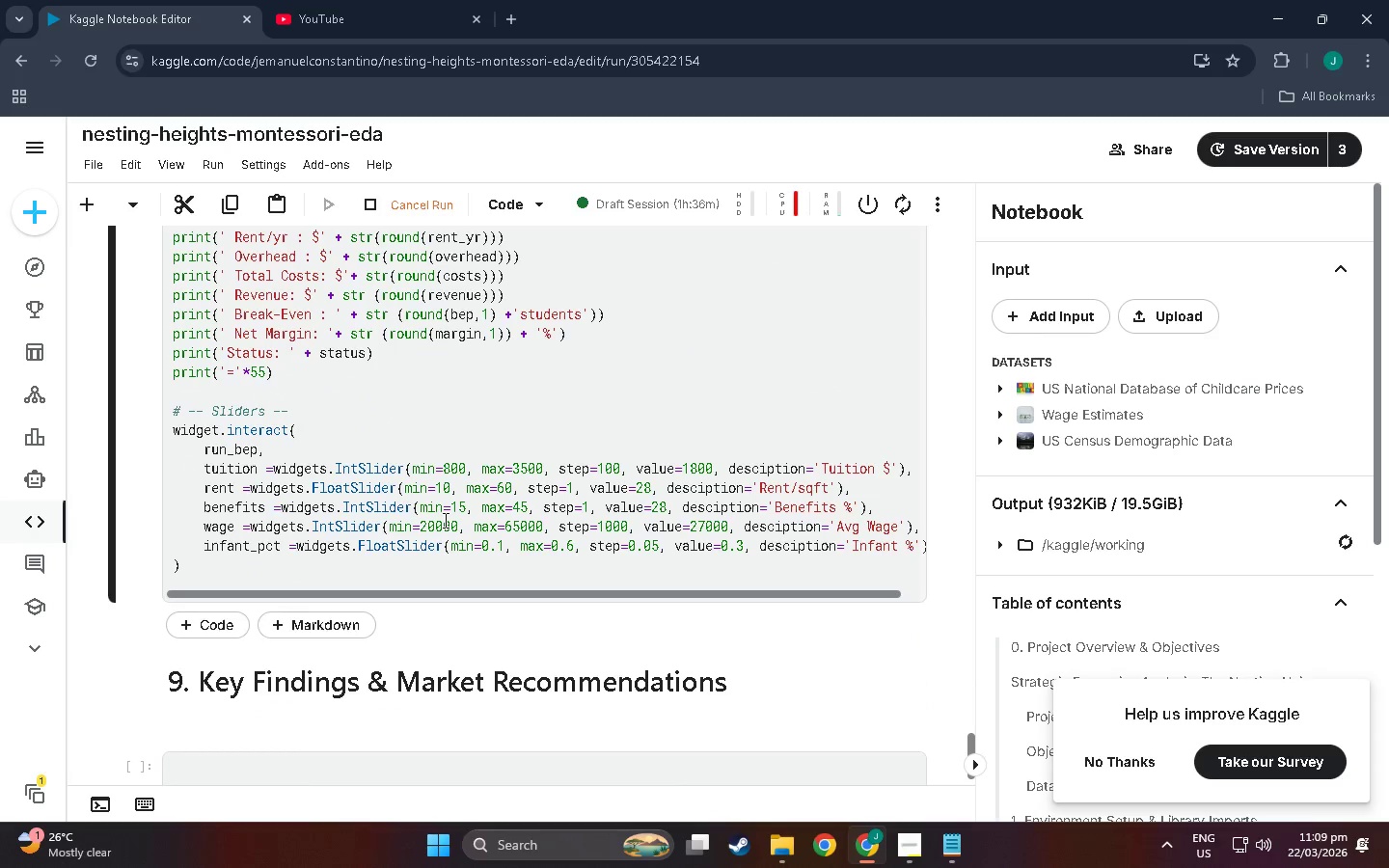 
scroll: coordinate [445, 524], scroll_direction: down, amount: 12.0
 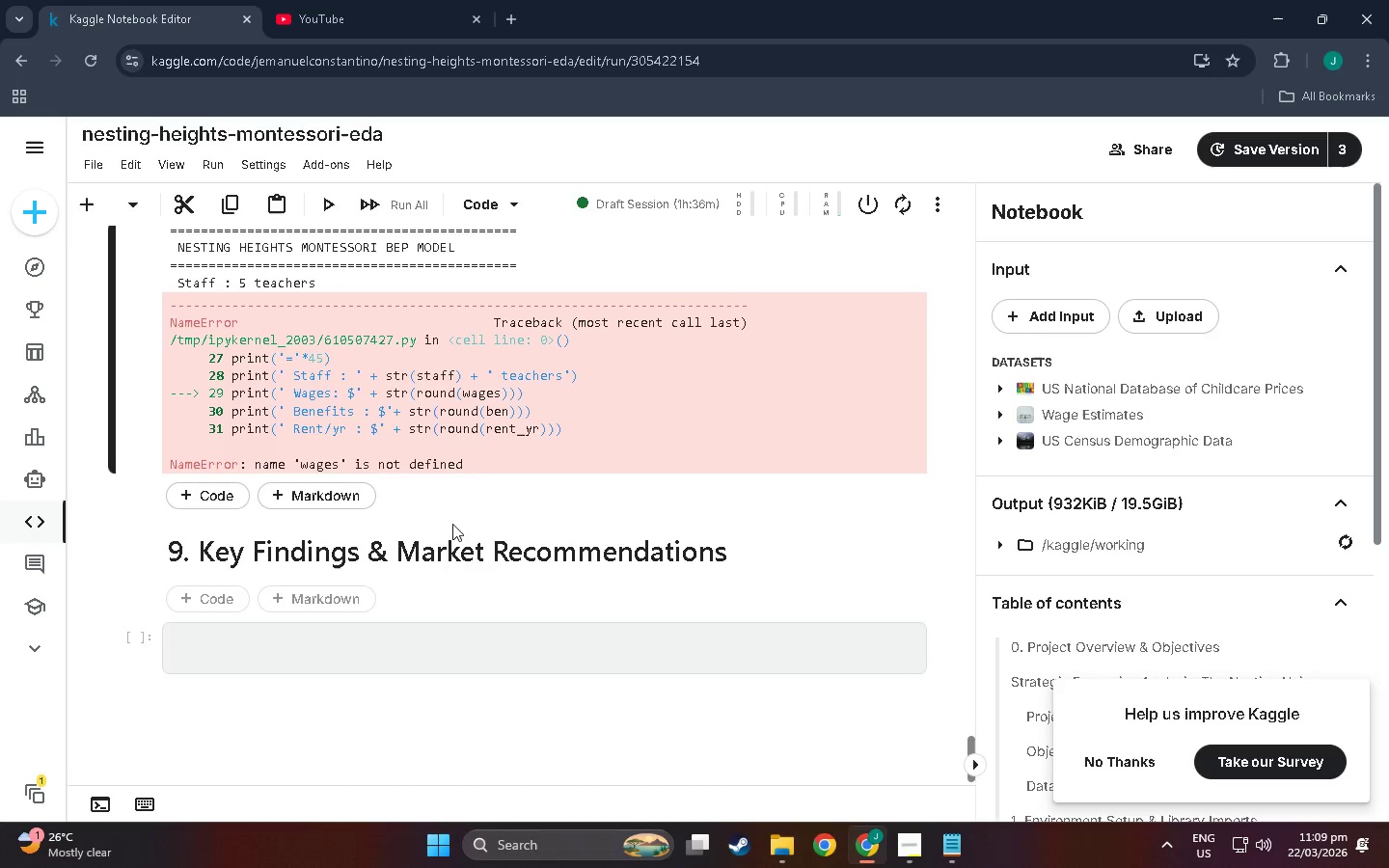 
scroll: coordinate [466, 523], scroll_direction: up, amount: 8.0
 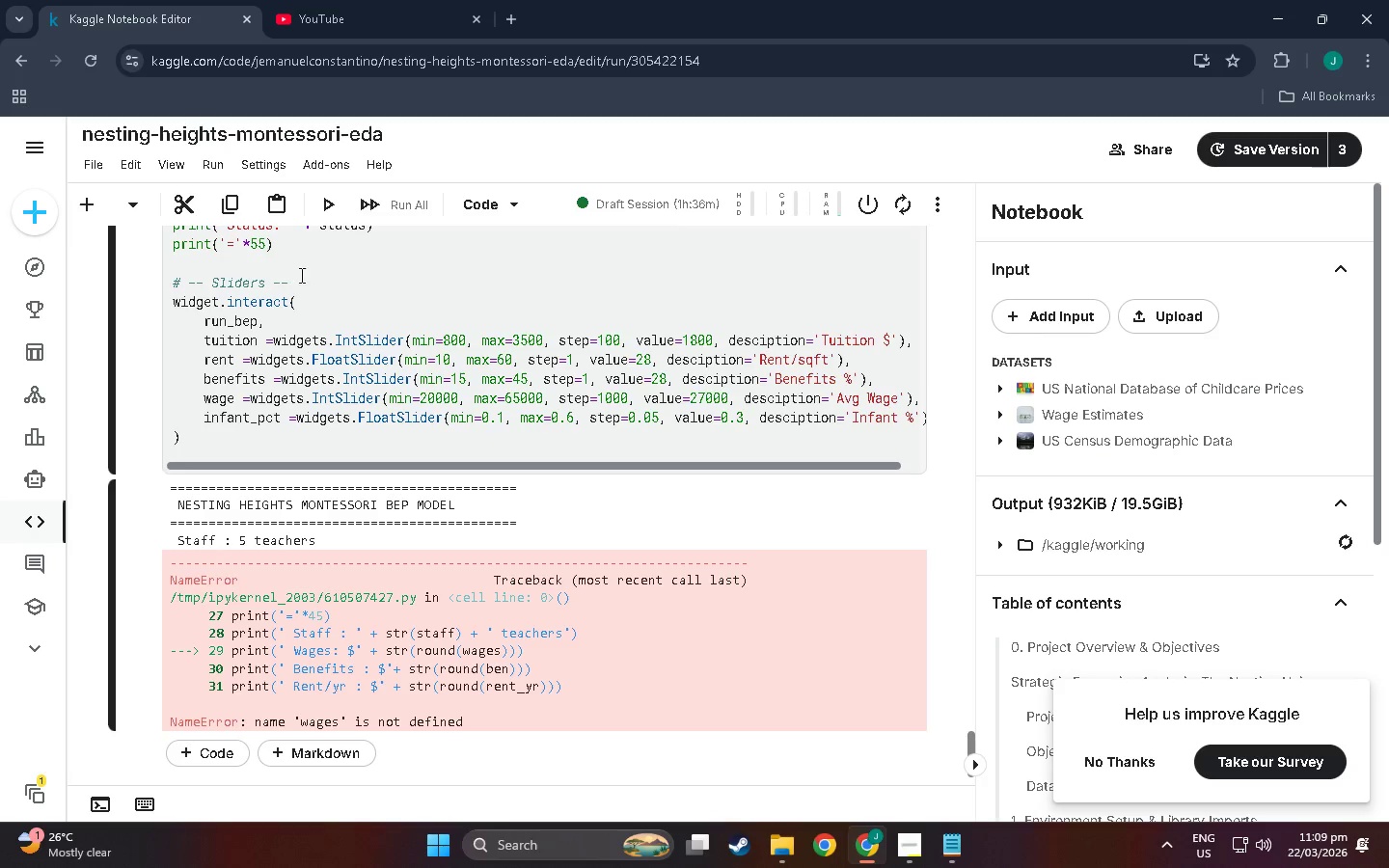 
wait(9.76)
 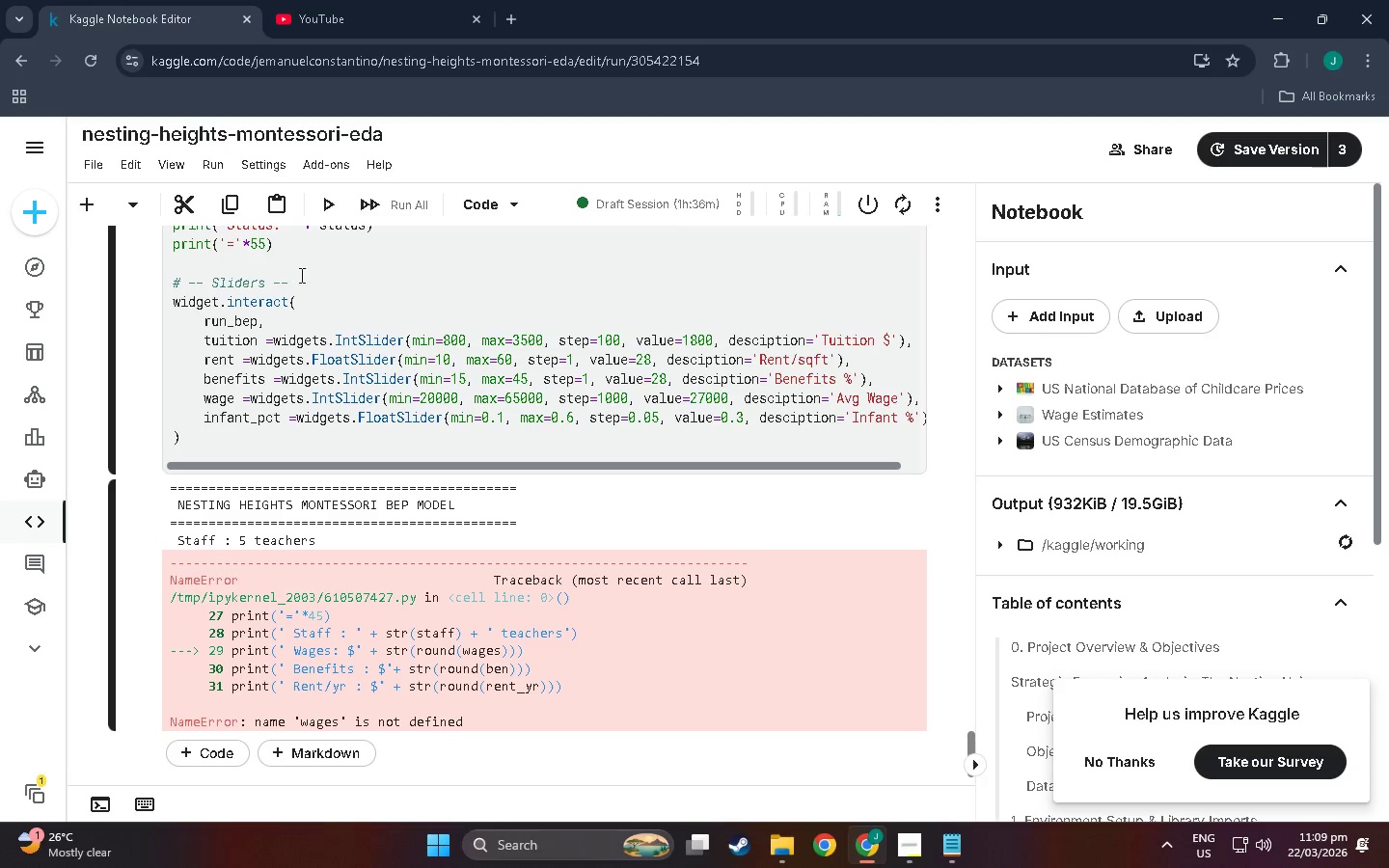 
scroll: coordinate [621, 439], scroll_direction: up, amount: 3.0
 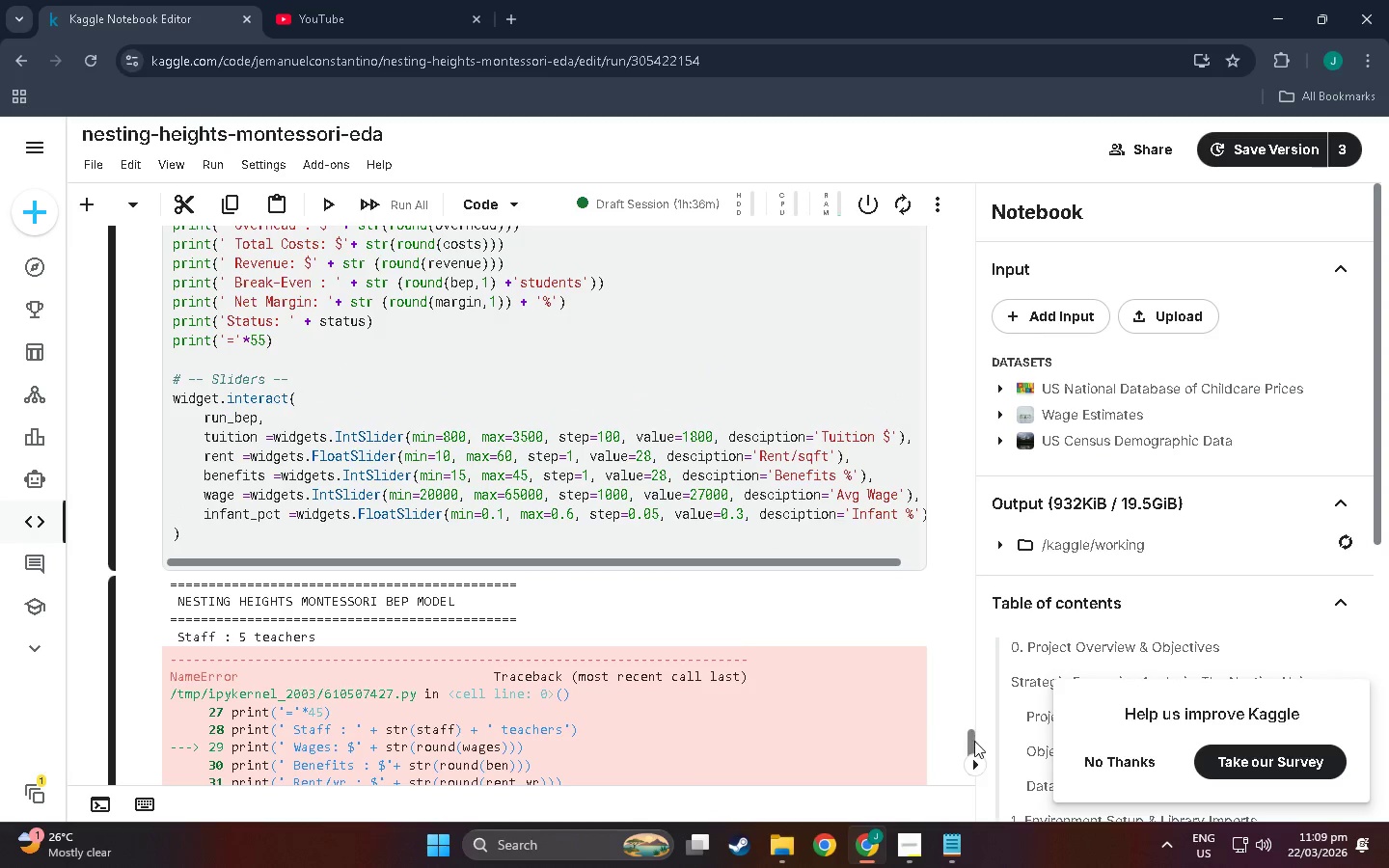 
left_click_drag(start_coordinate=[974, 741], to_coordinate=[984, 181])
 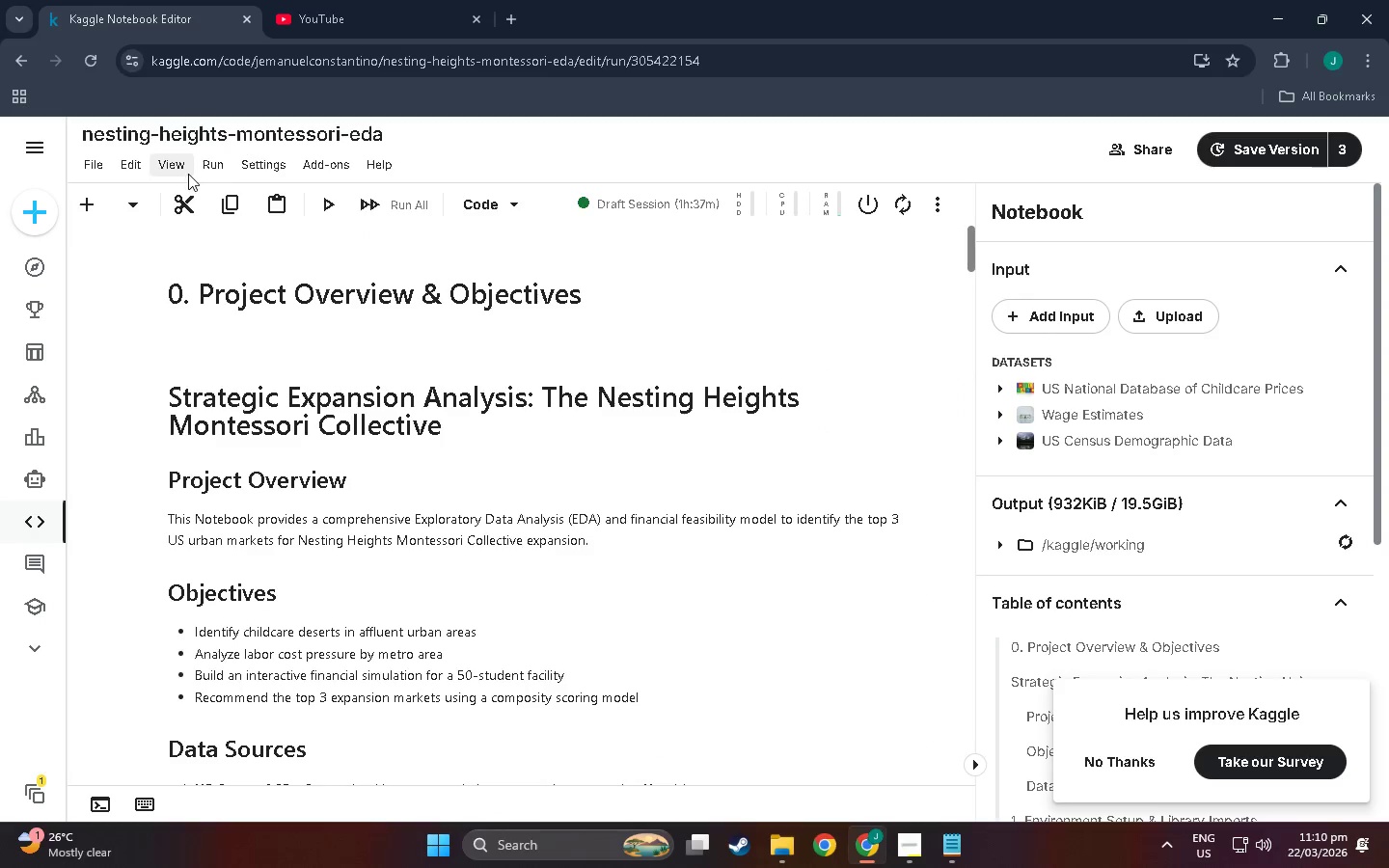 
left_click([204, 168])
 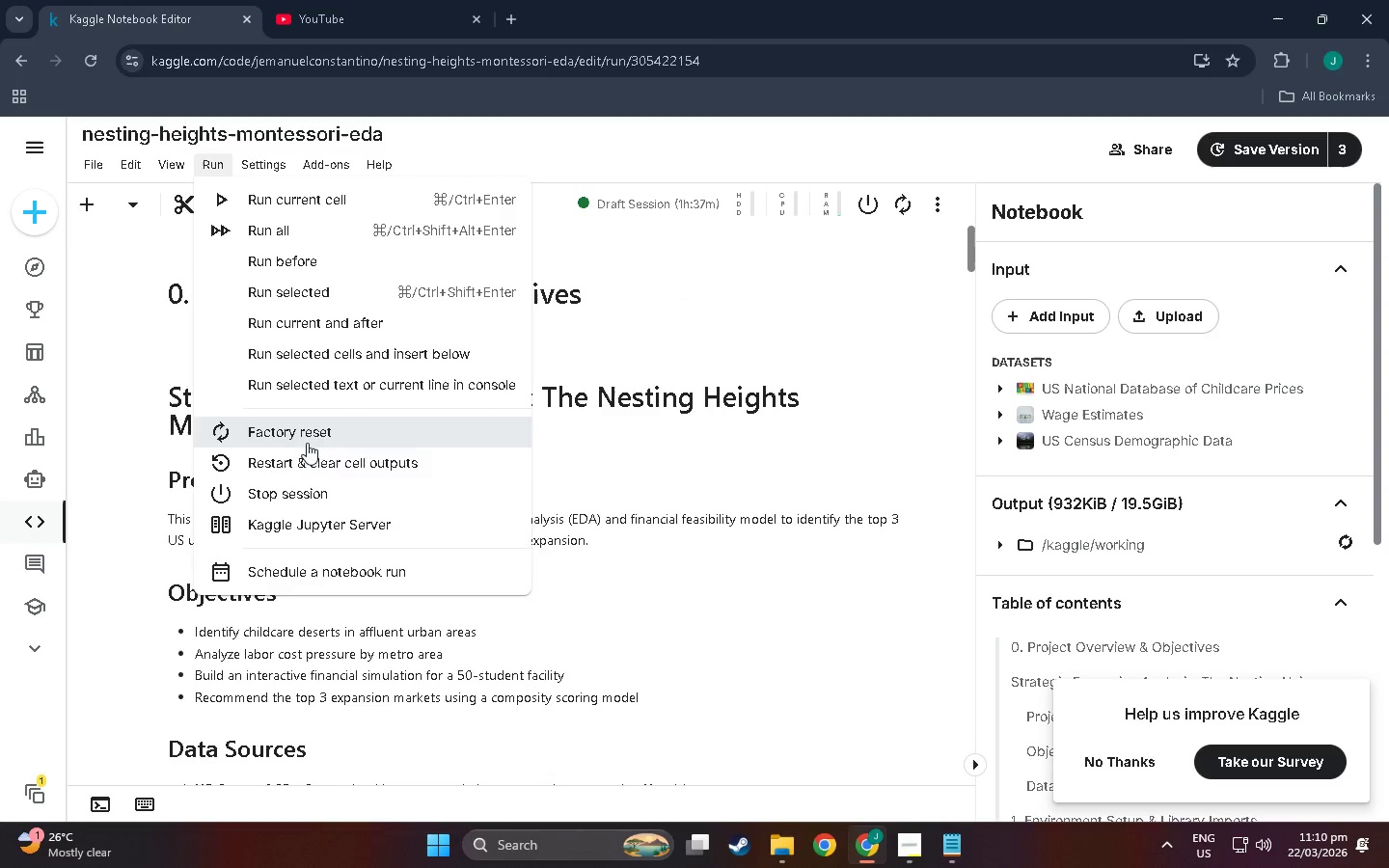 
left_click([310, 464])
 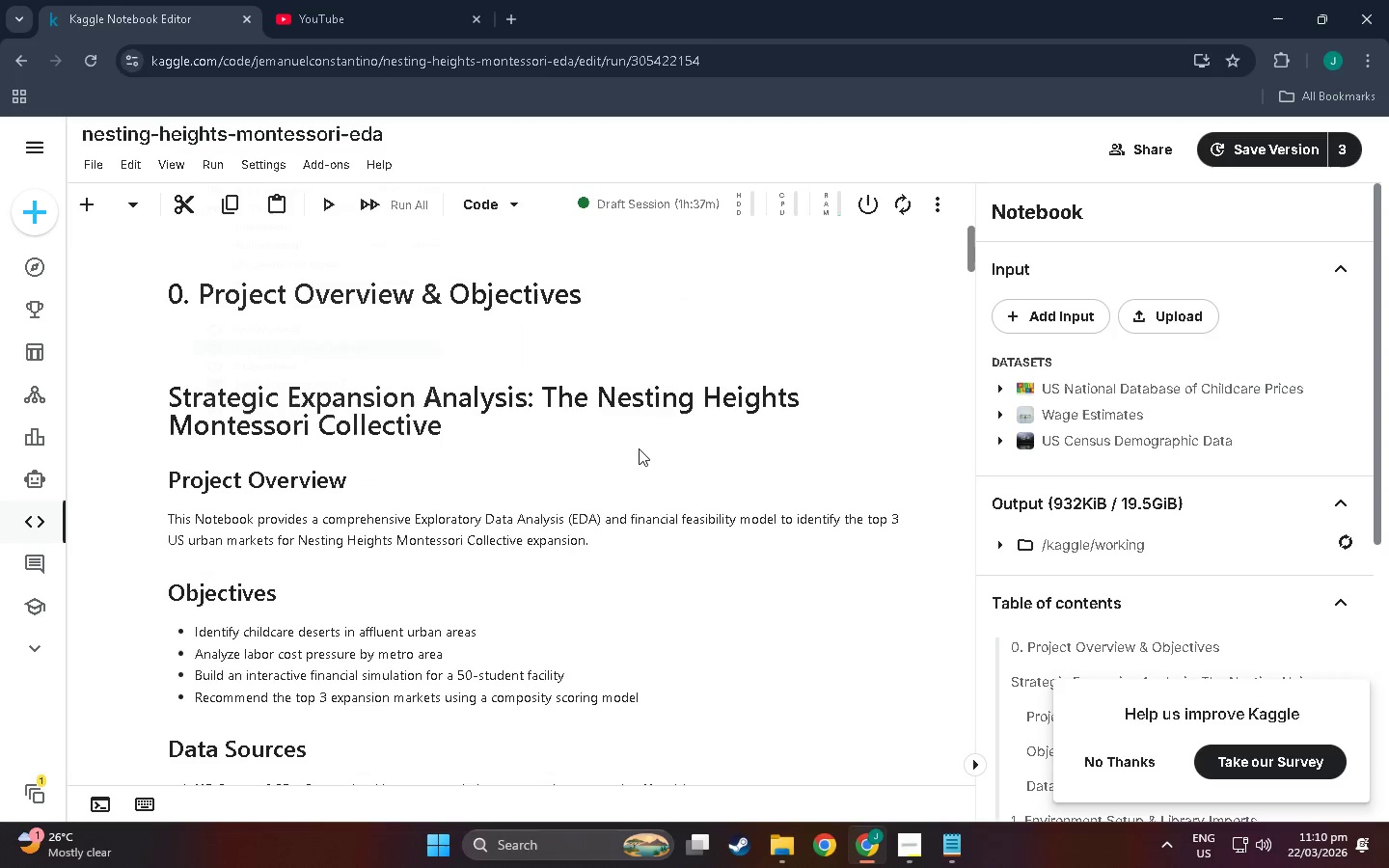 
scroll: coordinate [674, 479], scroll_direction: down, amount: 10.0
 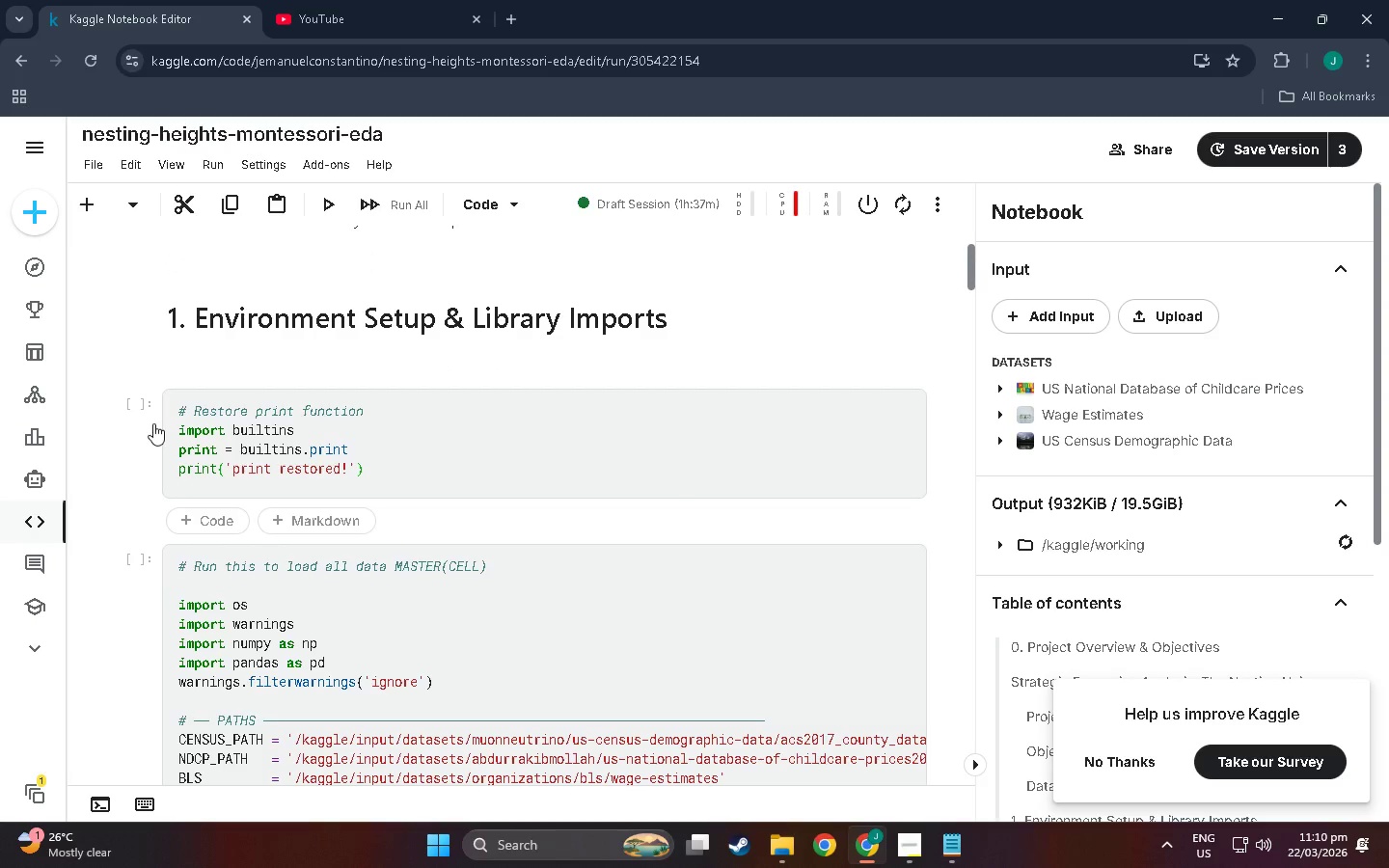 
left_click([153, 423])
 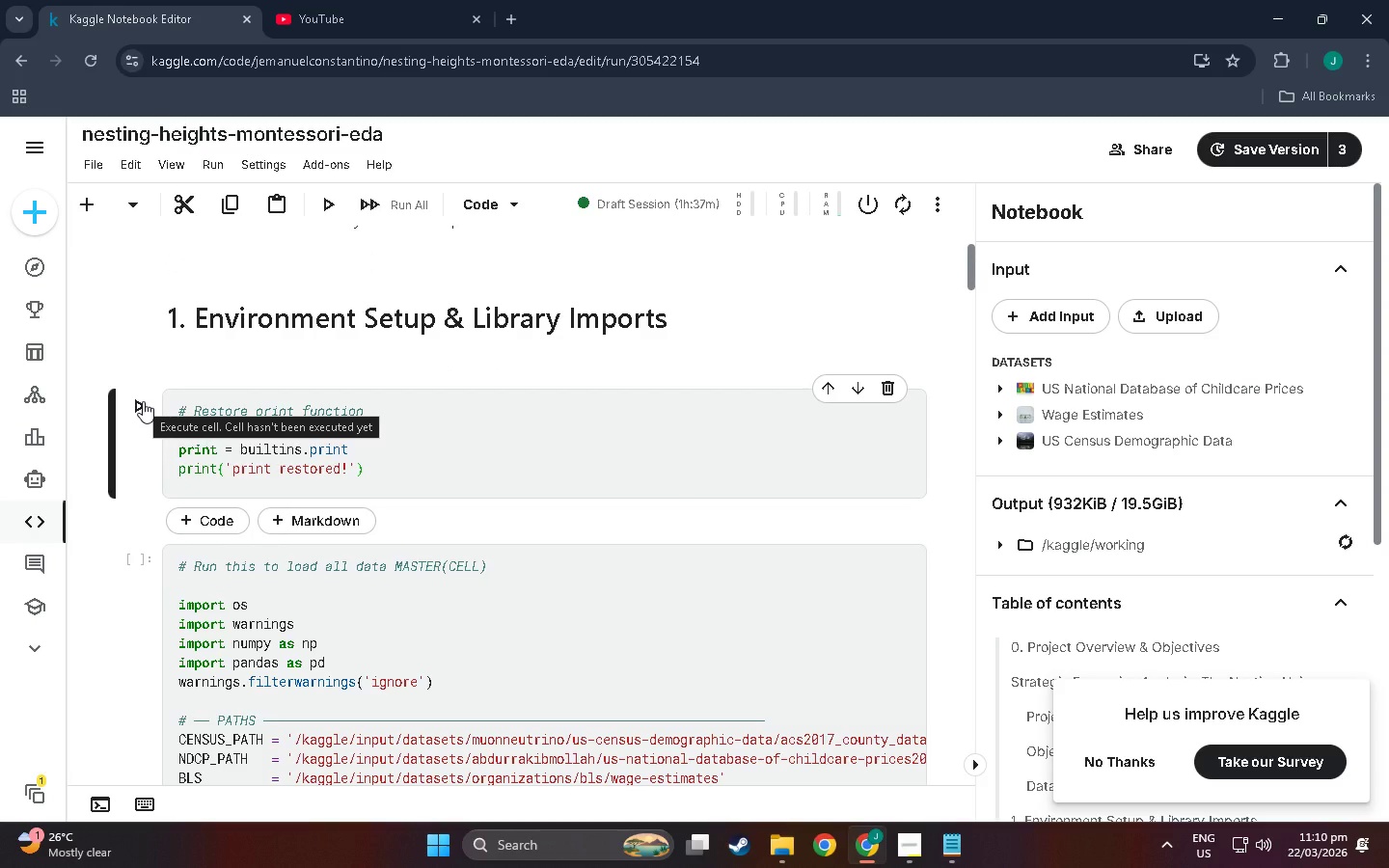 
left_click([143, 401])
 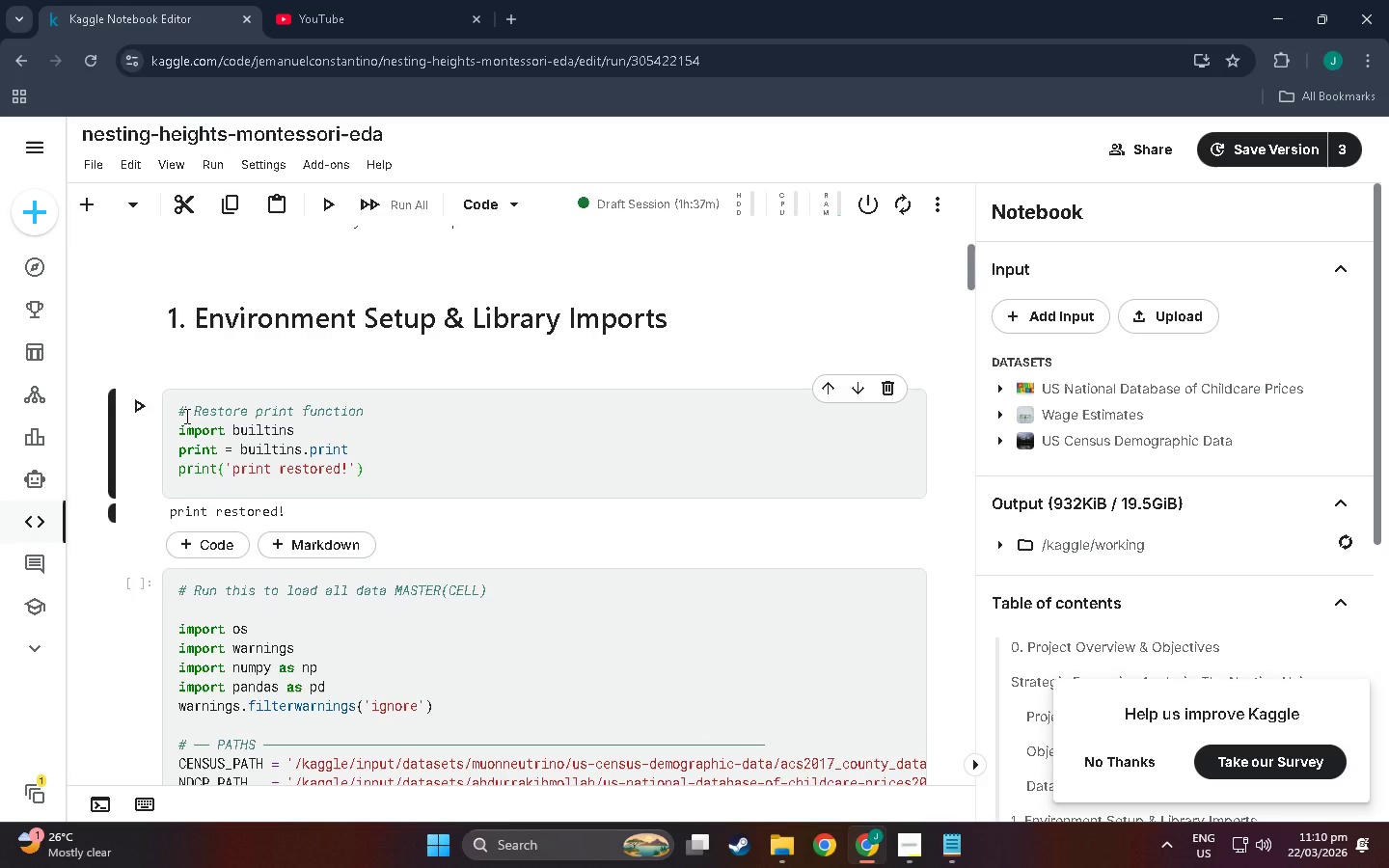 
wait(5.38)
 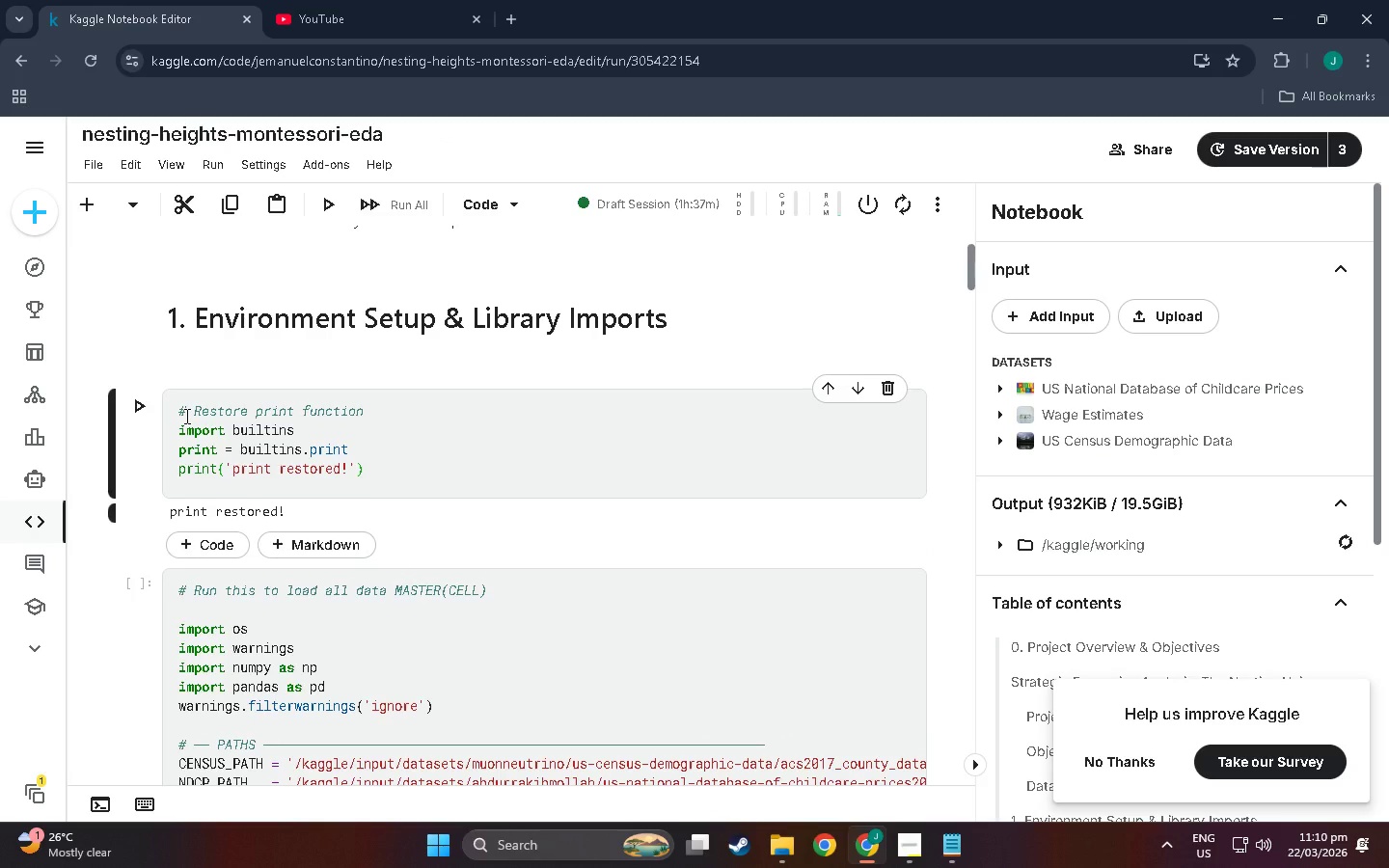 
scroll: coordinate [181, 431], scroll_direction: down, amount: 4.0
 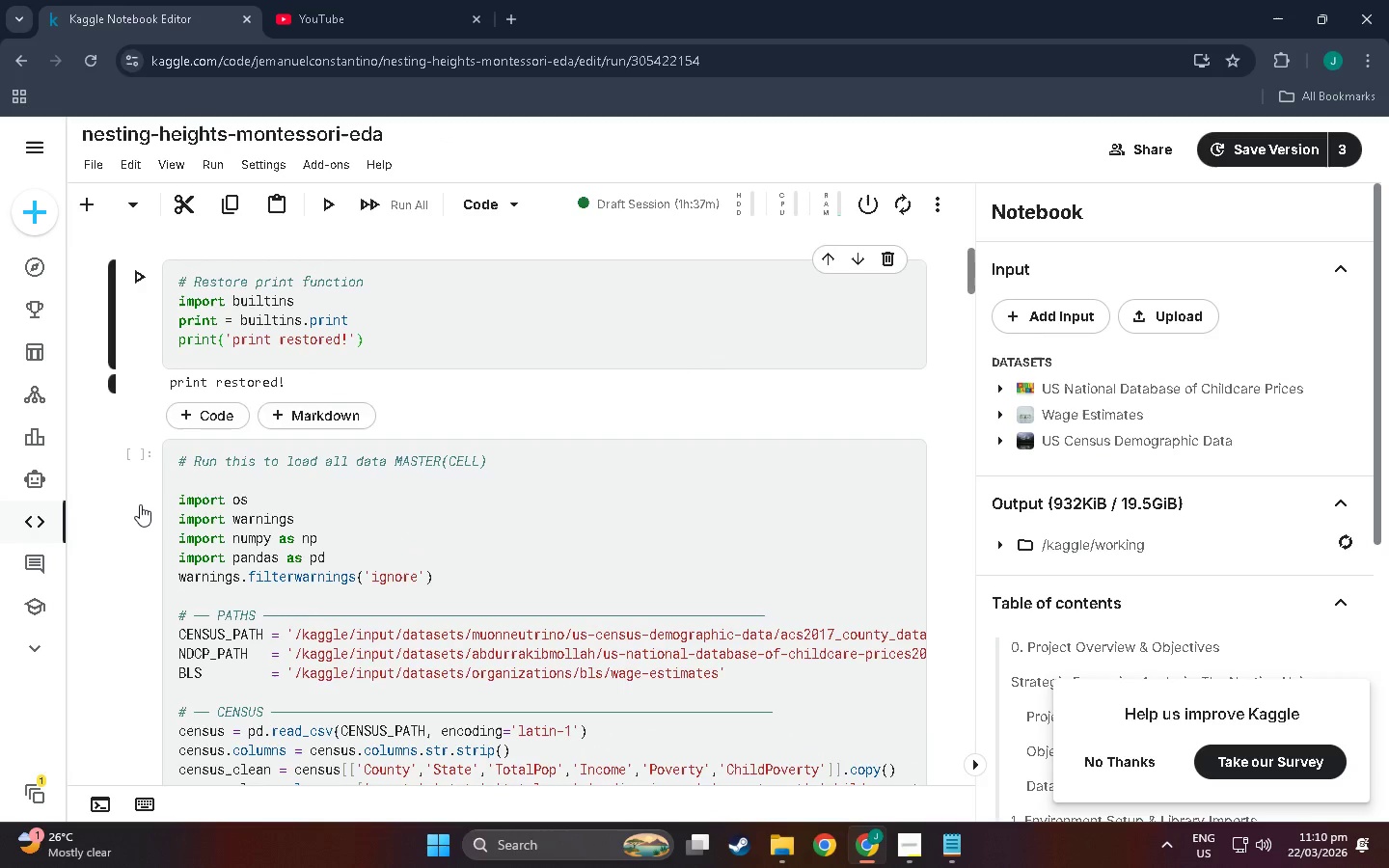 
left_click([140, 504])
 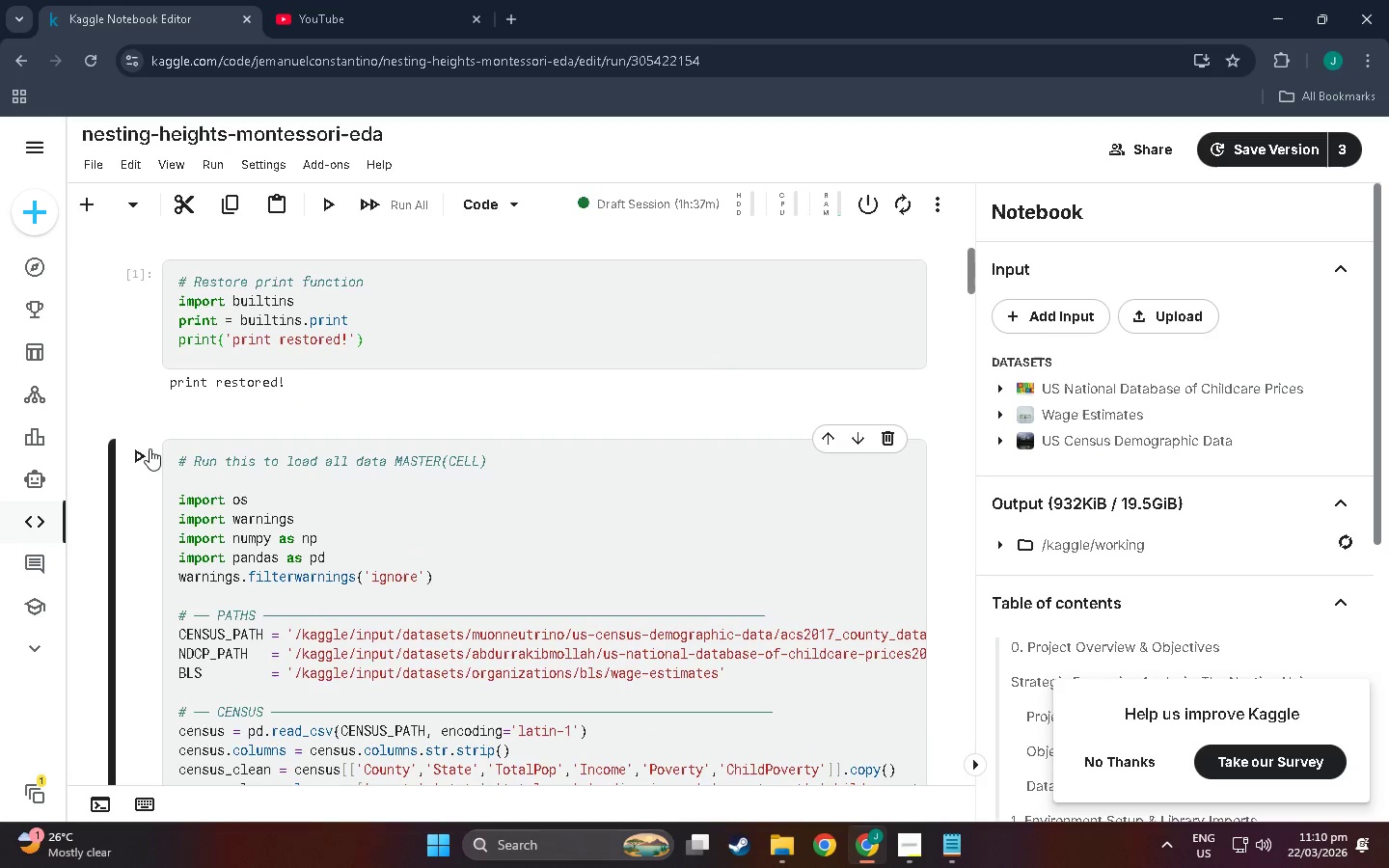 
left_click([150, 448])
 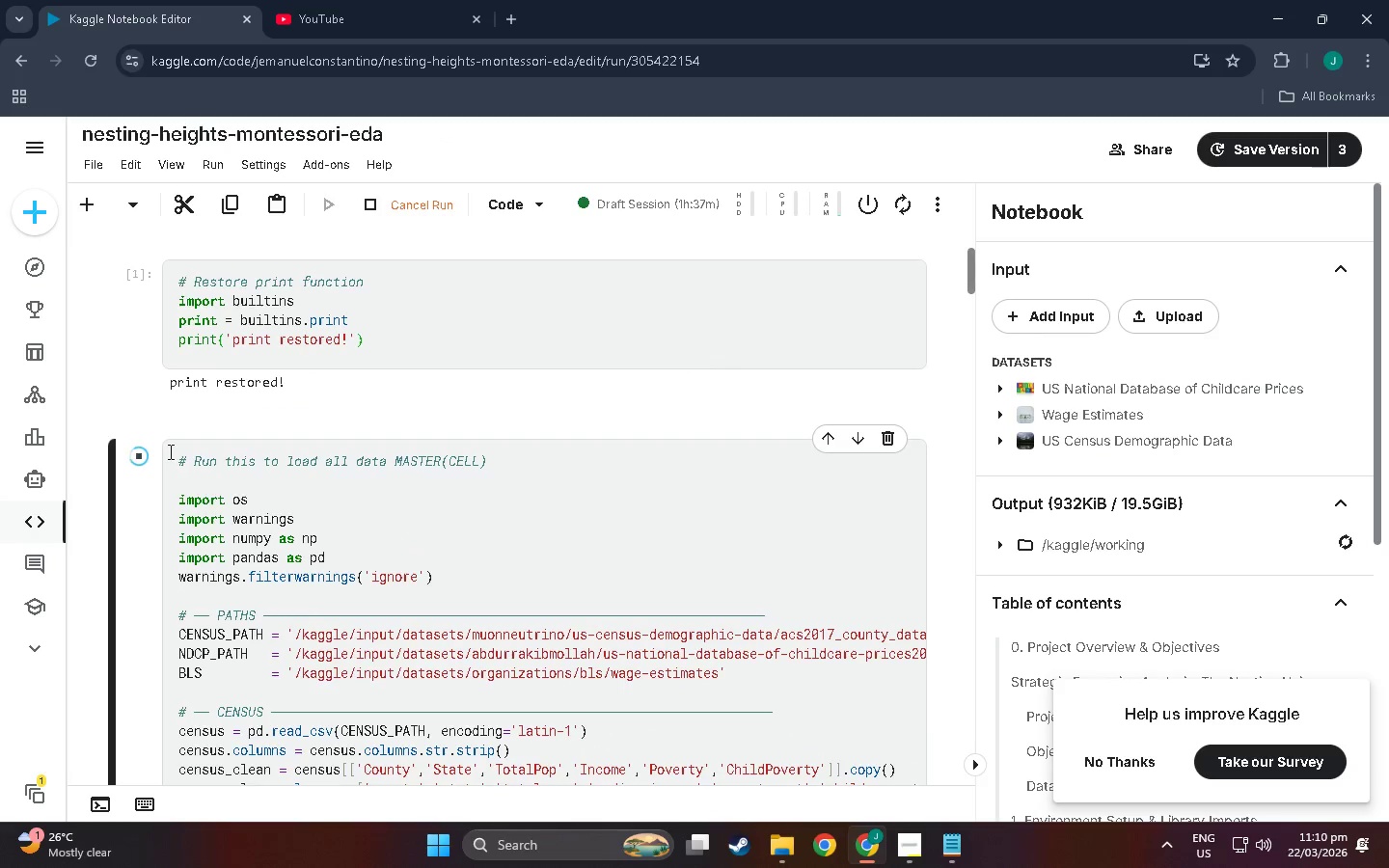 
scroll: coordinate [169, 451], scroll_direction: down, amount: 3.0
 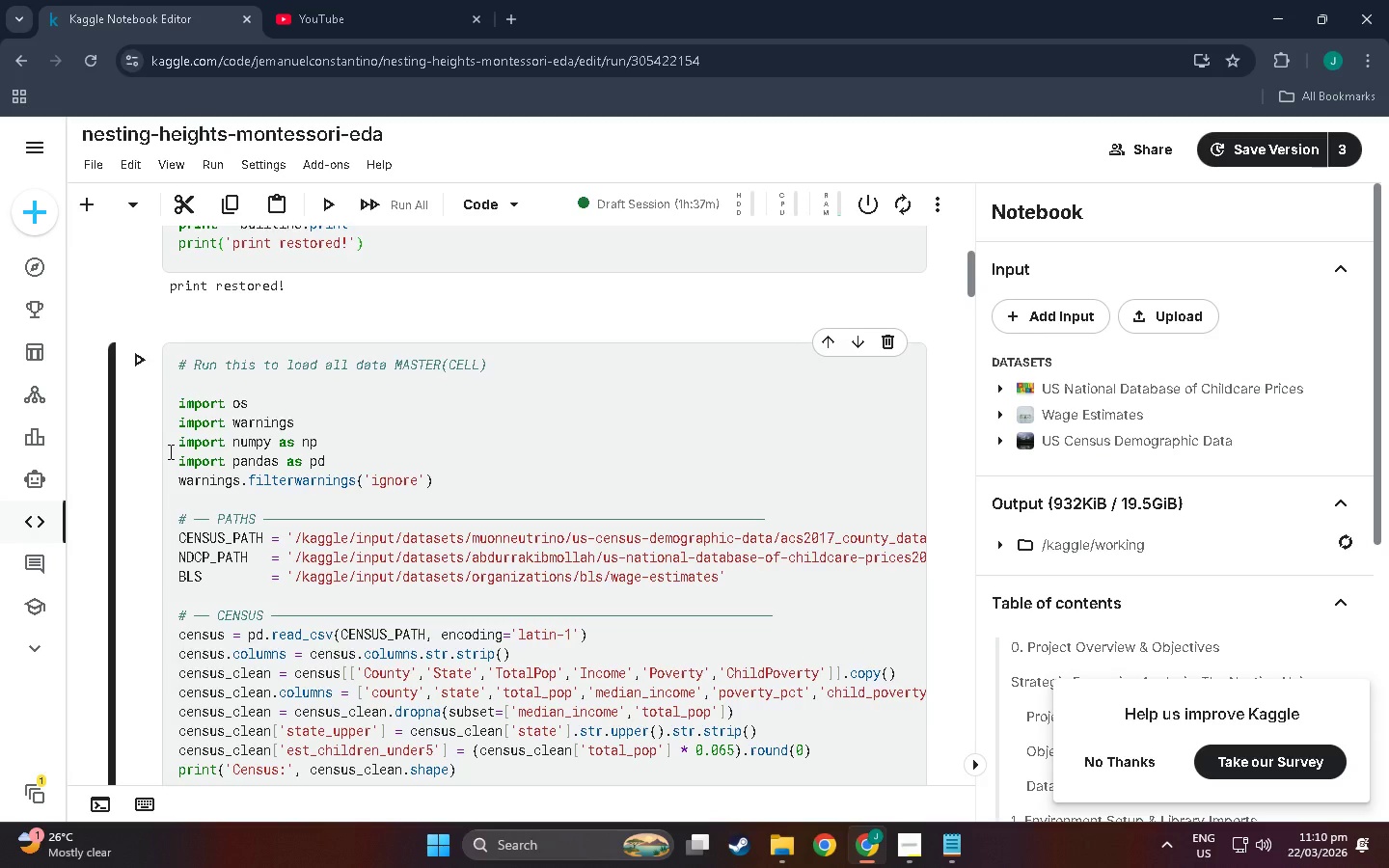 
wait(6.05)
 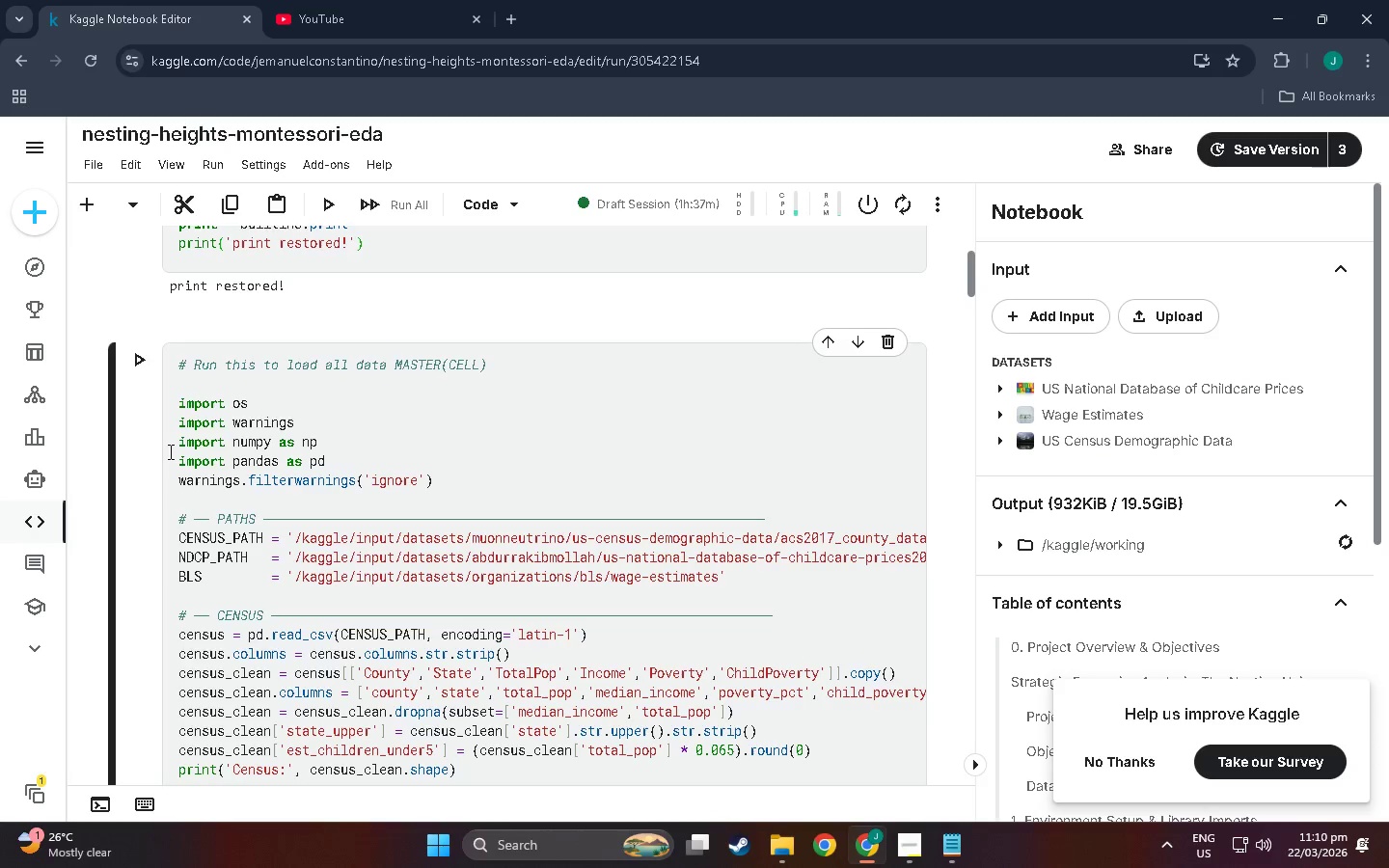 
scroll: coordinate [189, 475], scroll_direction: down, amount: 18.0
 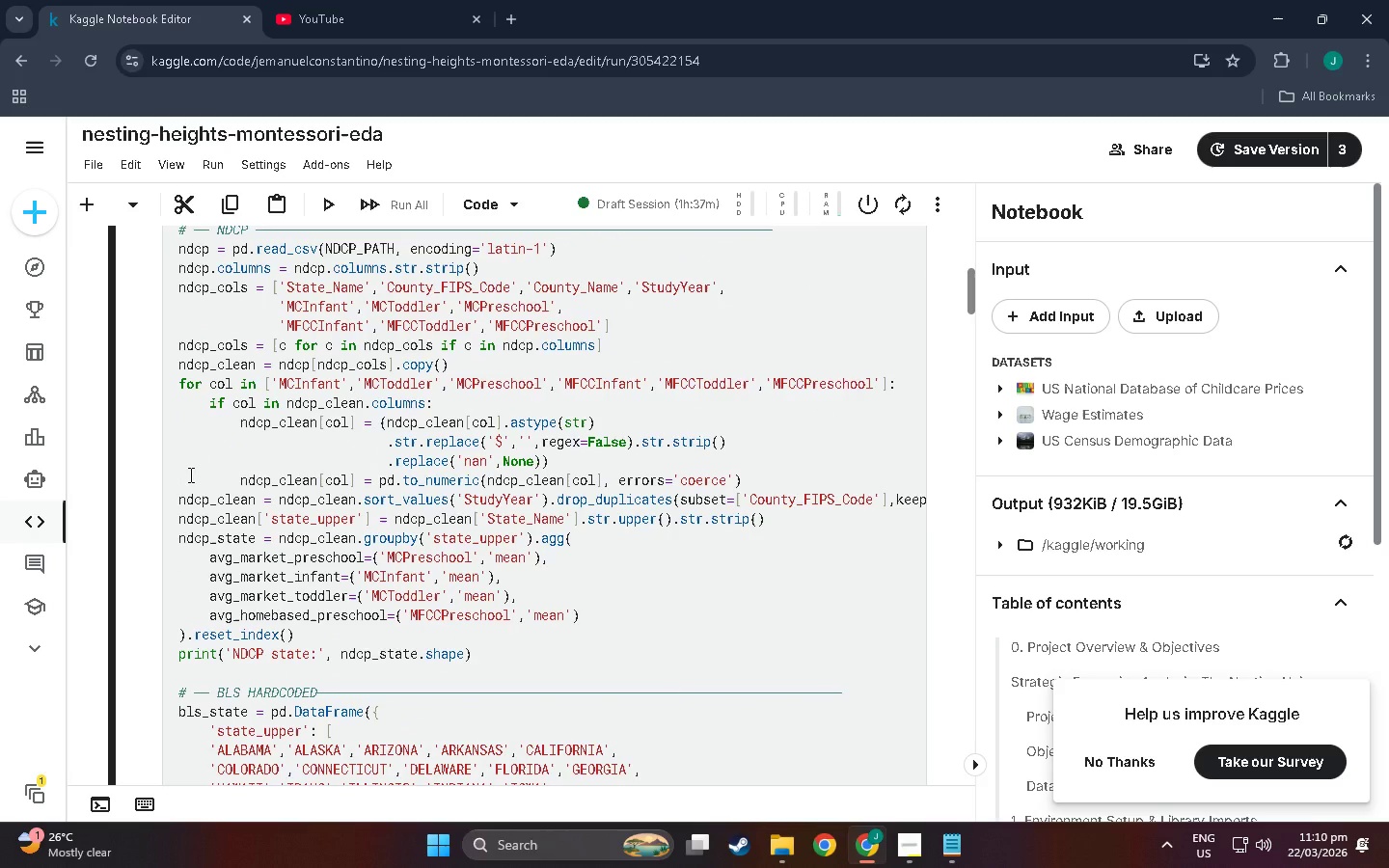 
wait(5.32)
 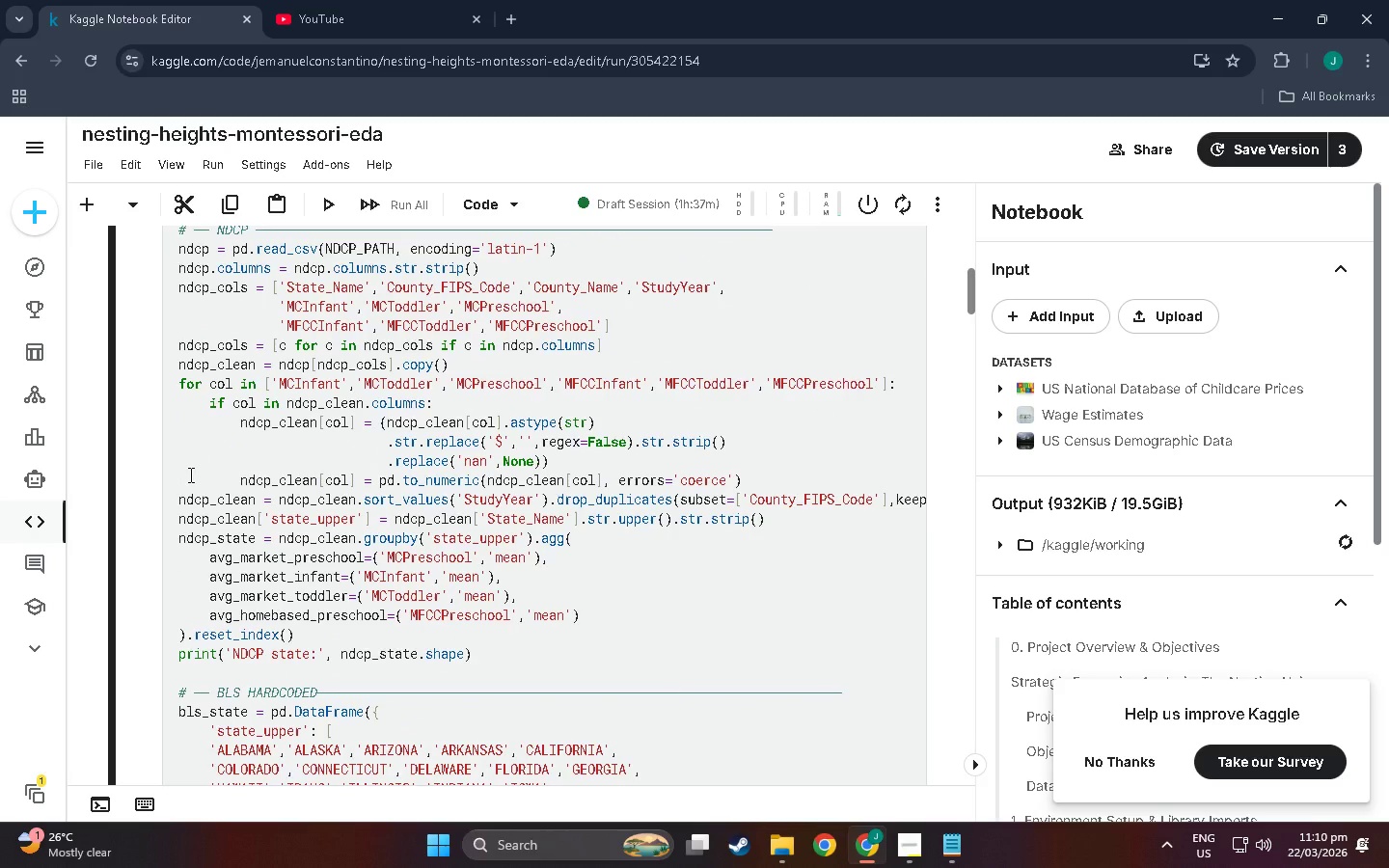 
scroll: coordinate [541, 491], scroll_direction: down, amount: 43.0
 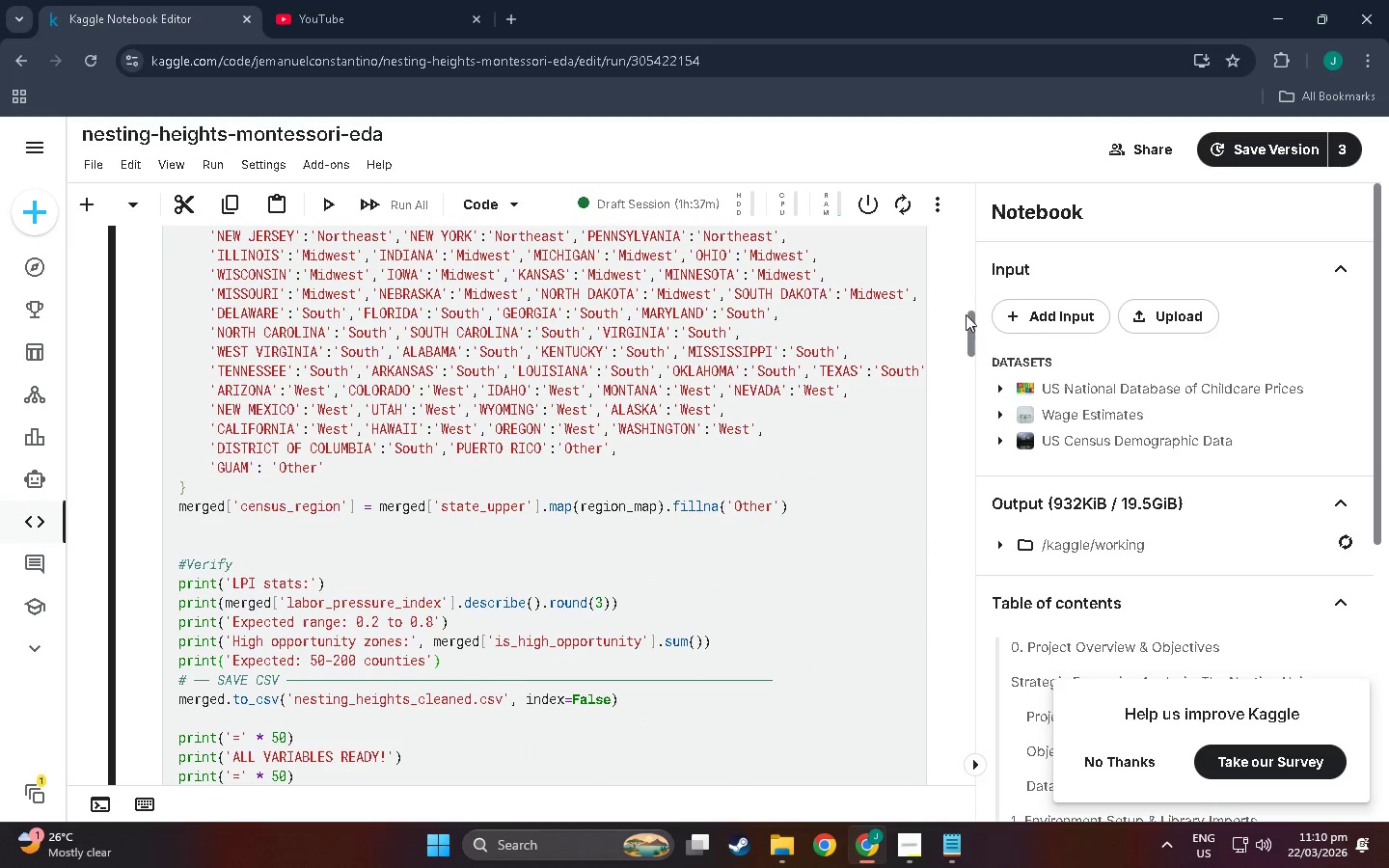 
left_click_drag(start_coordinate=[972, 321], to_coordinate=[880, 721])
 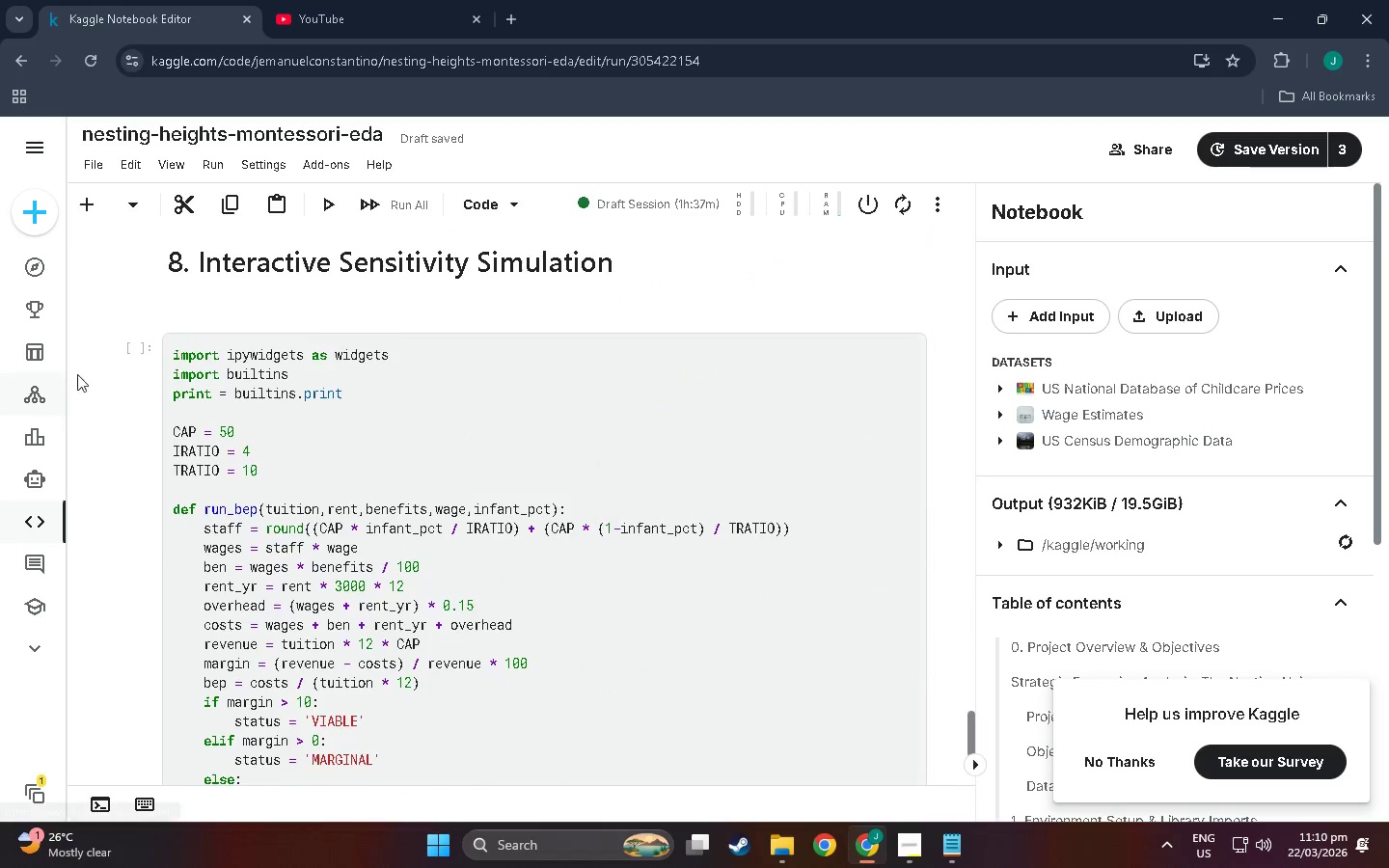 
scroll: coordinate [255, 382], scroll_direction: up, amount: 3.0
 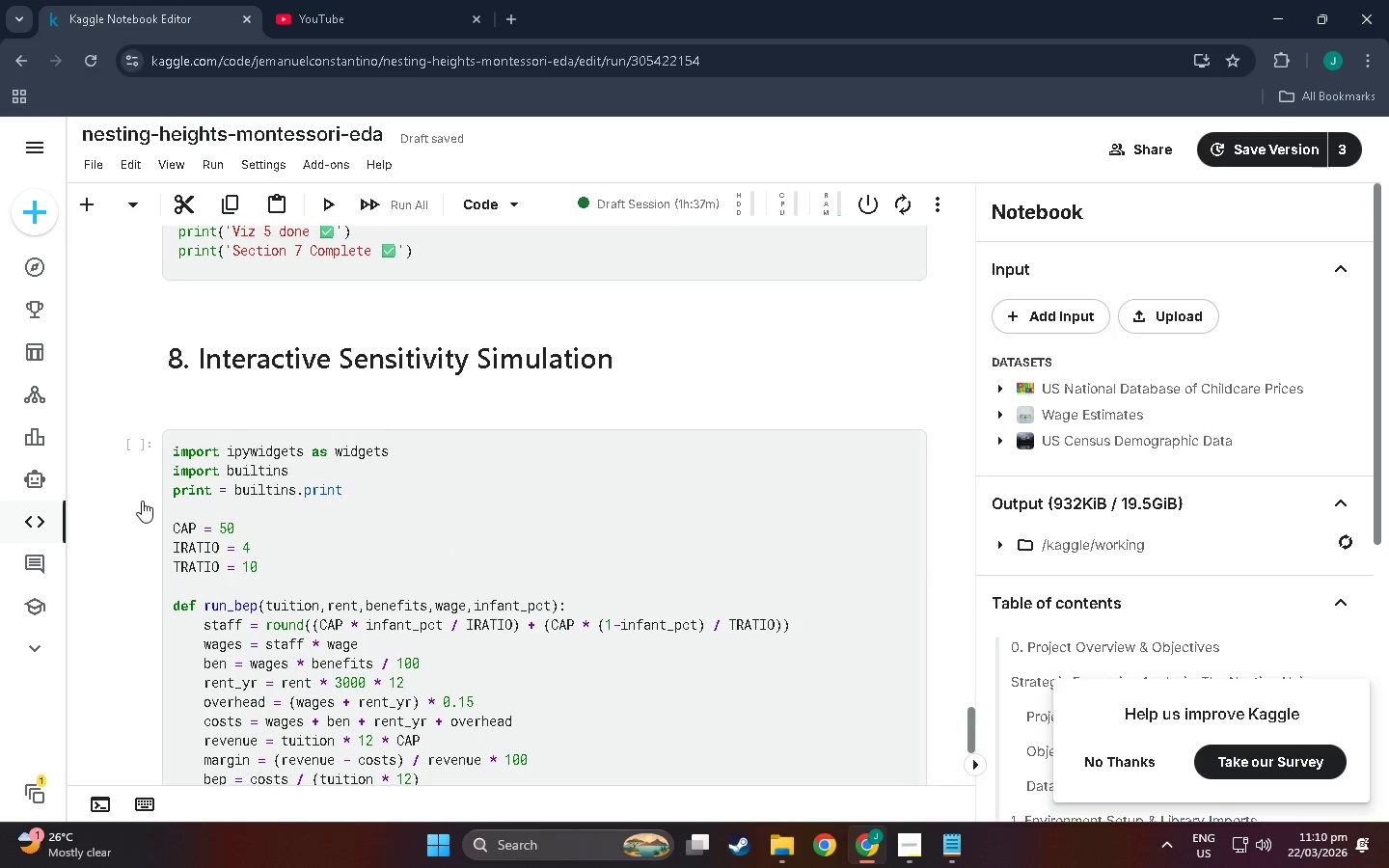 
left_click([142, 499])
 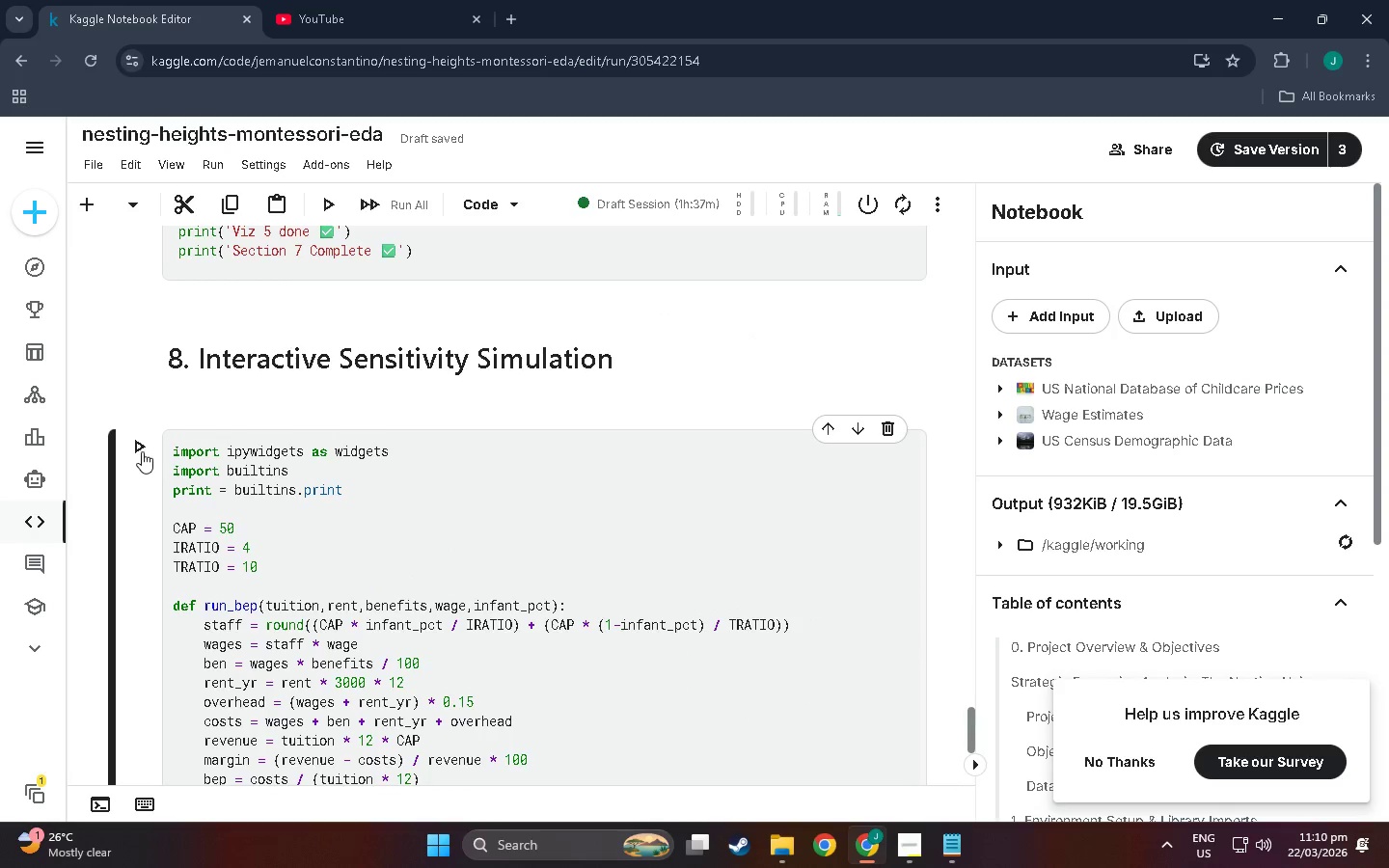 
left_click([140, 443])
 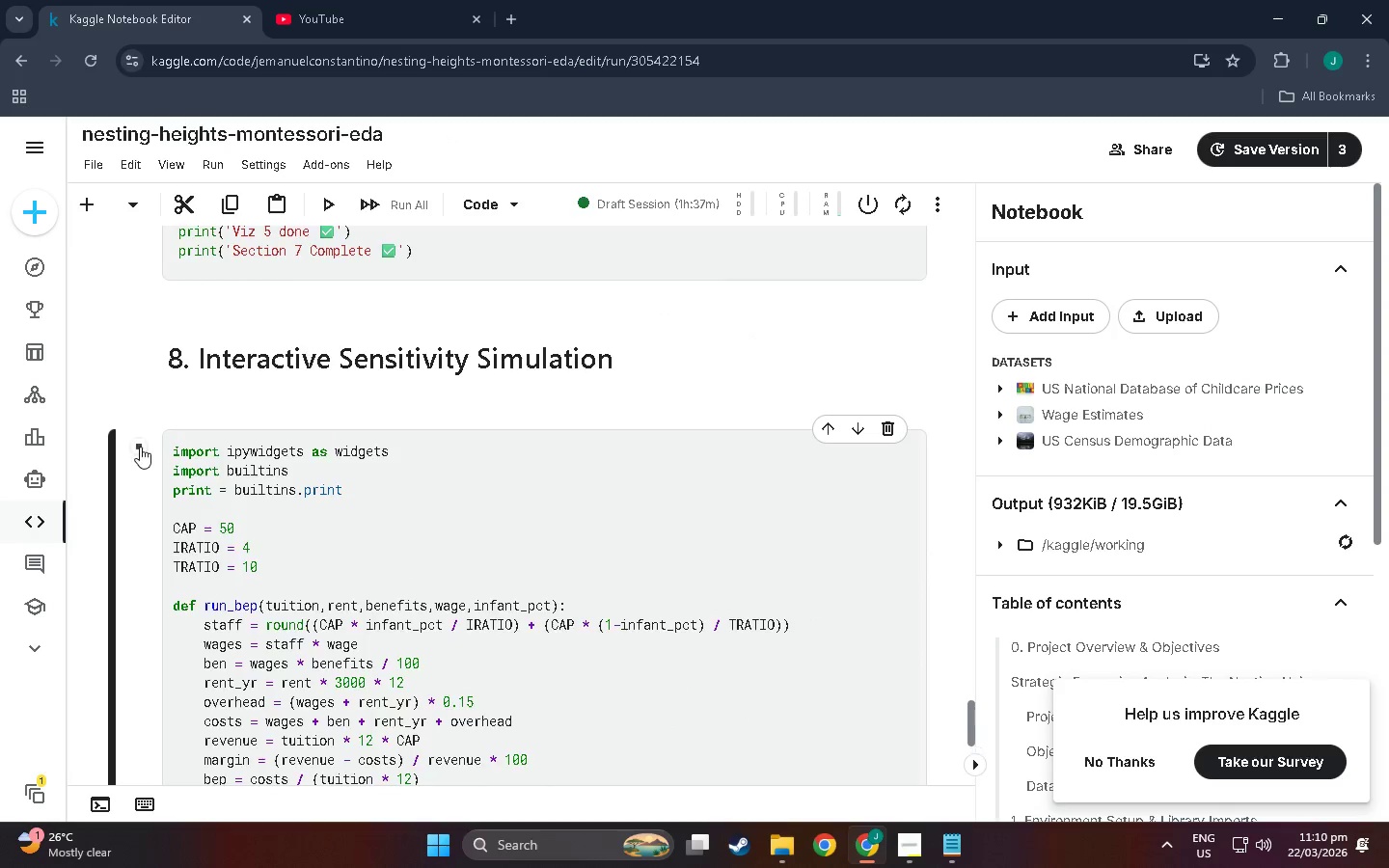 
scroll: coordinate [151, 494], scroll_direction: down, amount: 25.0
 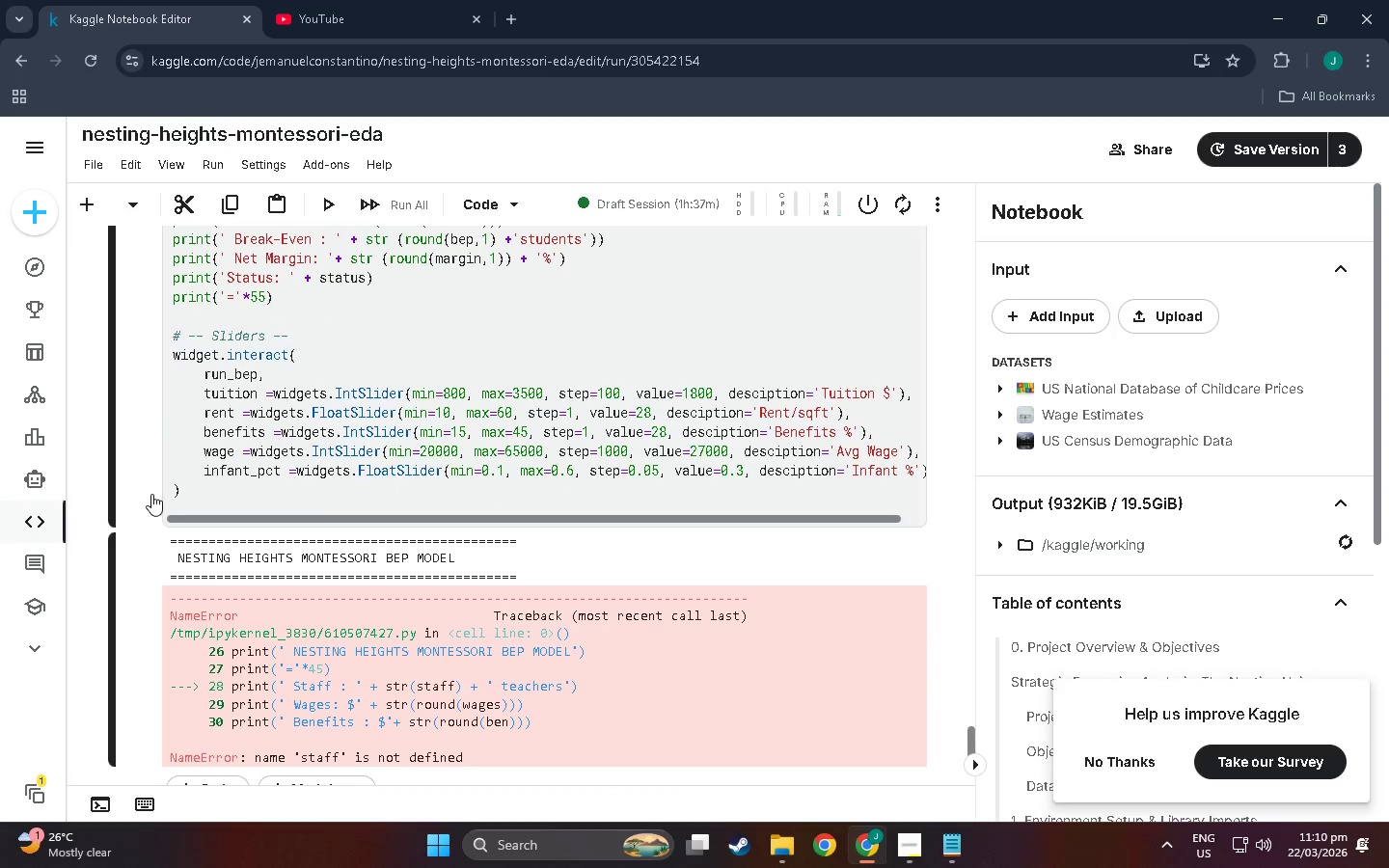 
scroll: coordinate [151, 494], scroll_direction: up, amount: 1.0
 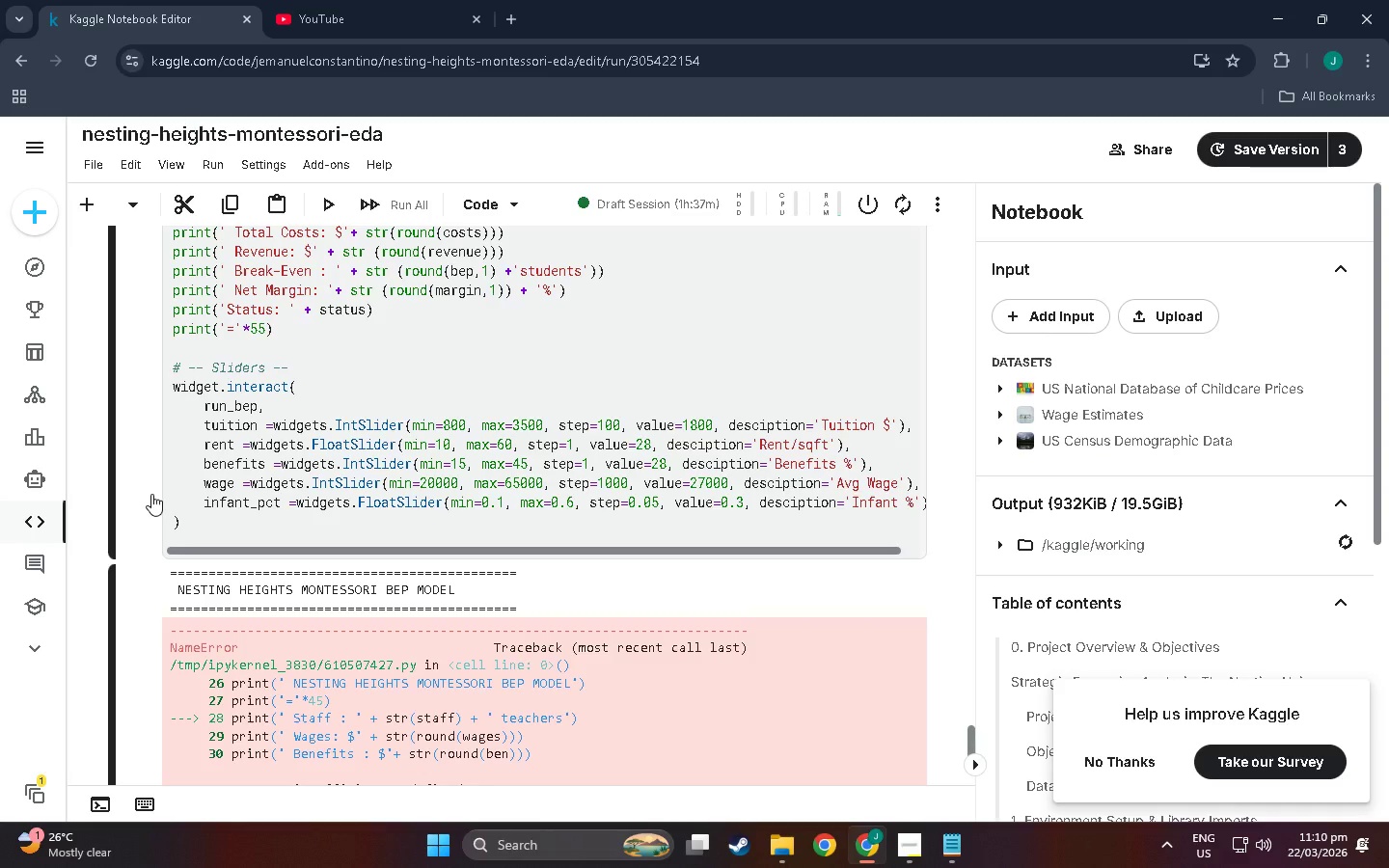 
scroll: coordinate [151, 494], scroll_direction: down, amount: 2.0
 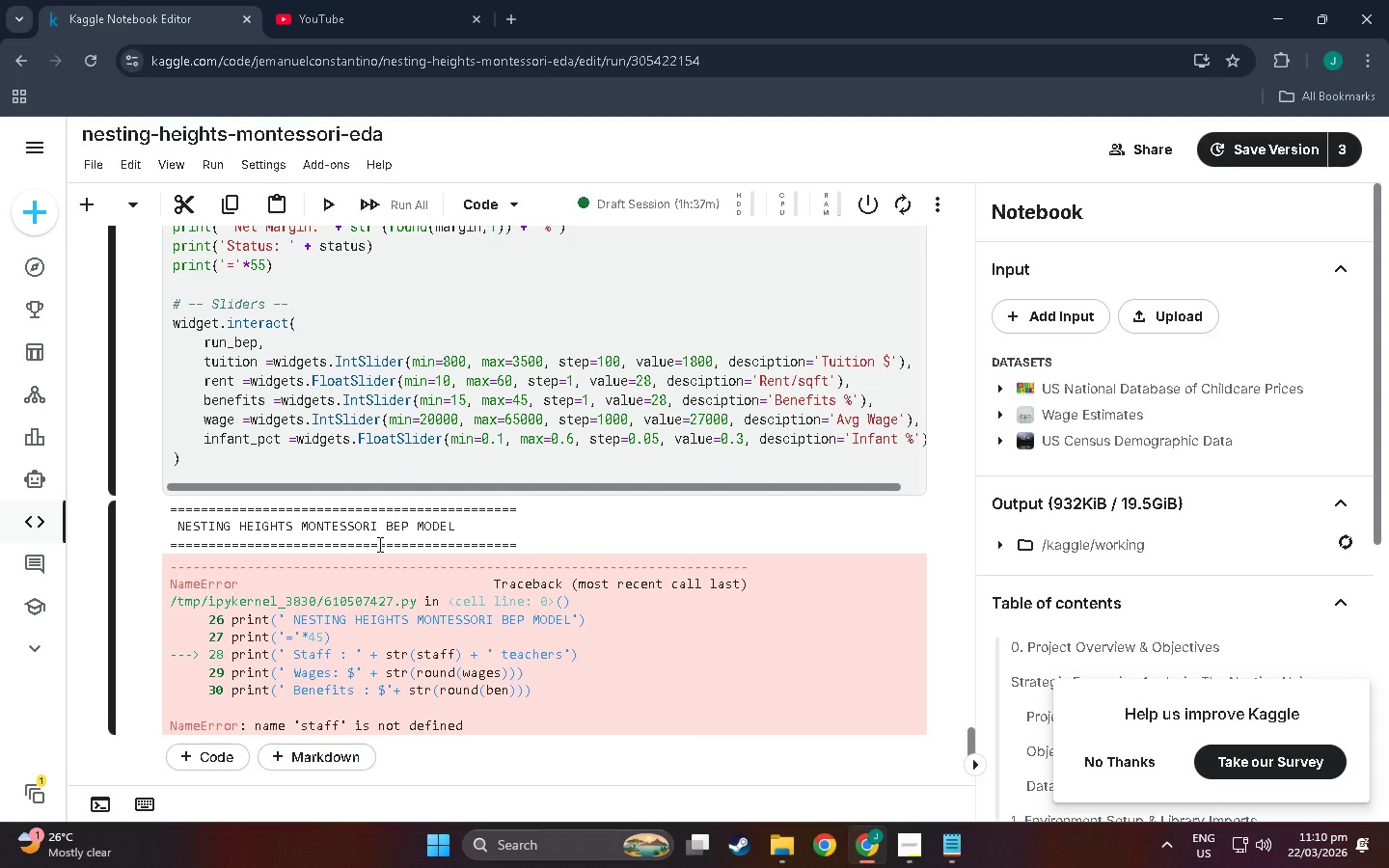 
scroll: coordinate [864, 641], scroll_direction: up, amount: 3.0
 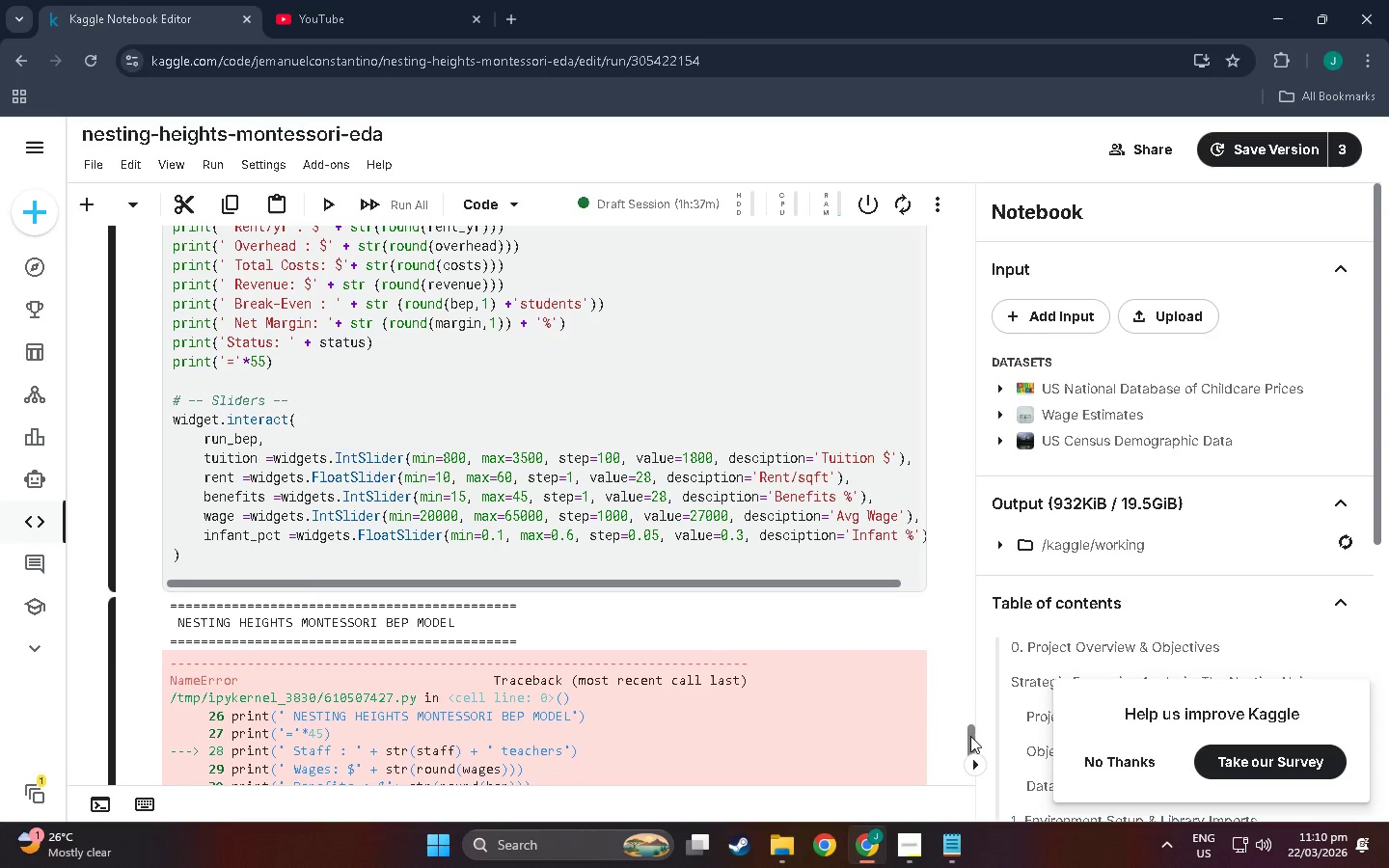 
left_click_drag(start_coordinate=[970, 736], to_coordinate=[982, 203])
 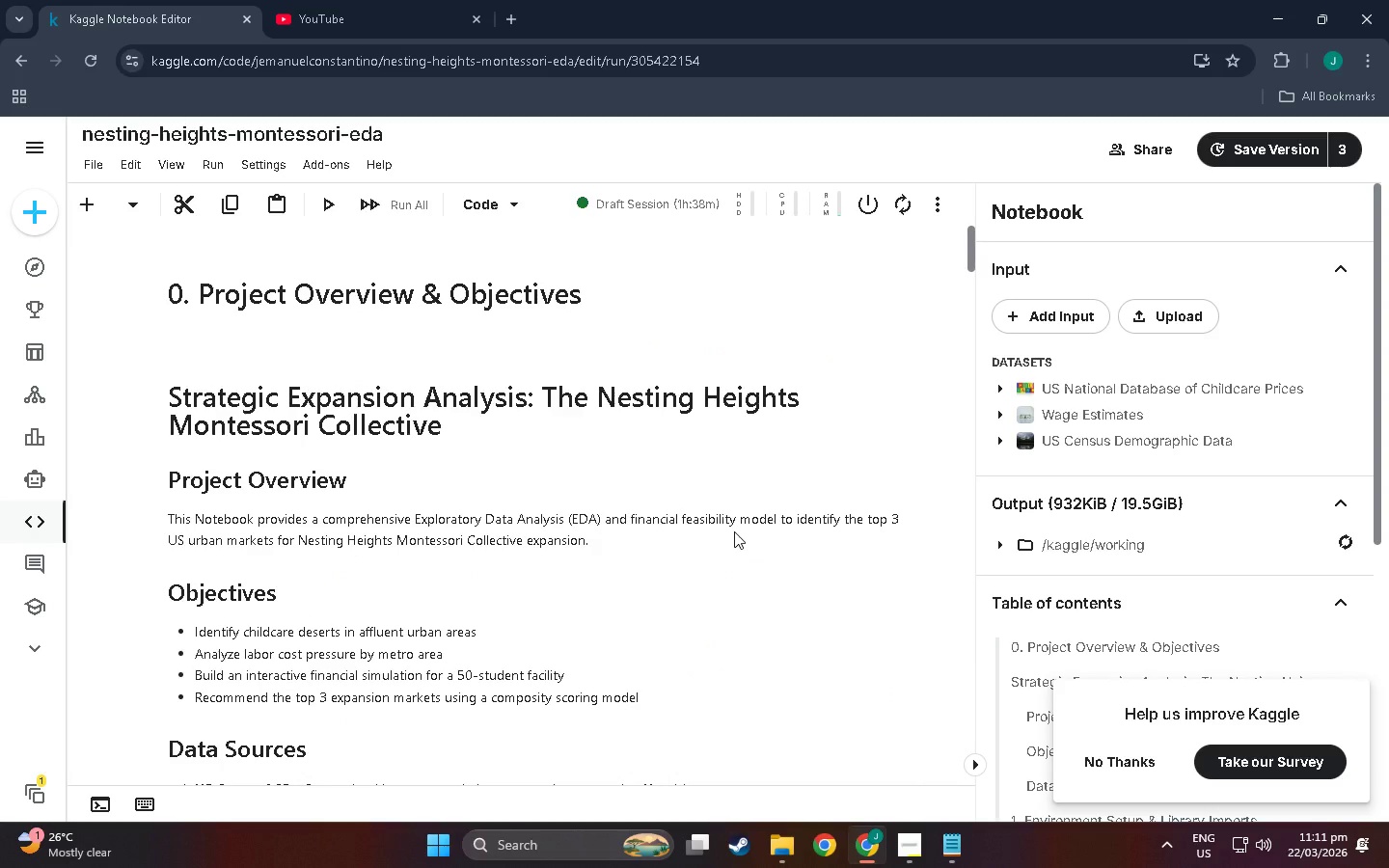 
key(Alt+Control+Shift+ShiftLeft)
 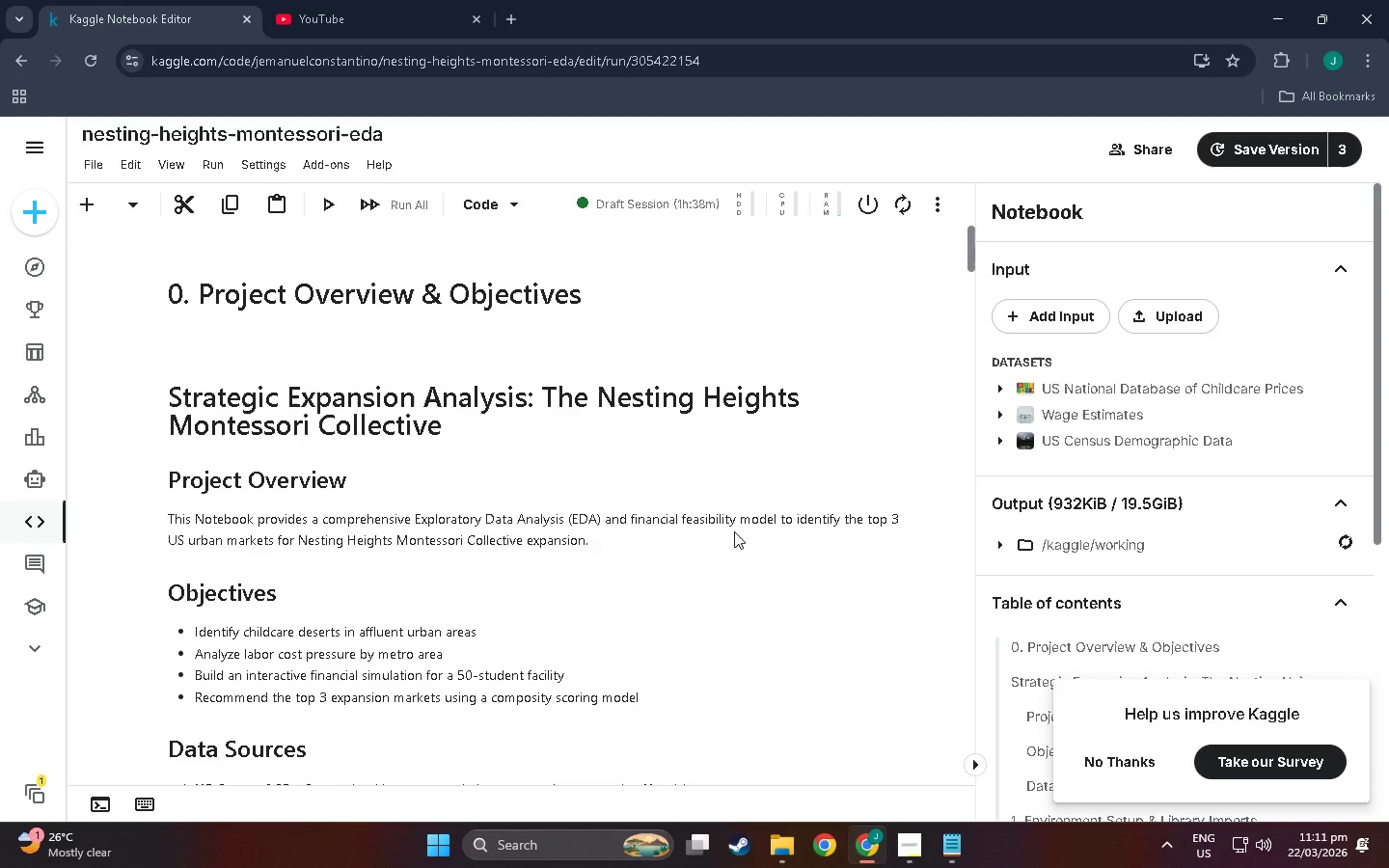 
key(Alt+Control+Shift+Enter)
 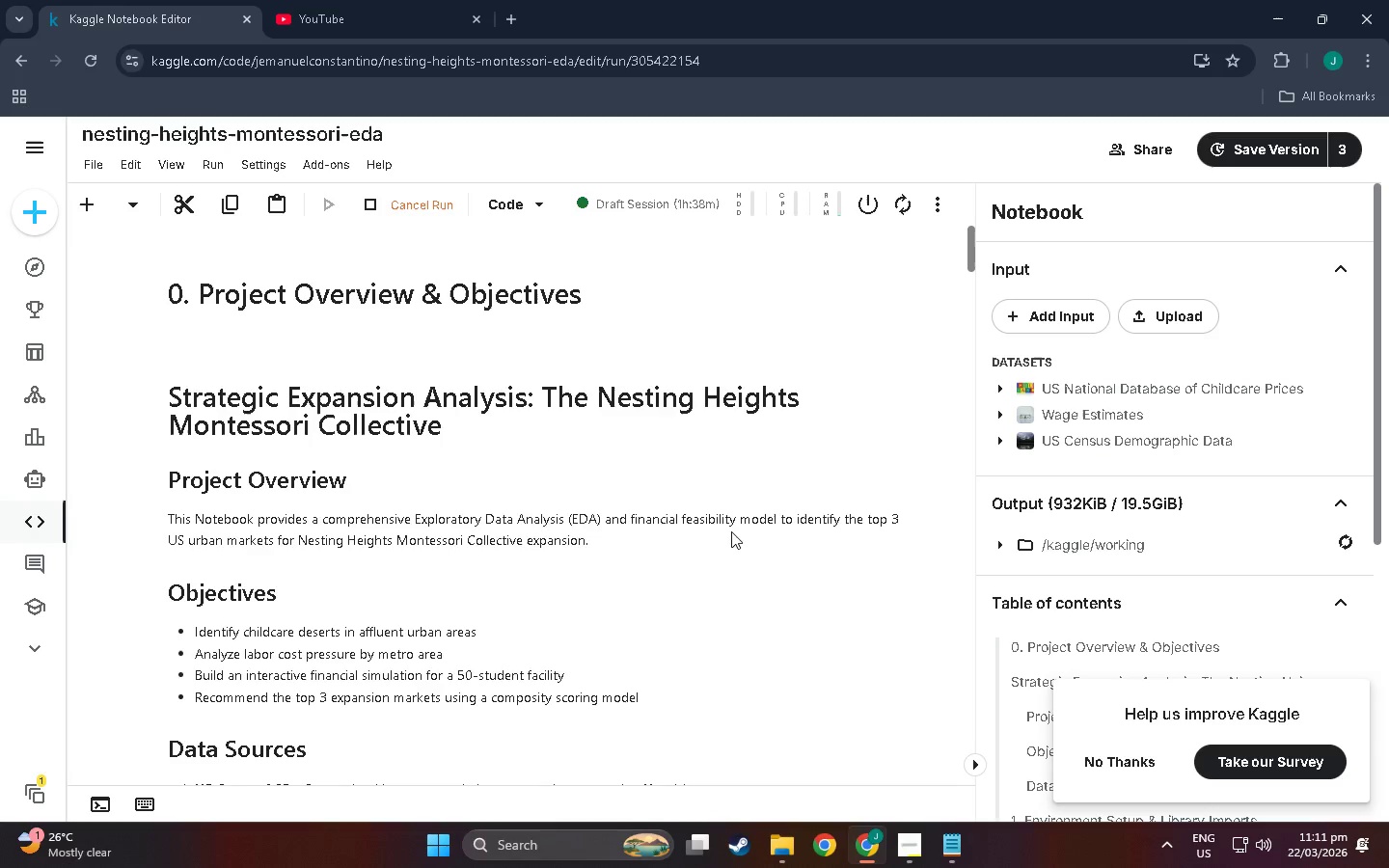 
scroll: coordinate [919, 392], scroll_direction: down, amount: 46.0
 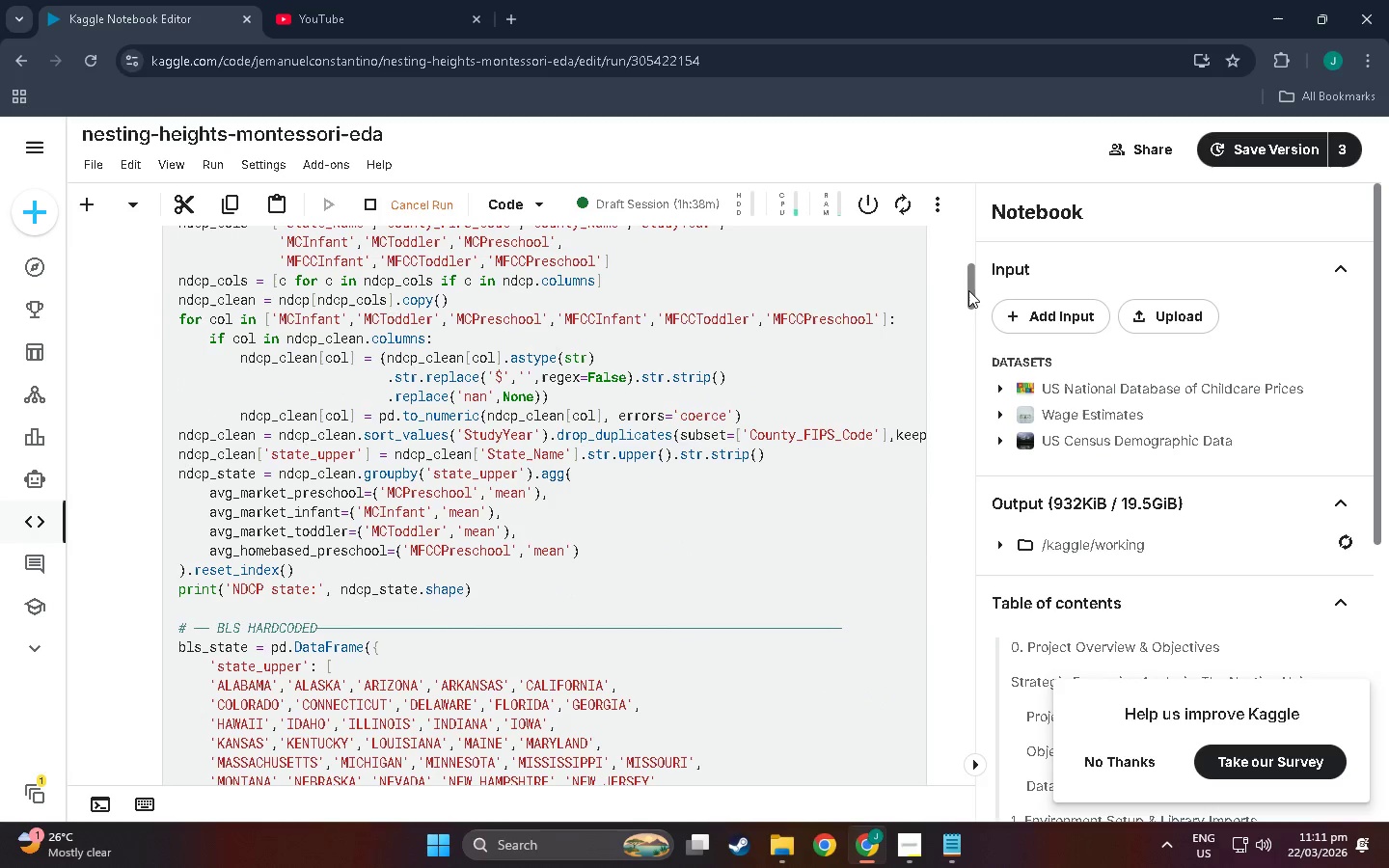 
left_click_drag(start_coordinate=[968, 290], to_coordinate=[912, 800])
 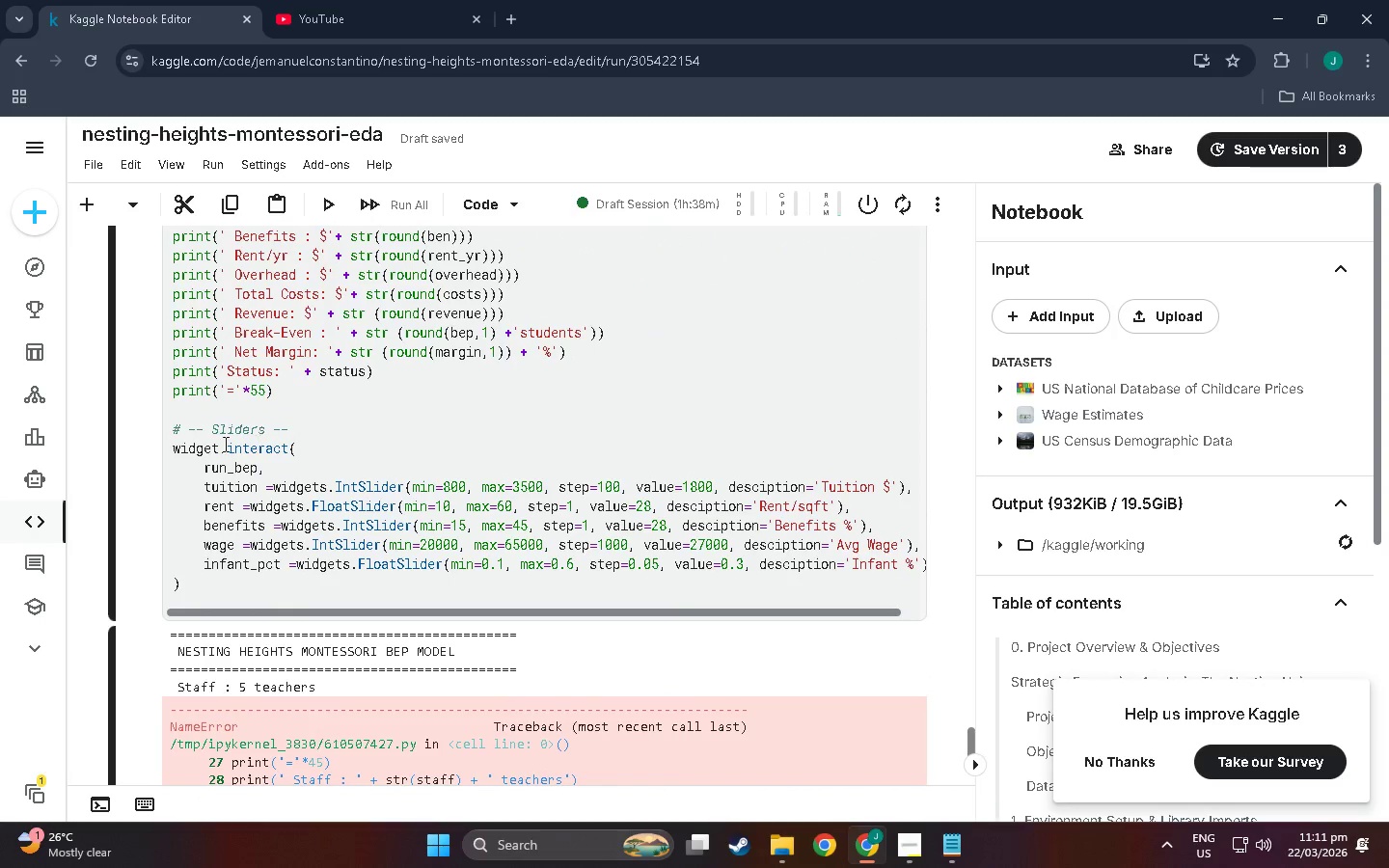 
scroll: coordinate [103, 475], scroll_direction: down, amount: 10.0
 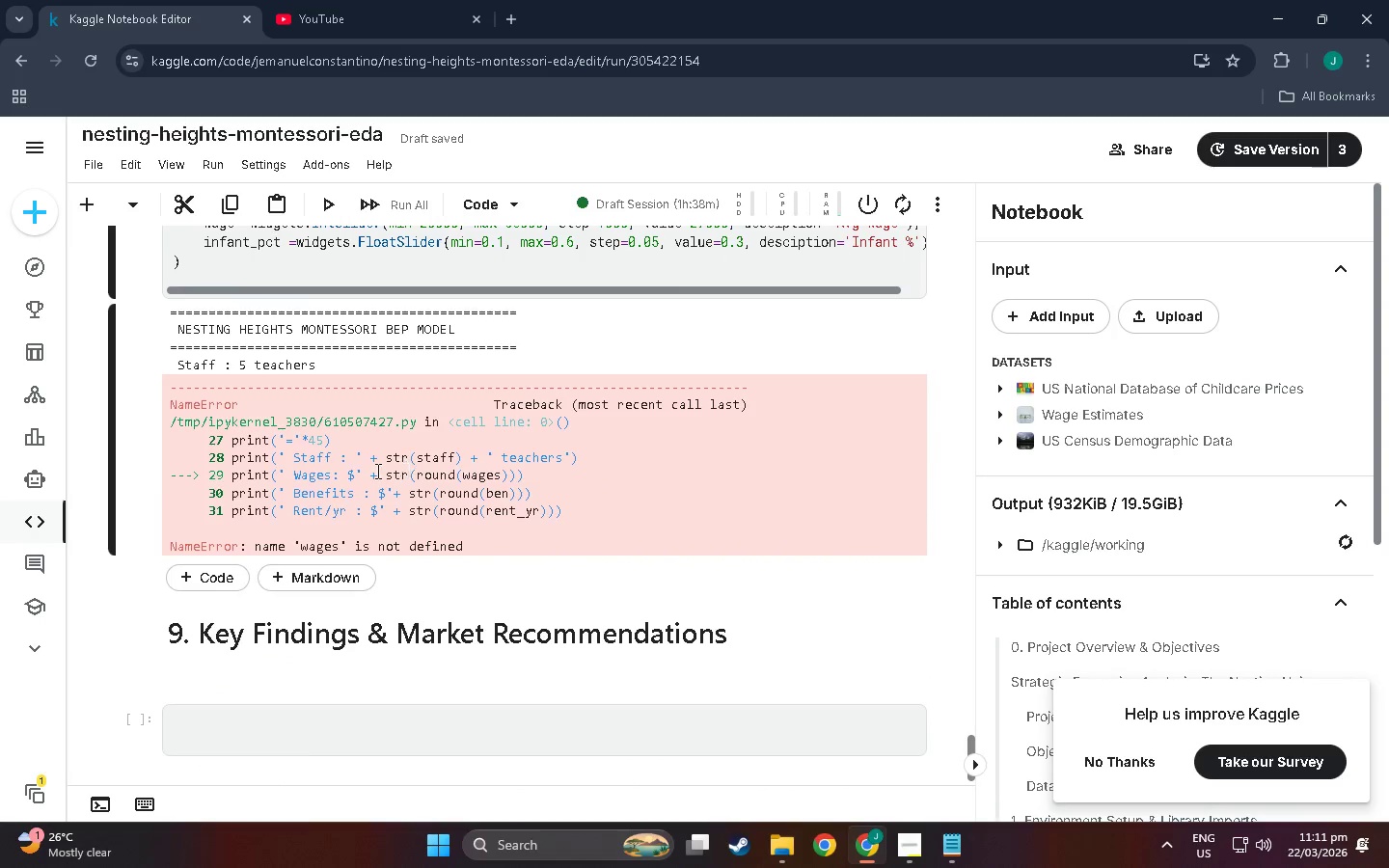 
scroll: coordinate [735, 533], scroll_direction: up, amount: 3.0
 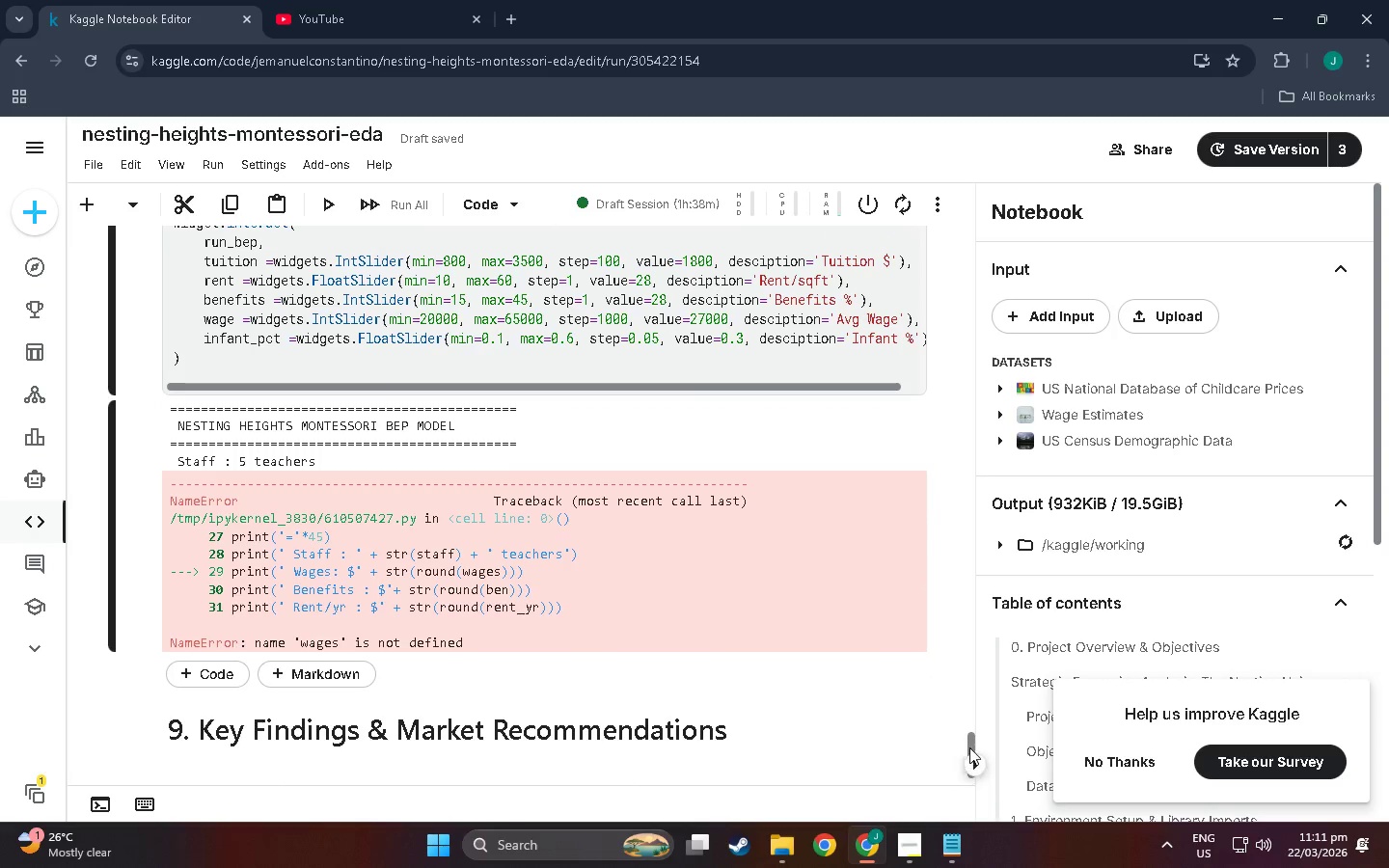 
left_click_drag(start_coordinate=[969, 743], to_coordinate=[982, 405])
 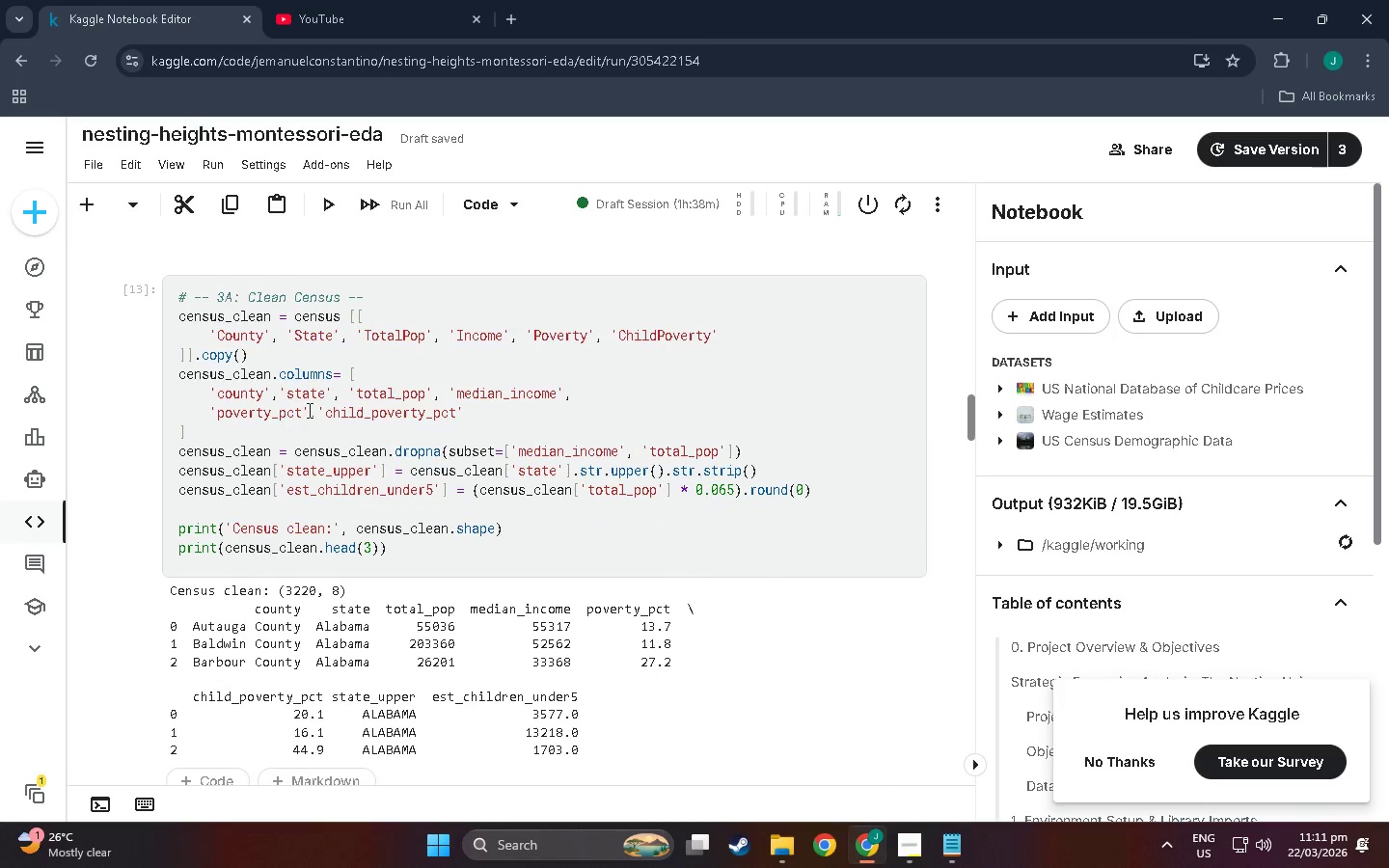 
scroll: coordinate [358, 445], scroll_direction: none, amount: 0.0
 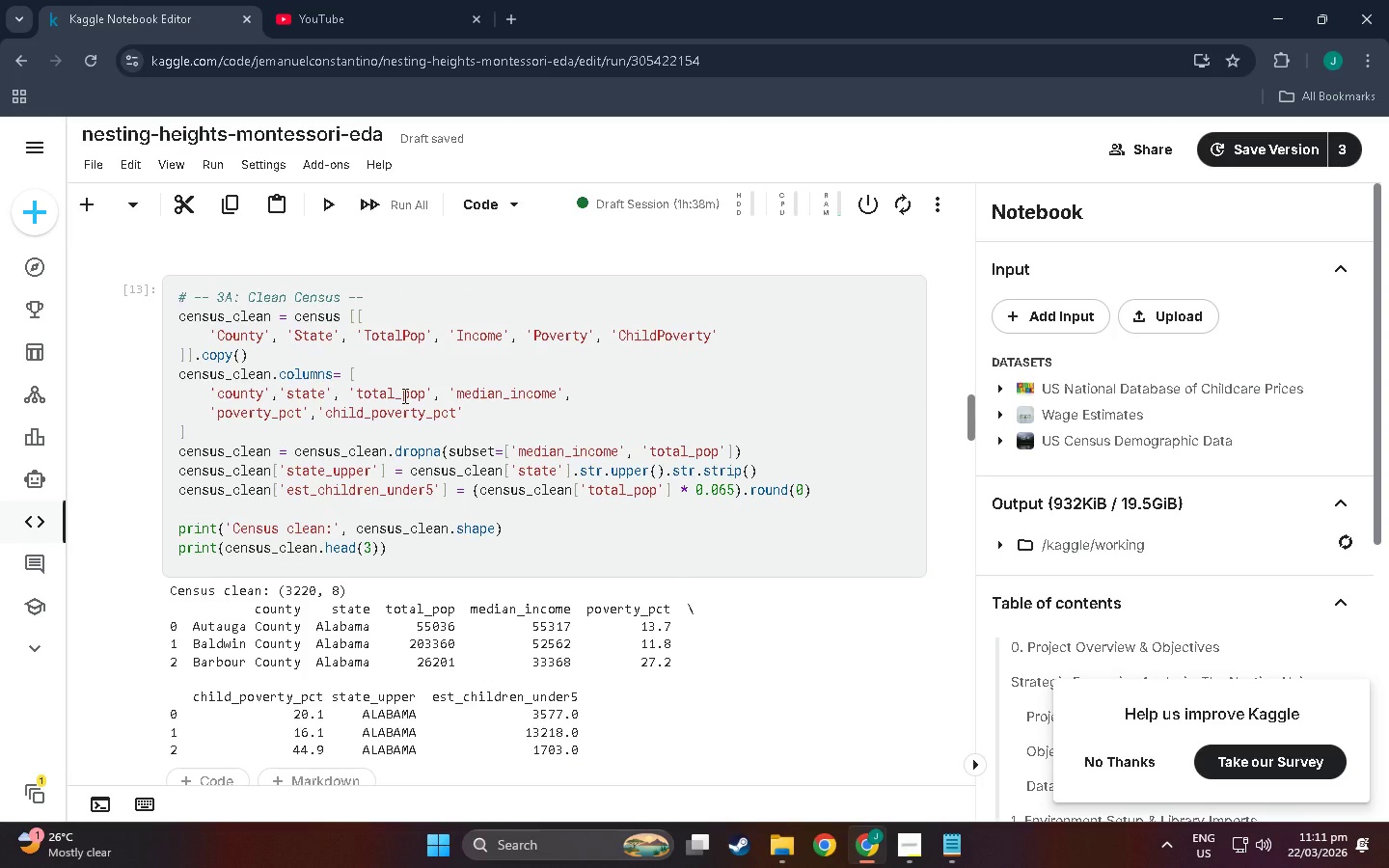 
scroll: coordinate [558, 542], scroll_direction: down, amount: 57.0
 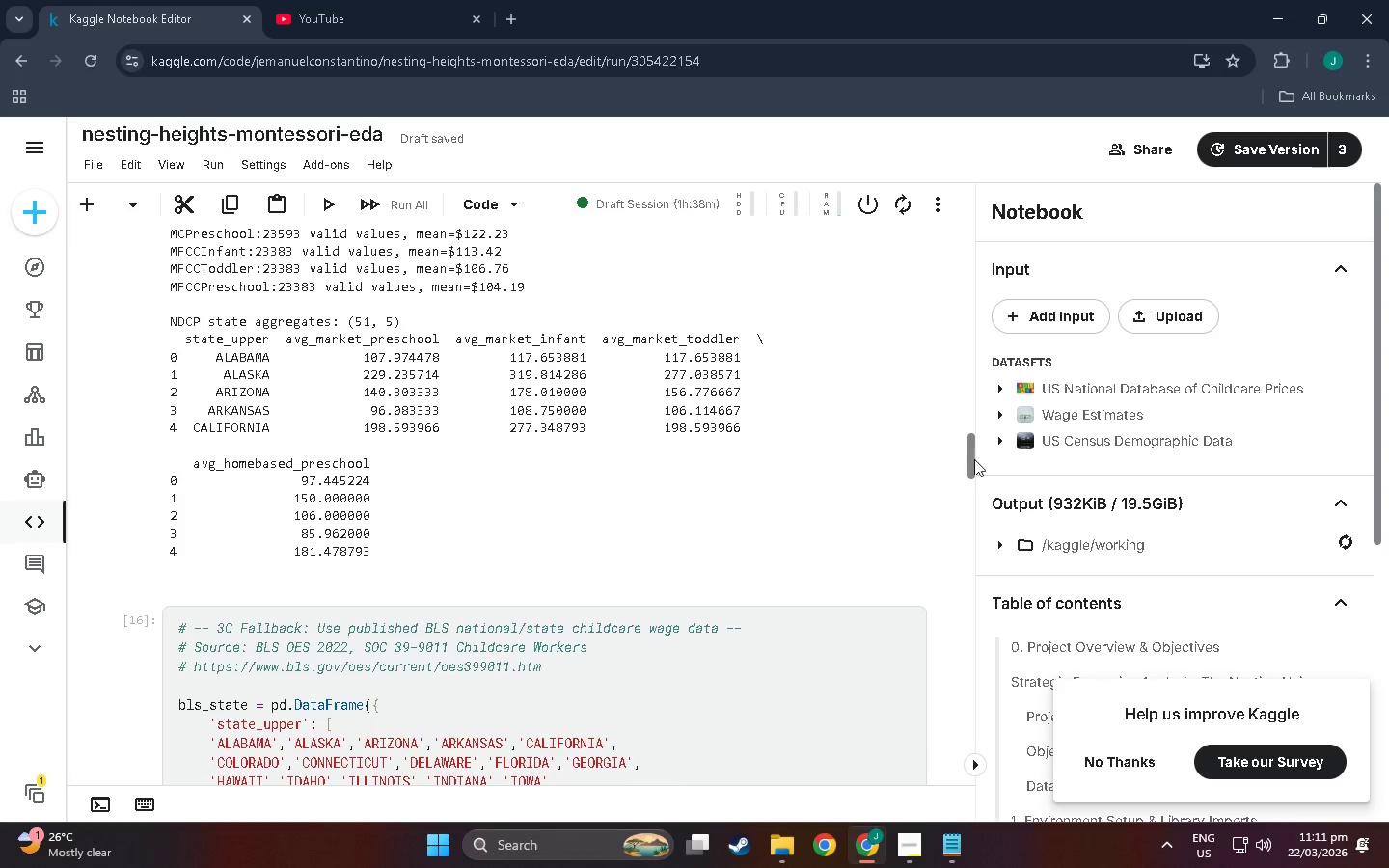 
left_click_drag(start_coordinate=[973, 459], to_coordinate=[983, 750])
 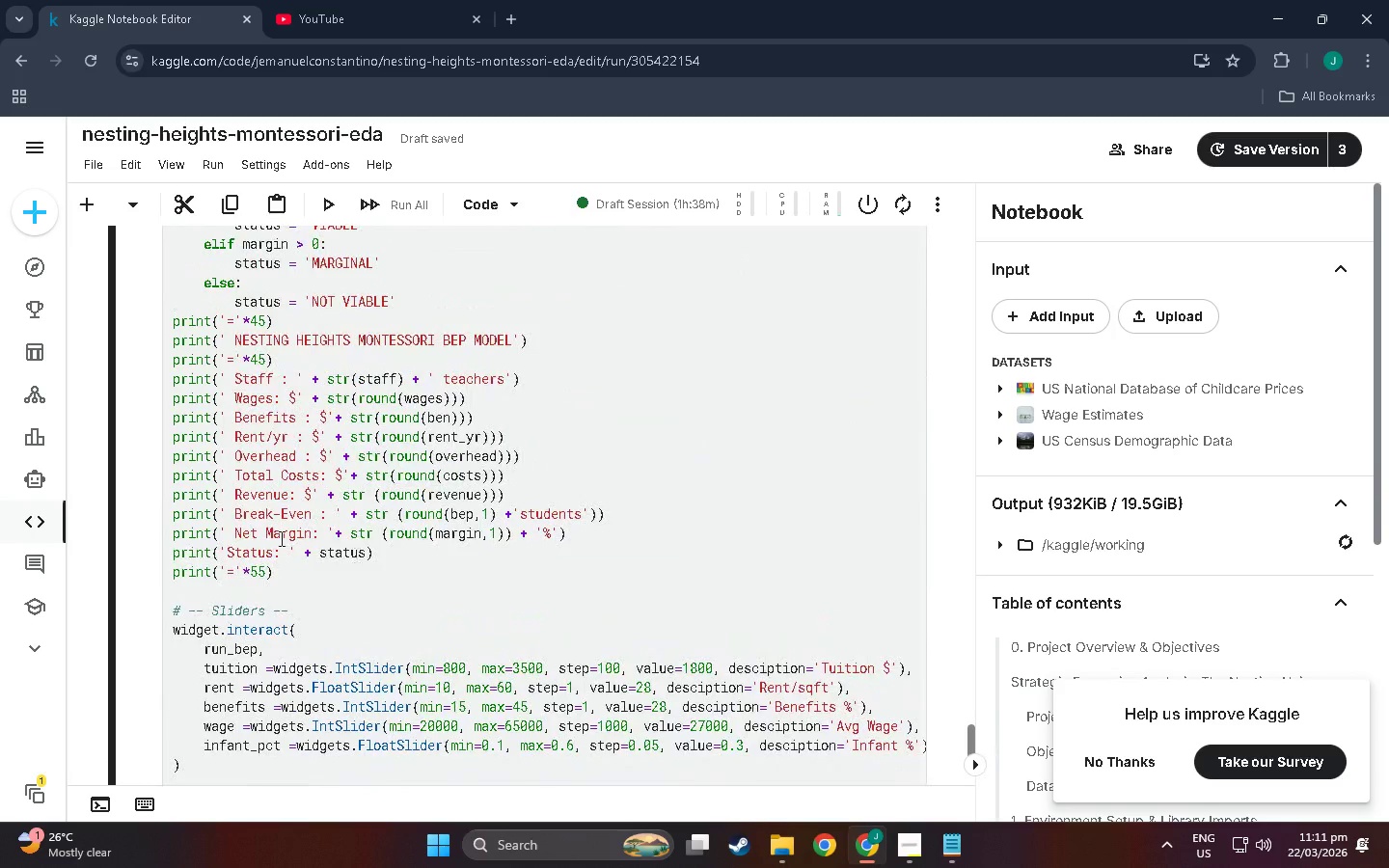 
scroll: coordinate [384, 614], scroll_direction: down, amount: 6.0
 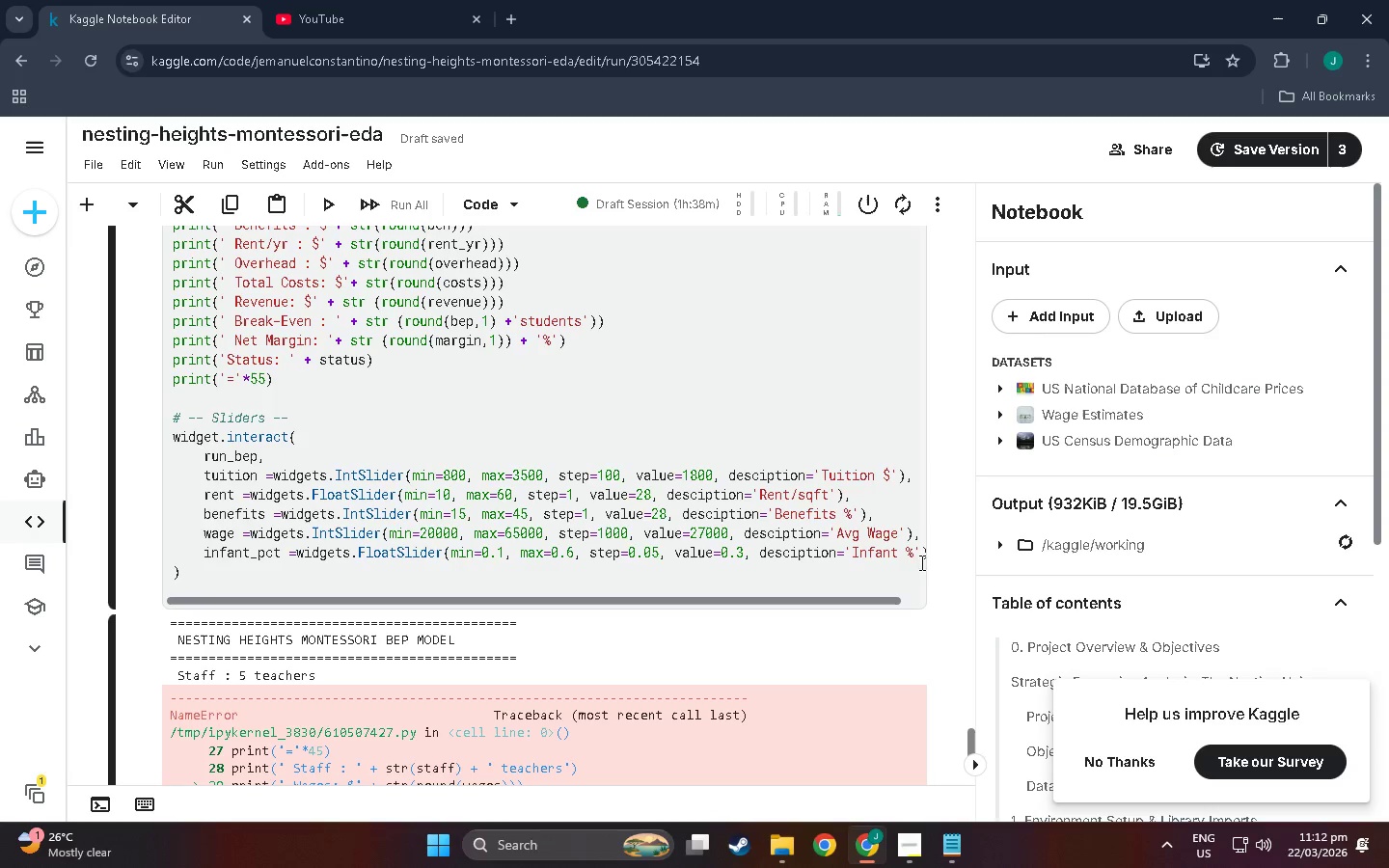 
wait(6.09)
 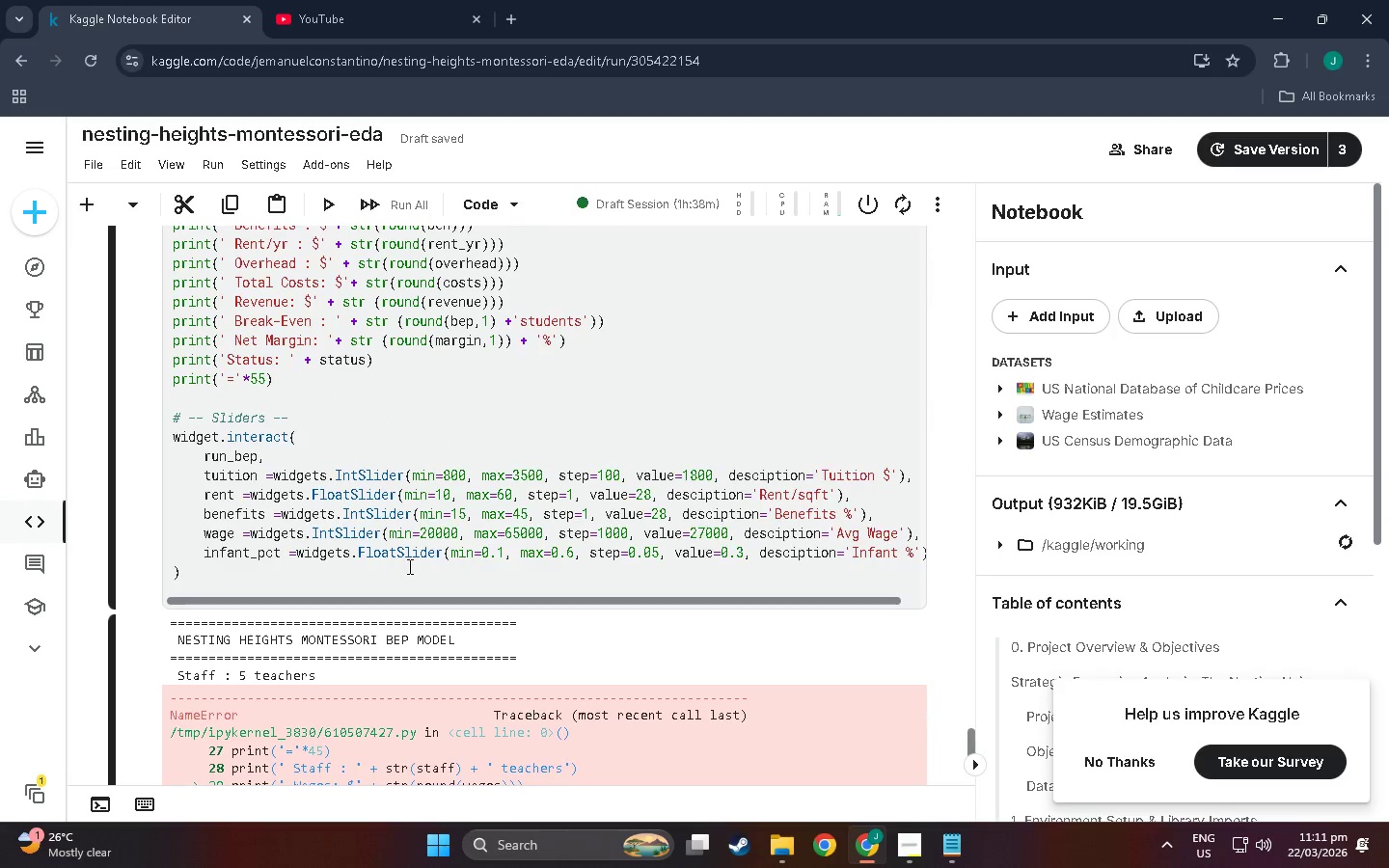 
left_click_drag(start_coordinate=[924, 560], to_coordinate=[171, 340])
 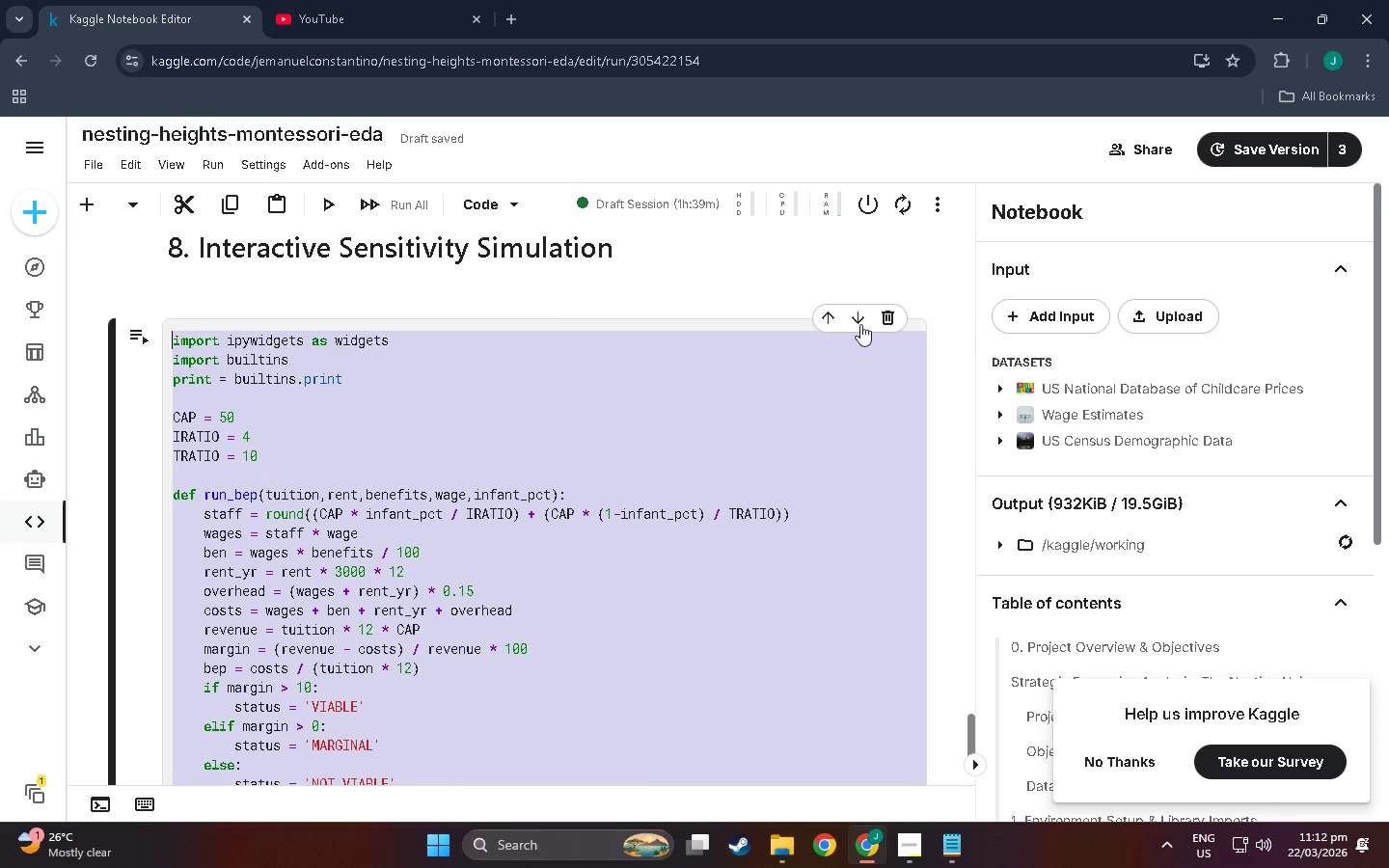 
scroll: coordinate [166, 306], scroll_direction: up, amount: 21.0
 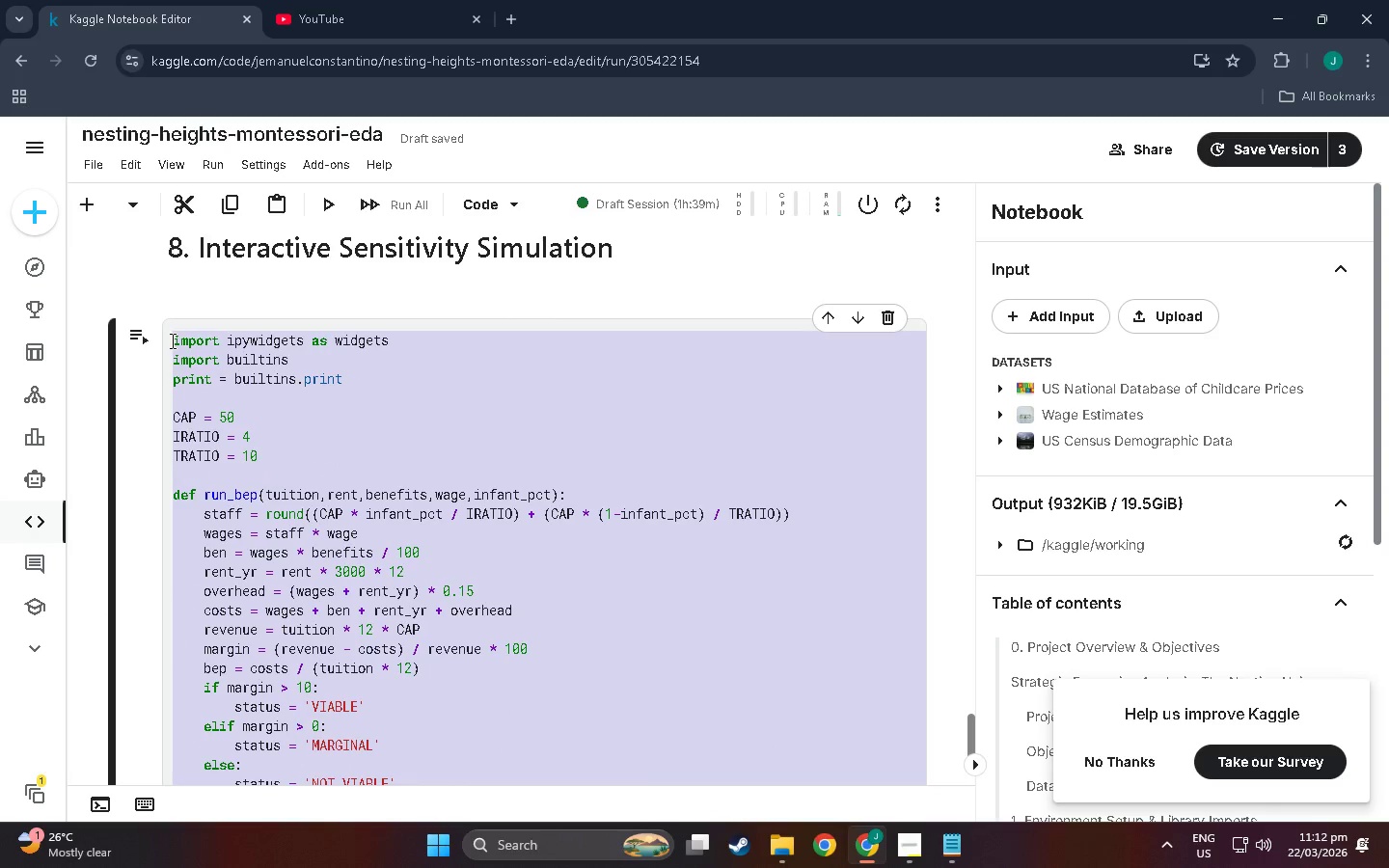 
key(Control+C)
 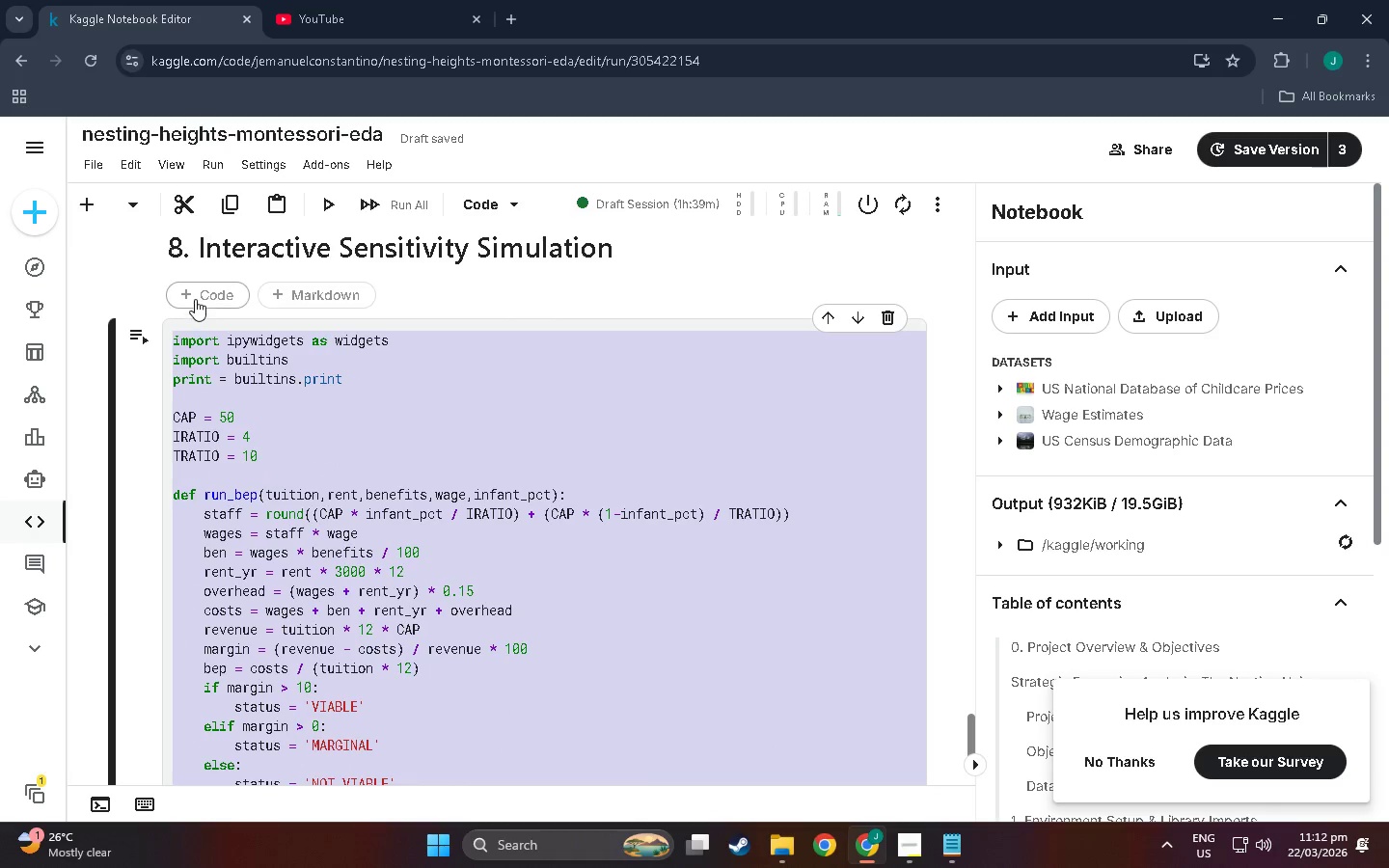 
left_click([230, 328])
 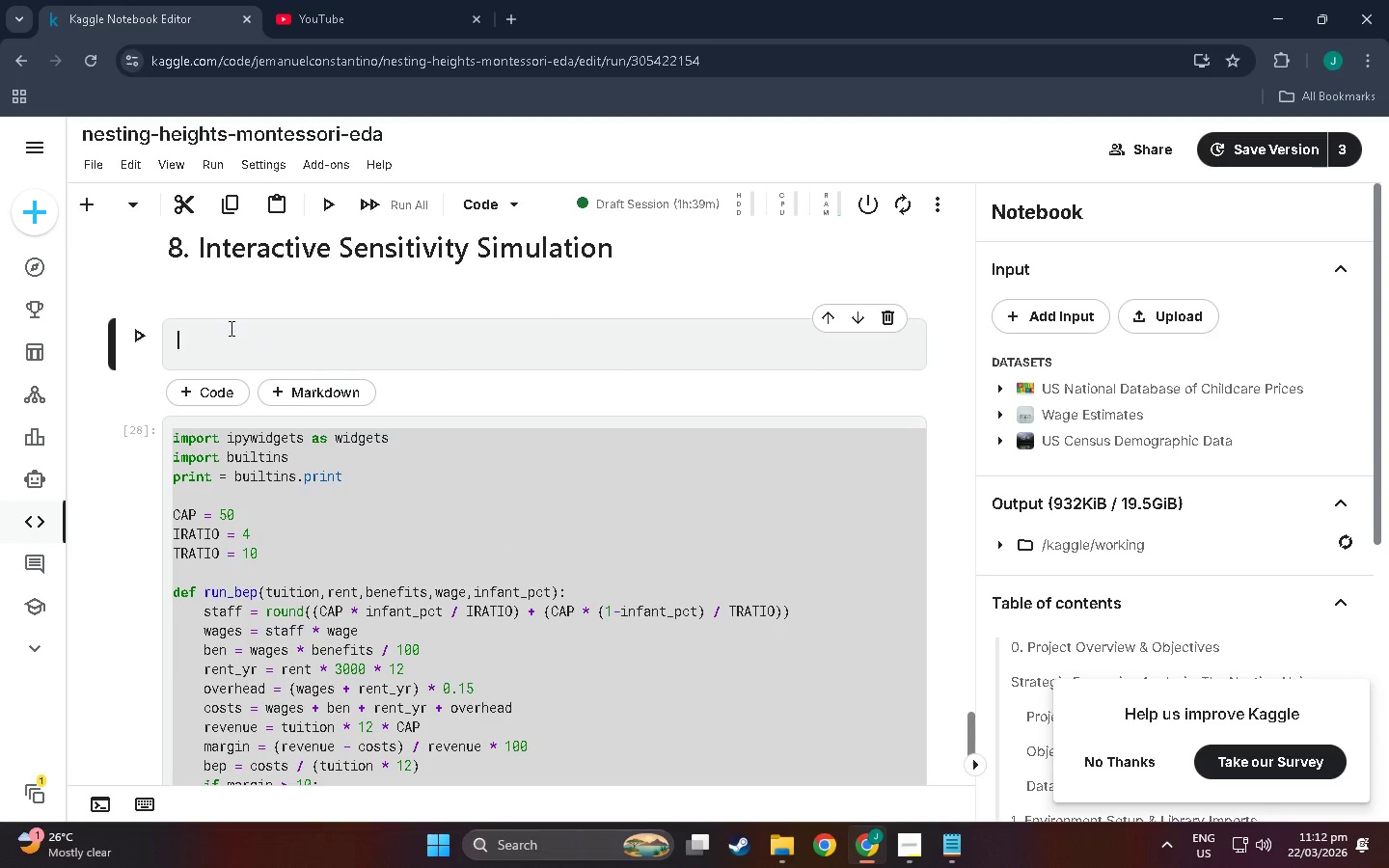 
key(Control+V)
 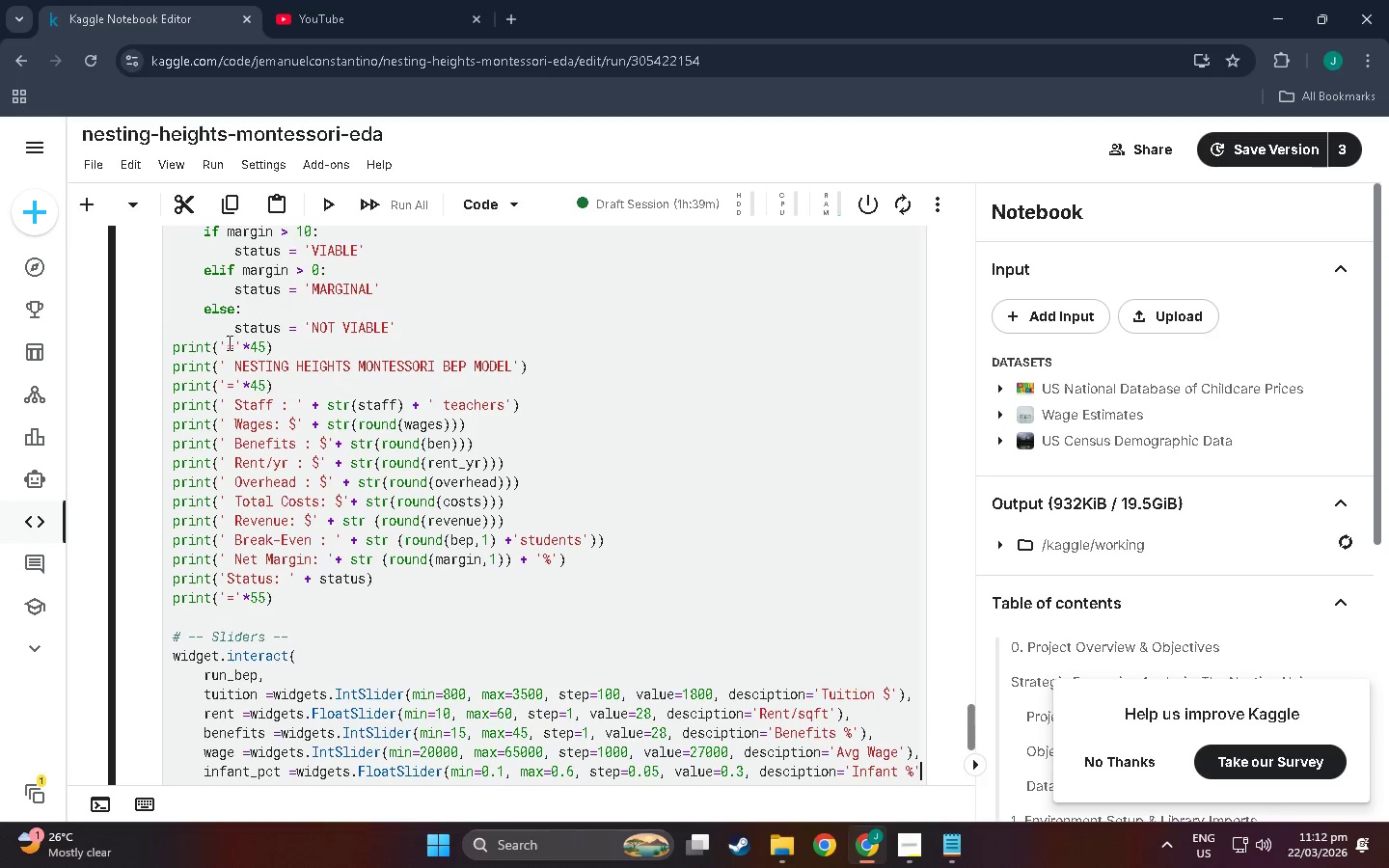 
scroll: coordinate [189, 424], scroll_direction: up, amount: 12.0
 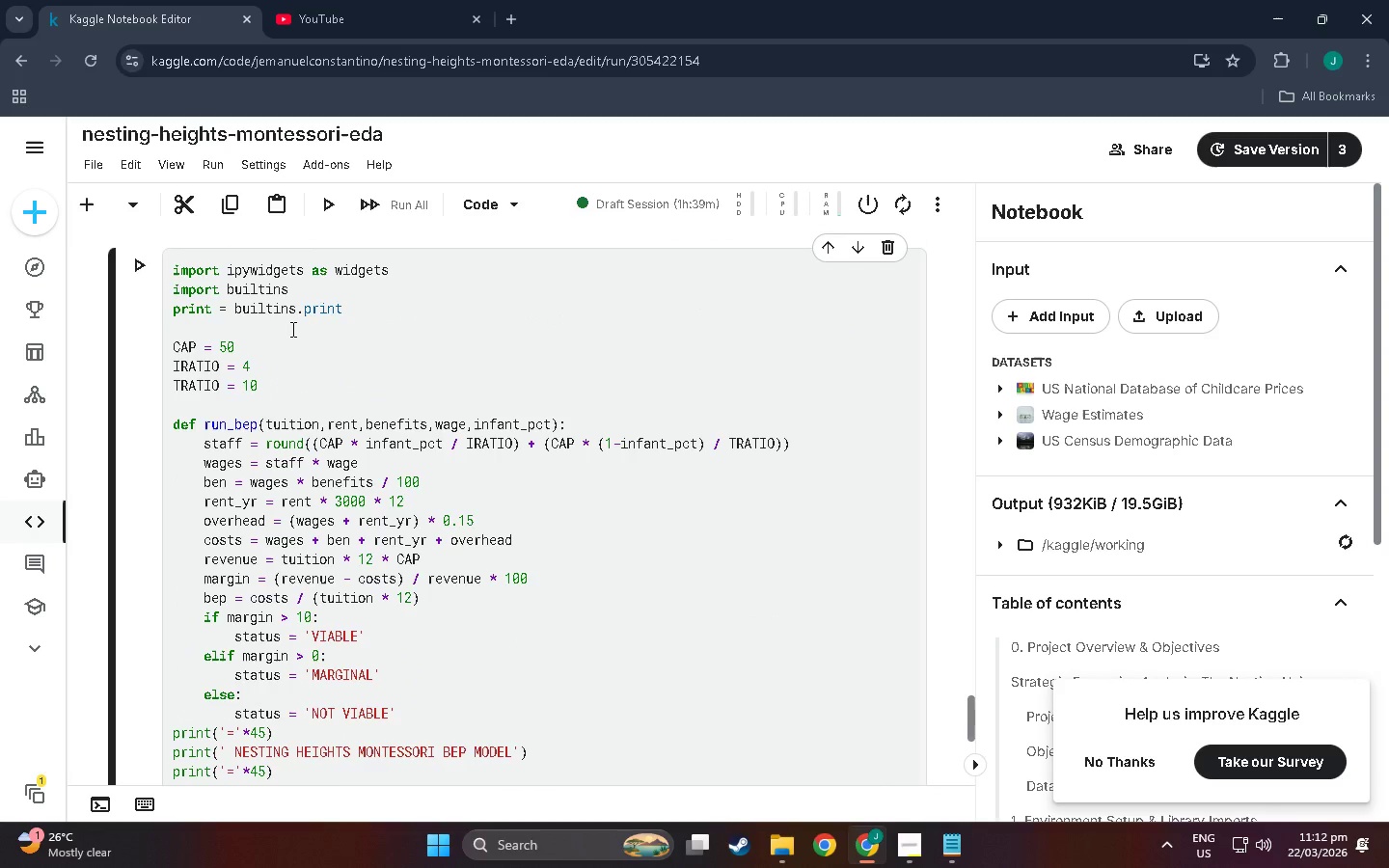 
left_click([292, 329])
 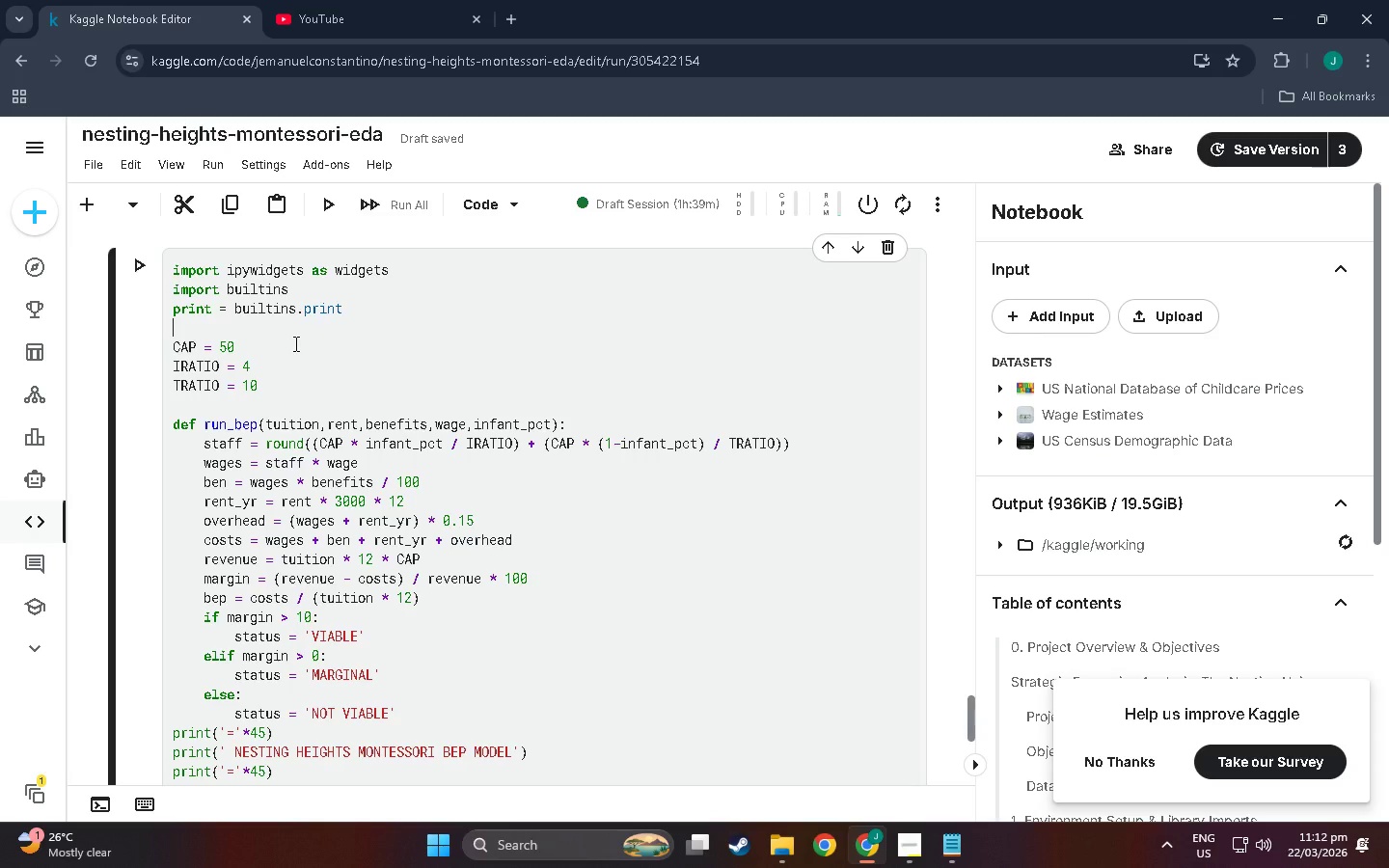 
wait(18.97)
 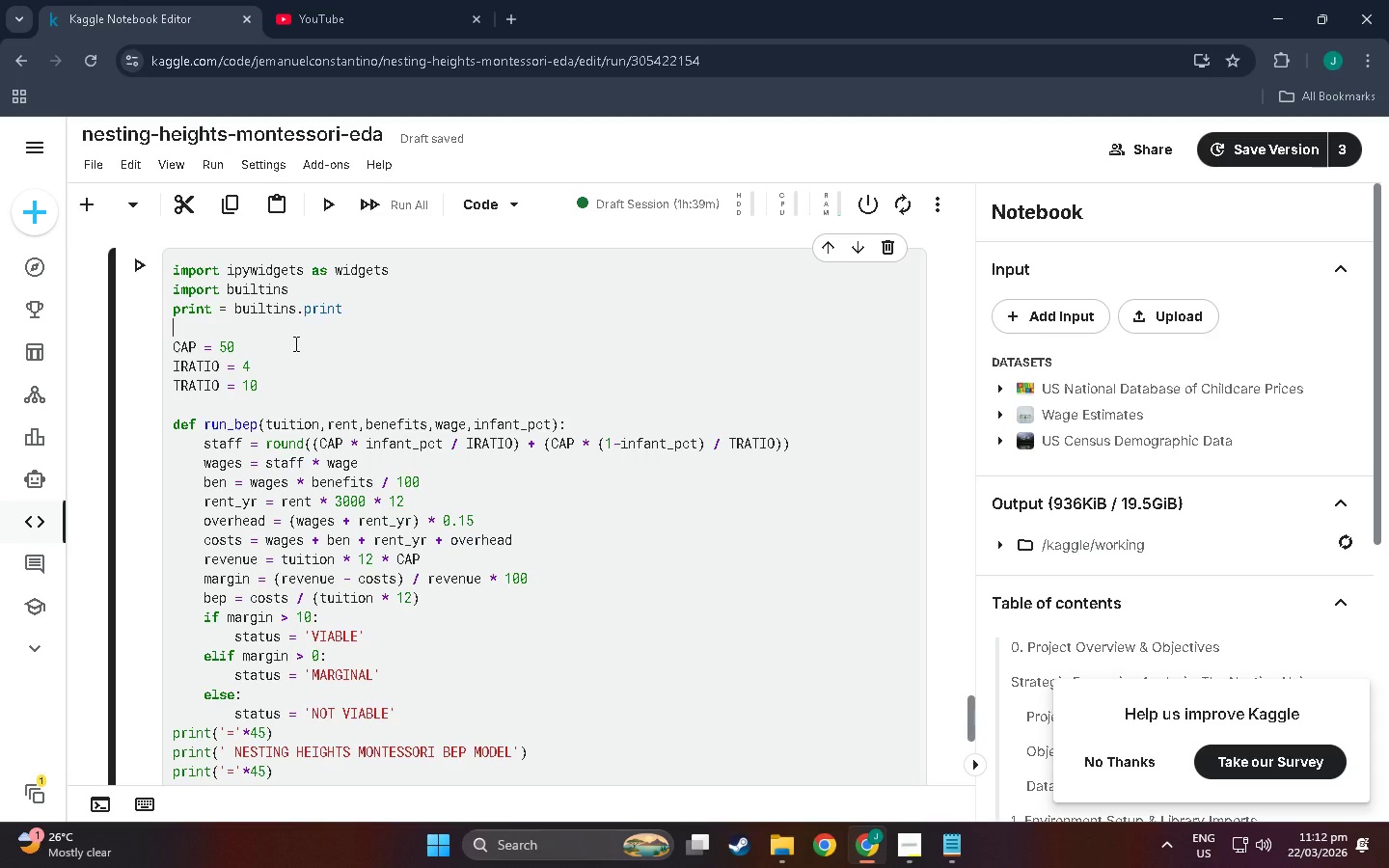 
scroll: coordinate [373, 375], scroll_direction: down, amount: 6.0
 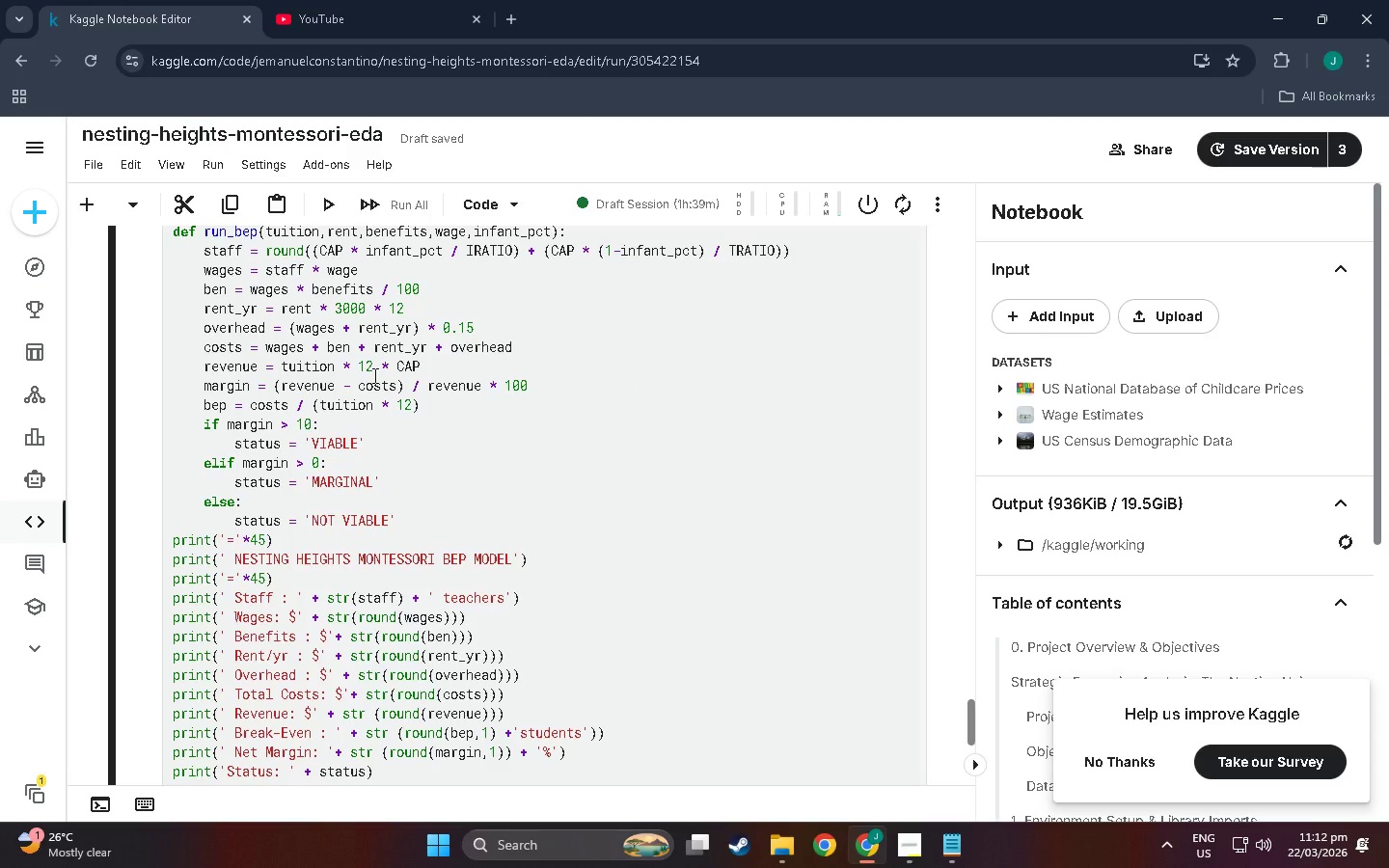 
scroll: coordinate [314, 589], scroll_direction: up, amount: 13.0
 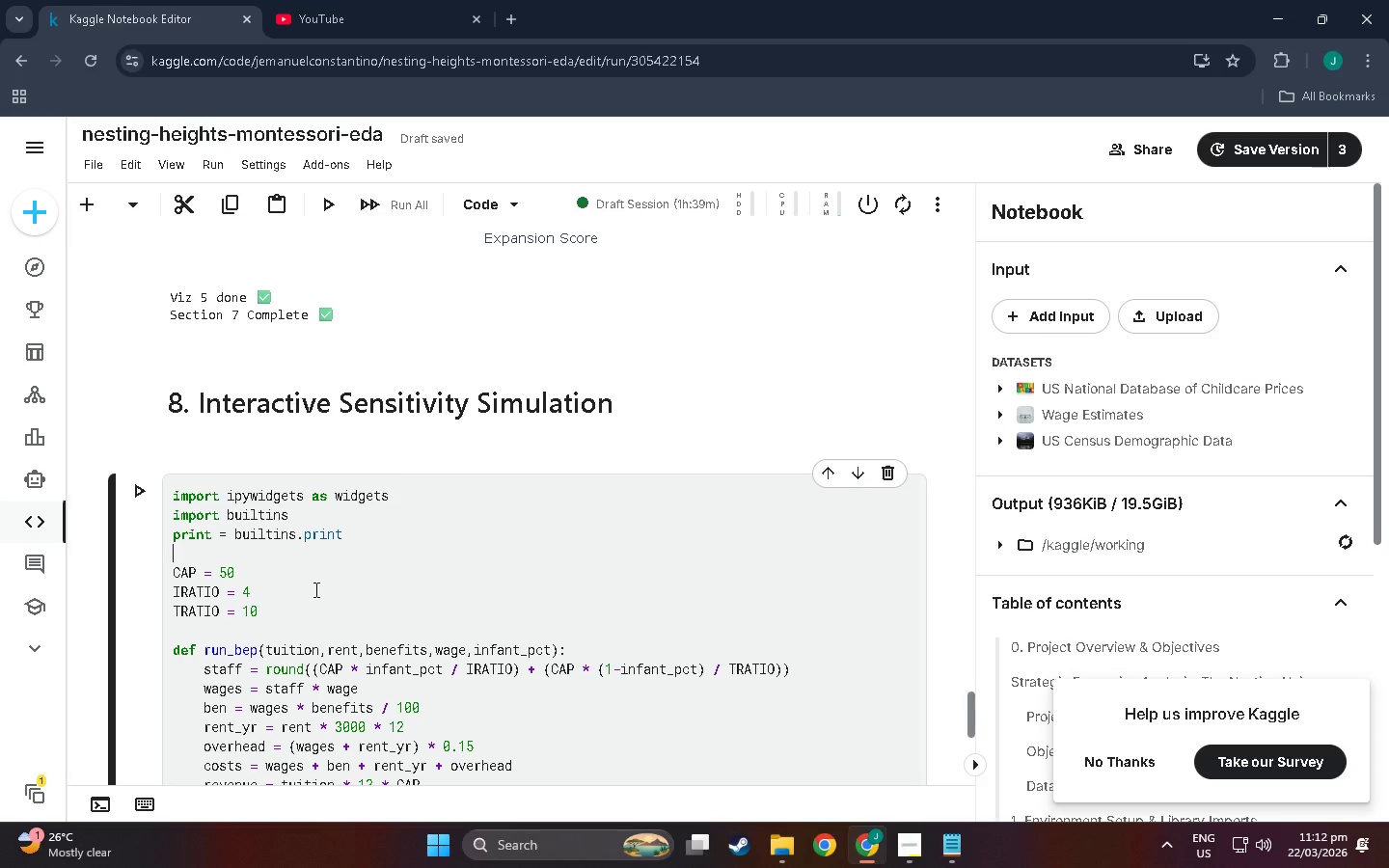 
wait(5.97)
 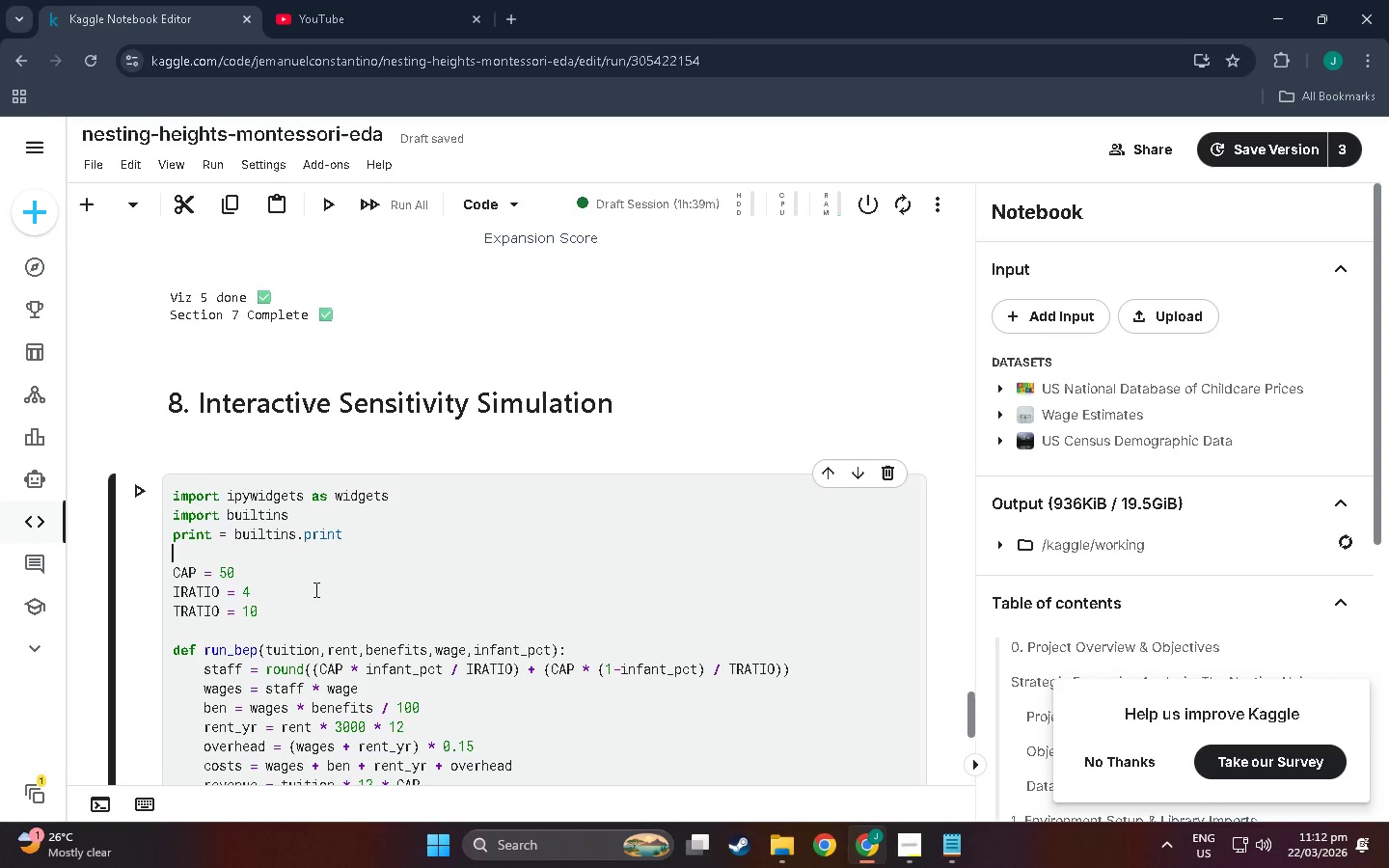 
scroll: coordinate [307, 718], scroll_direction: up, amount: 15.0
 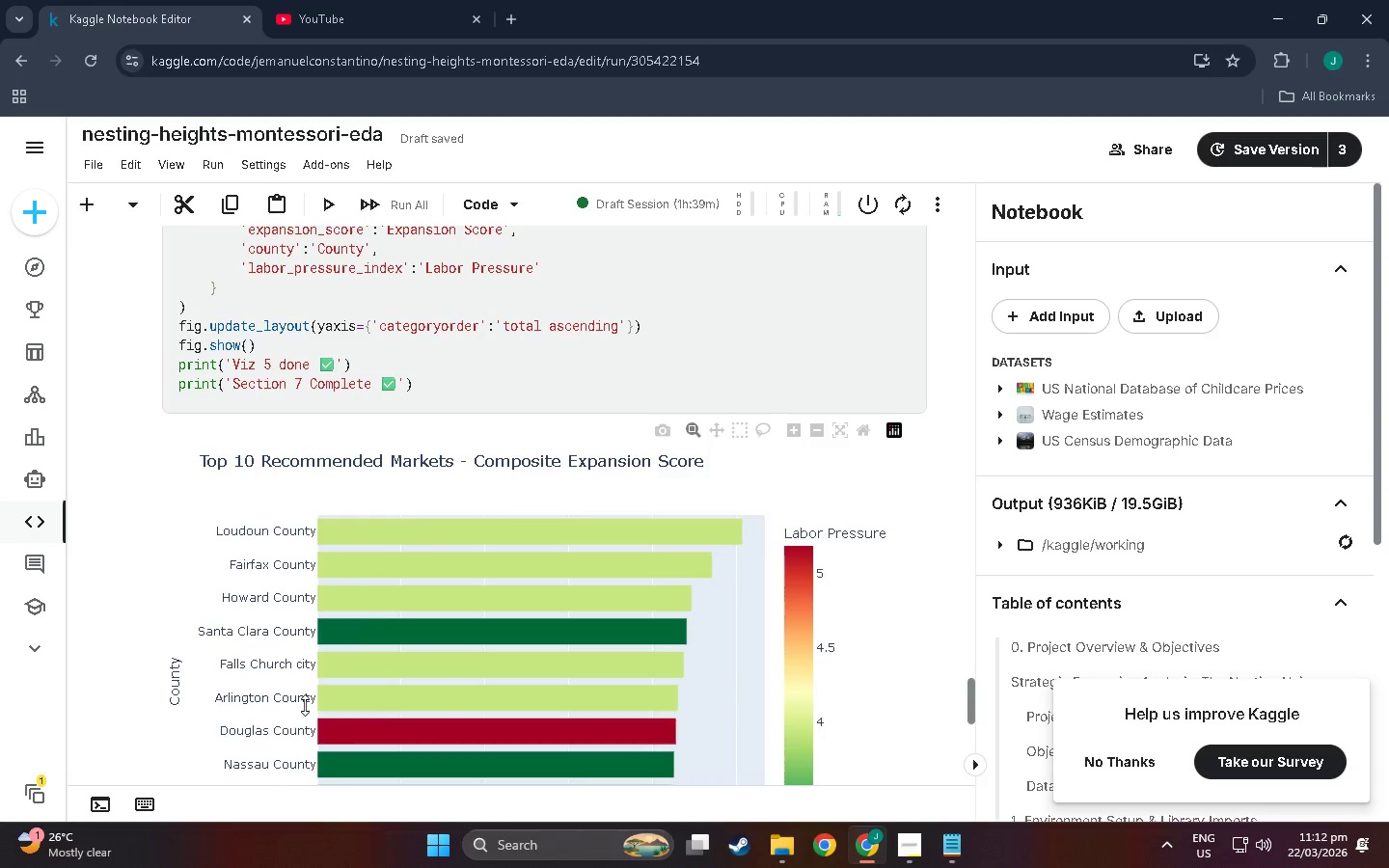 
scroll: coordinate [307, 684], scroll_direction: up, amount: 5.0
 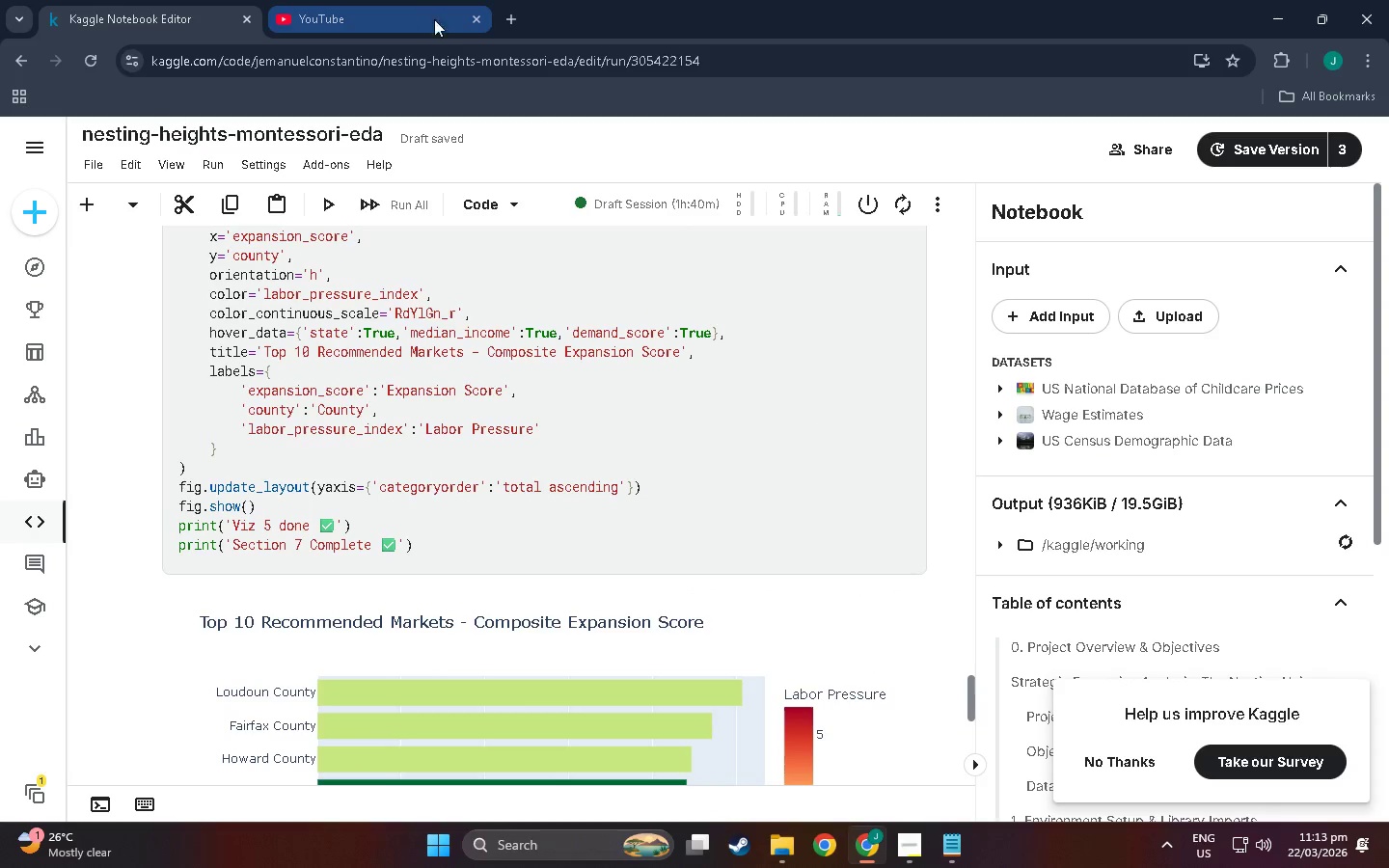 
left_click([482, 17])
 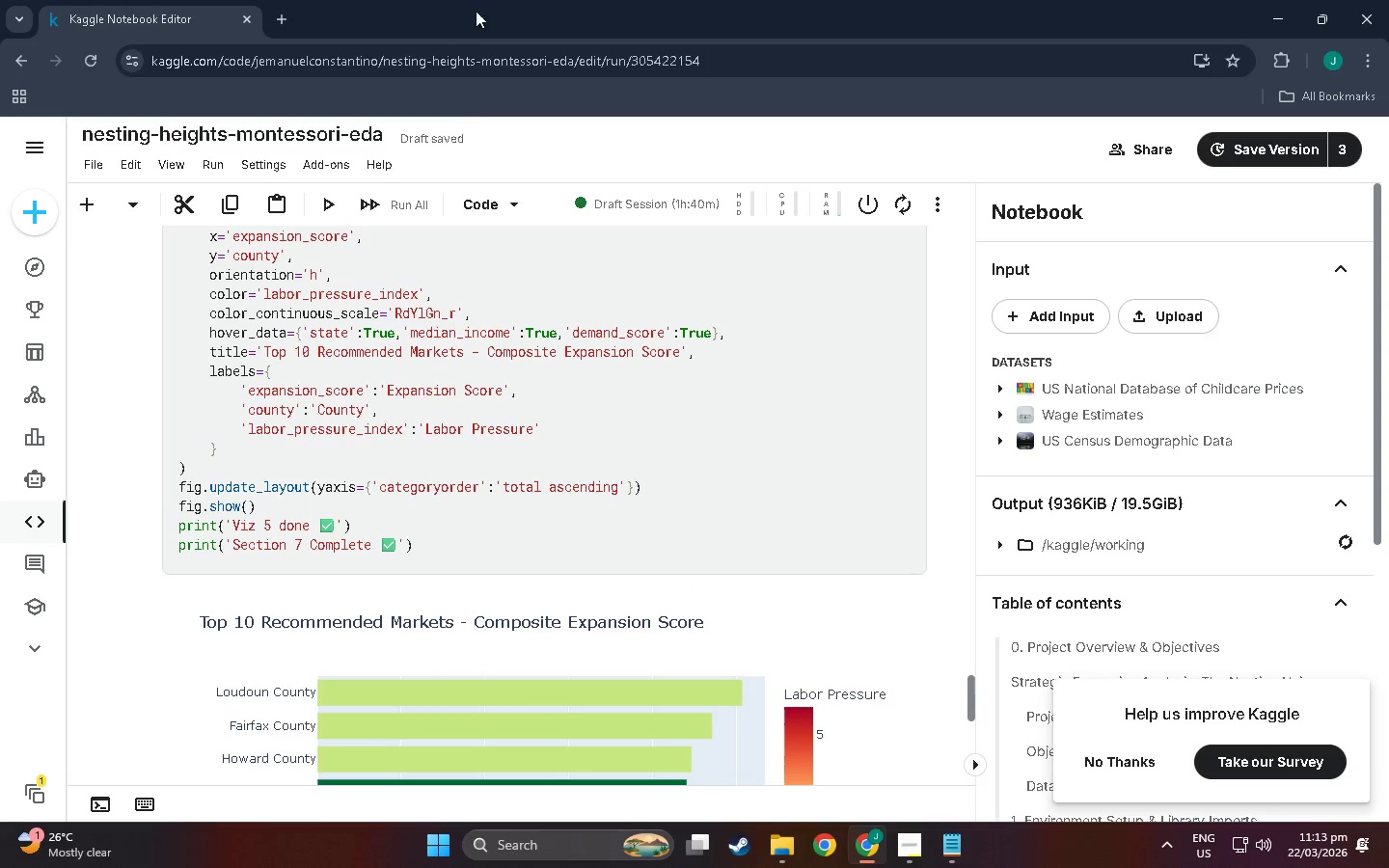 
scroll: coordinate [385, 538], scroll_direction: up, amount: 7.0
 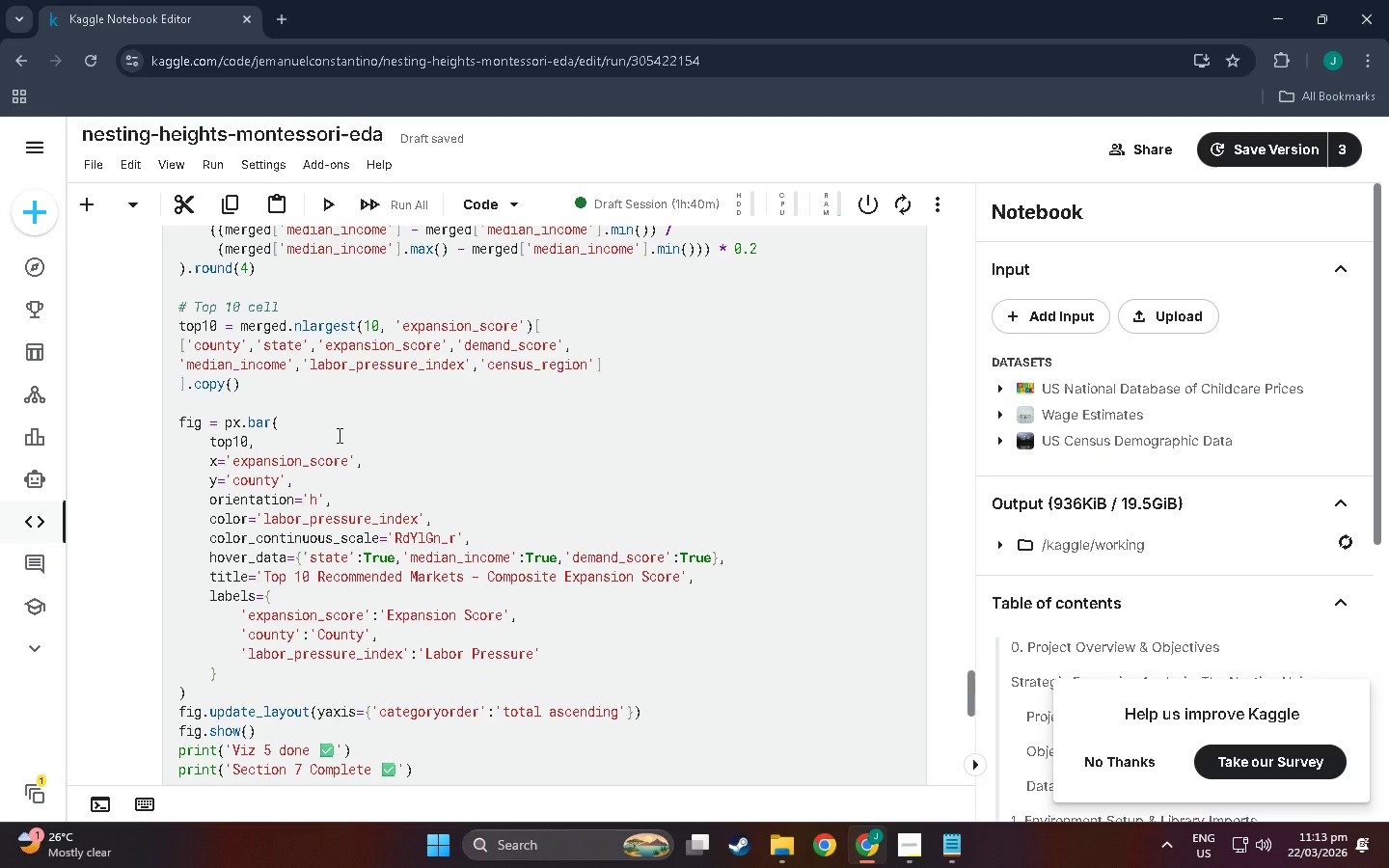 
wait(28.82)
 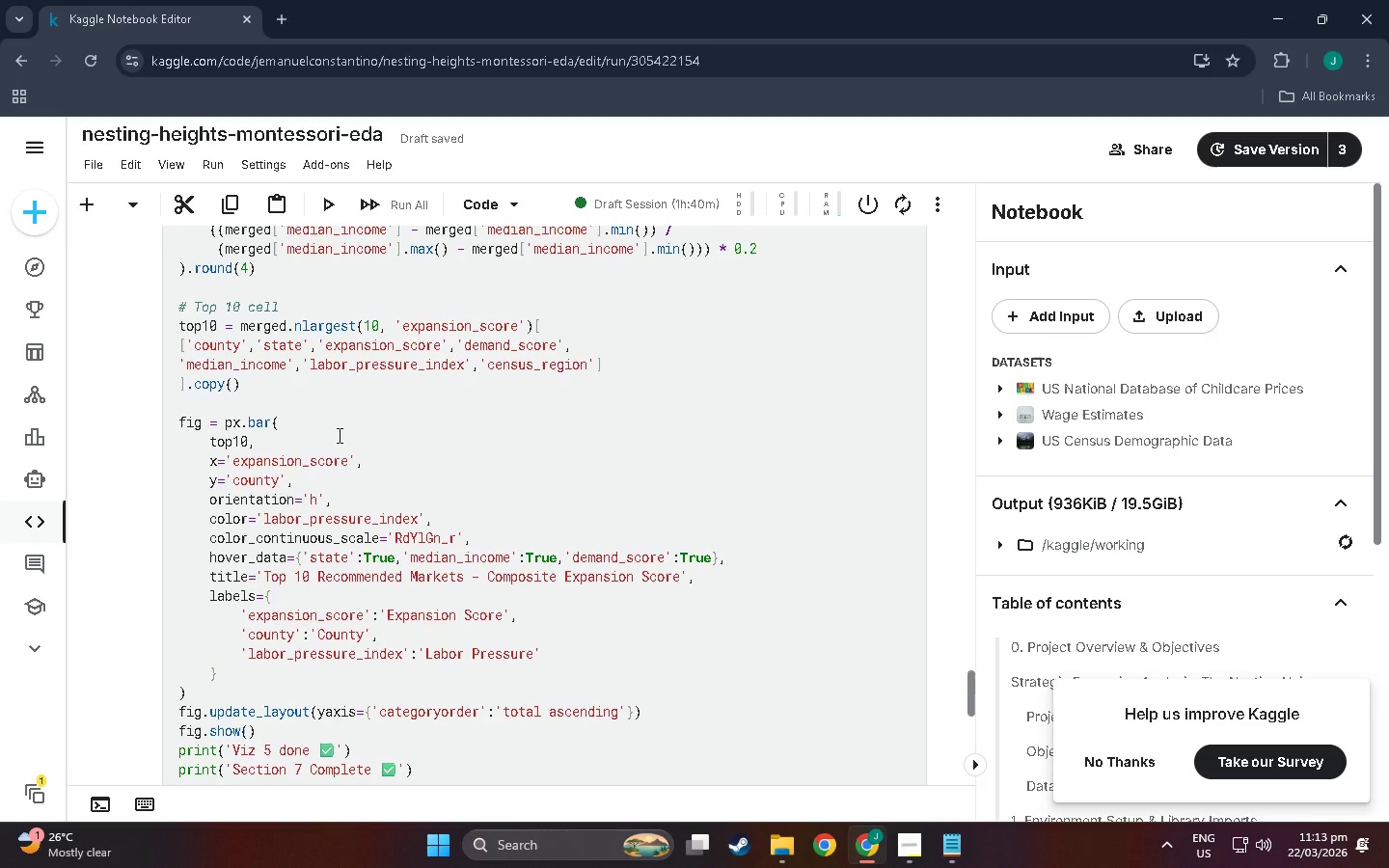 
scroll: coordinate [326, 341], scroll_direction: down, amount: 7.0
 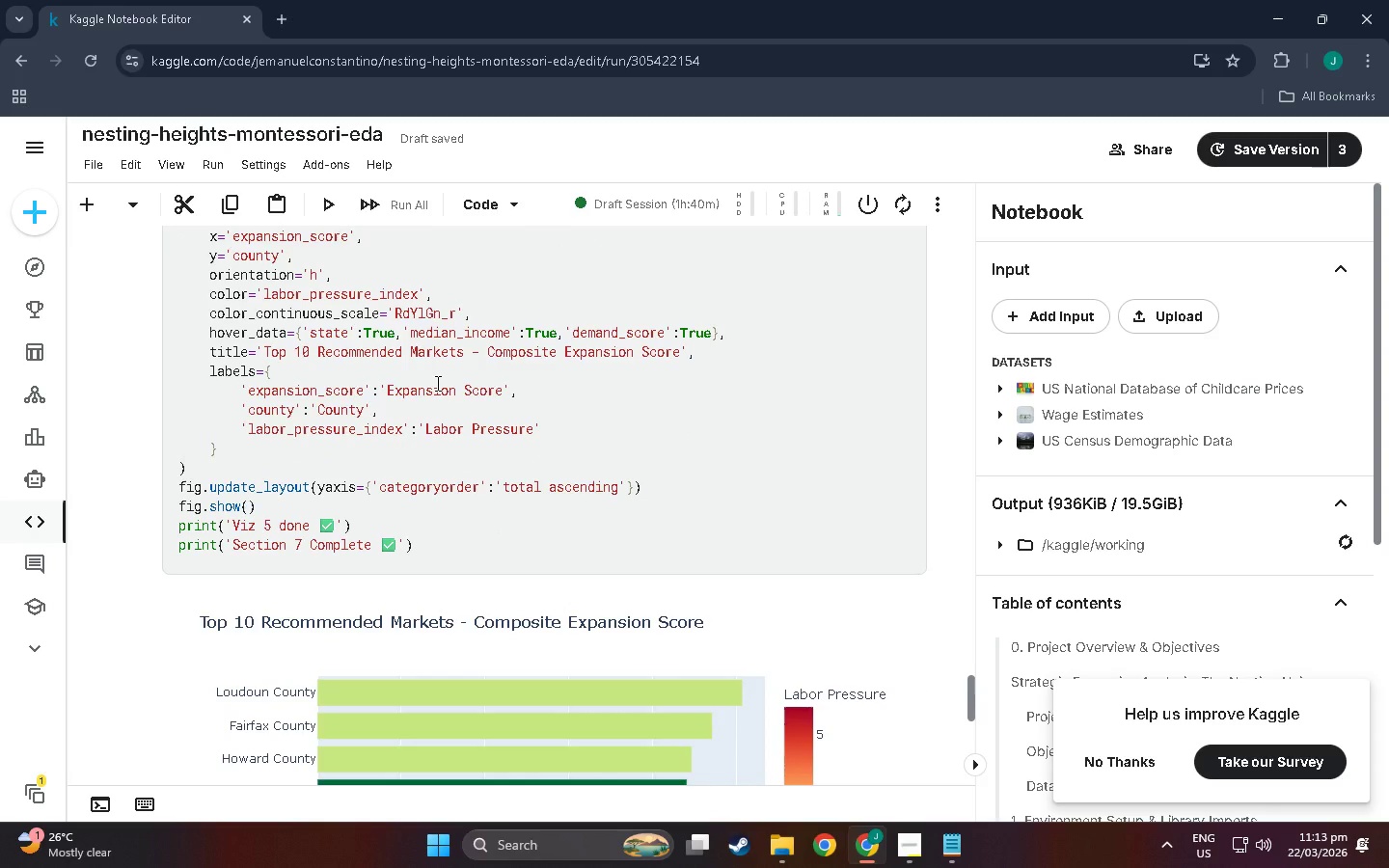 
wait(6.25)
 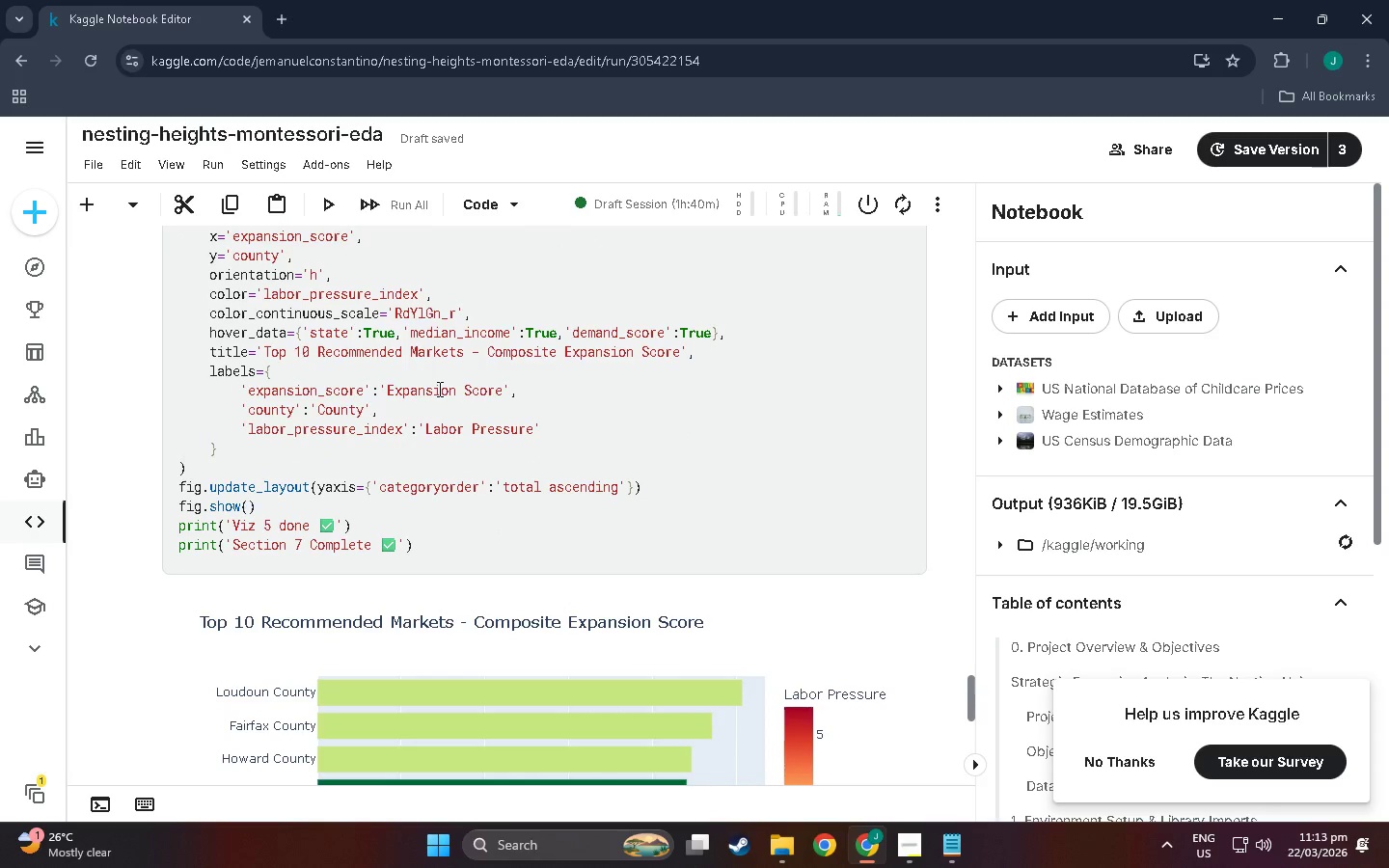 
scroll: coordinate [425, 388], scroll_direction: down, amount: 5.0
 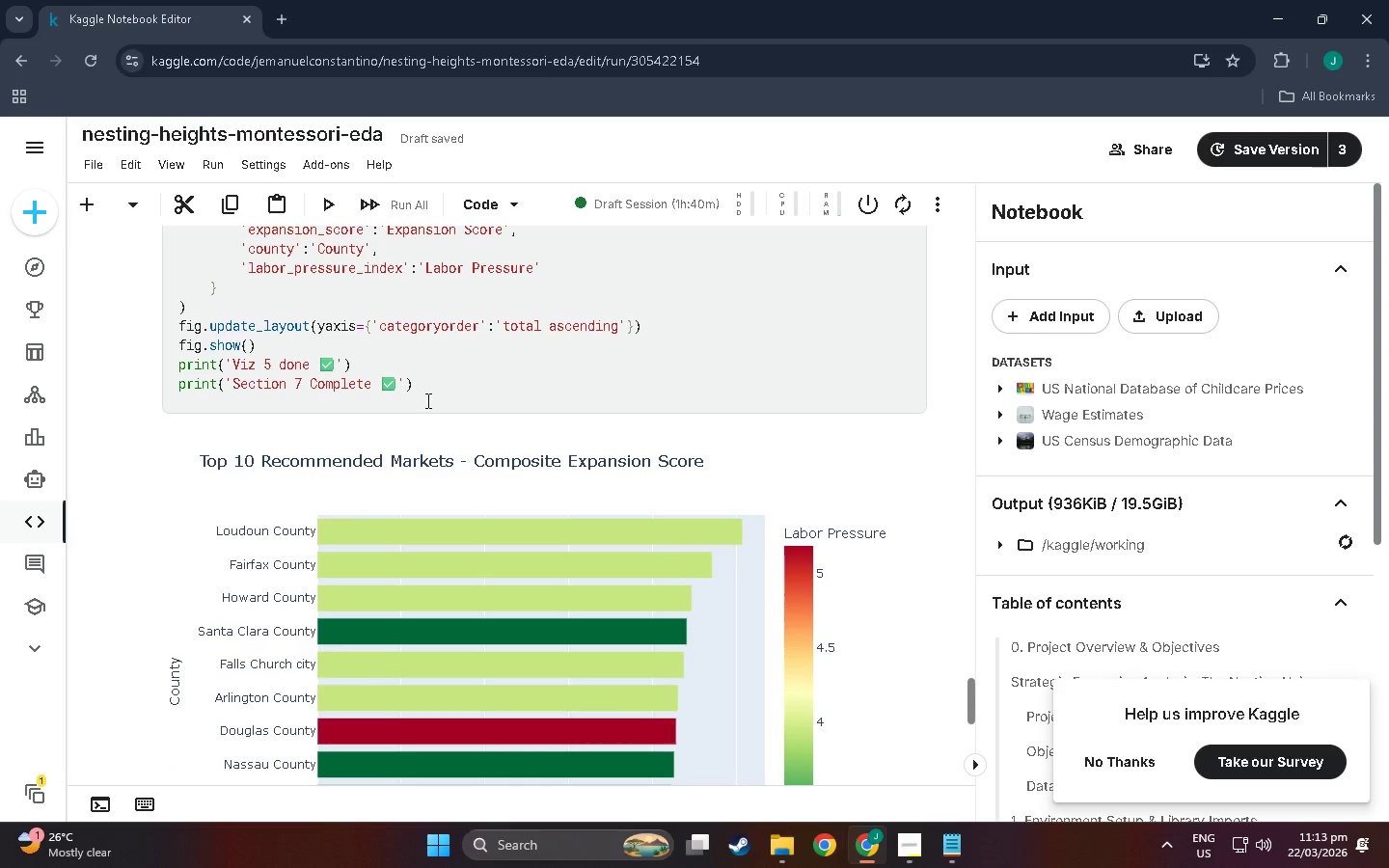 
scroll: coordinate [391, 373], scroll_direction: up, amount: 10.0
 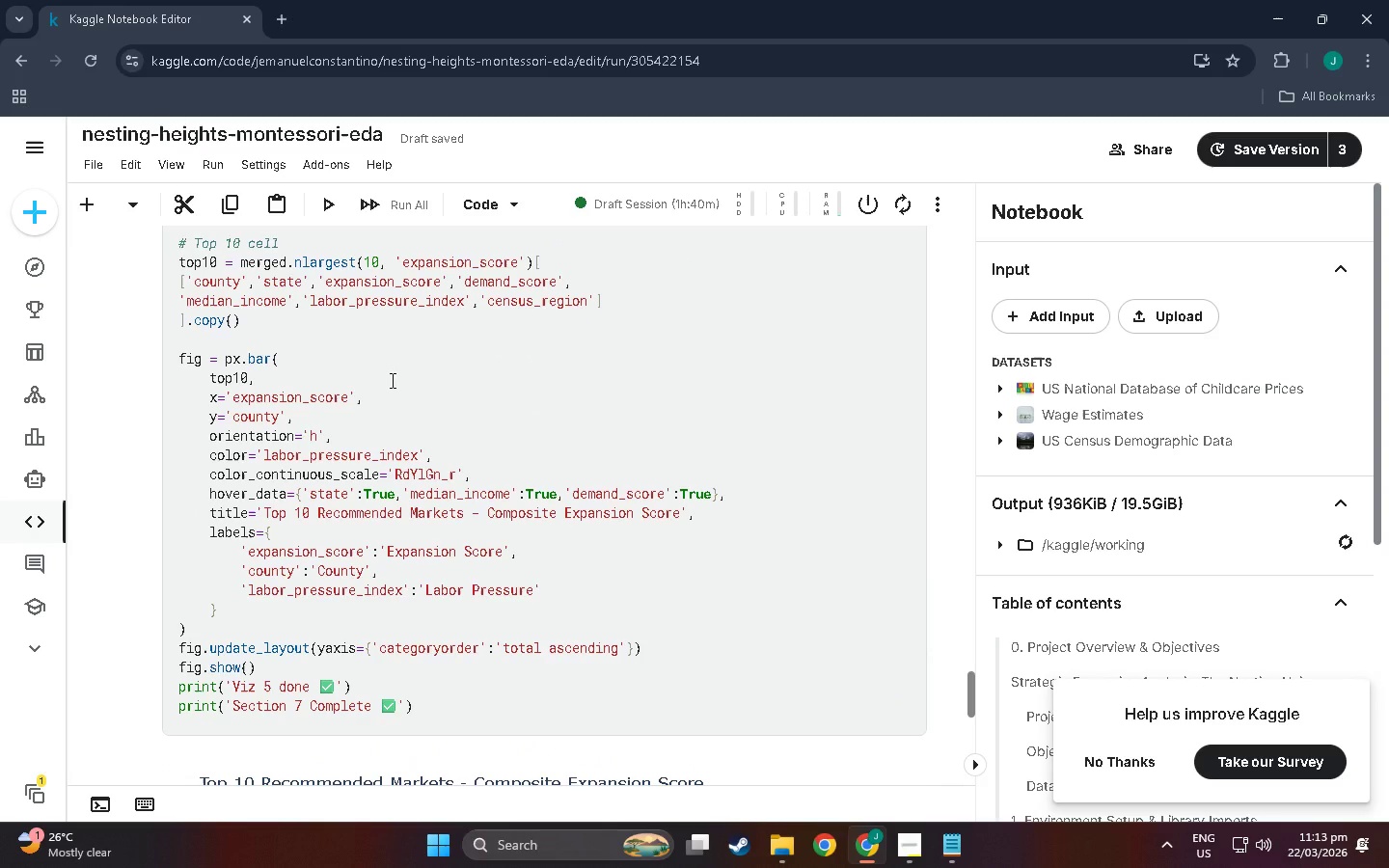 
wait(8.8)
 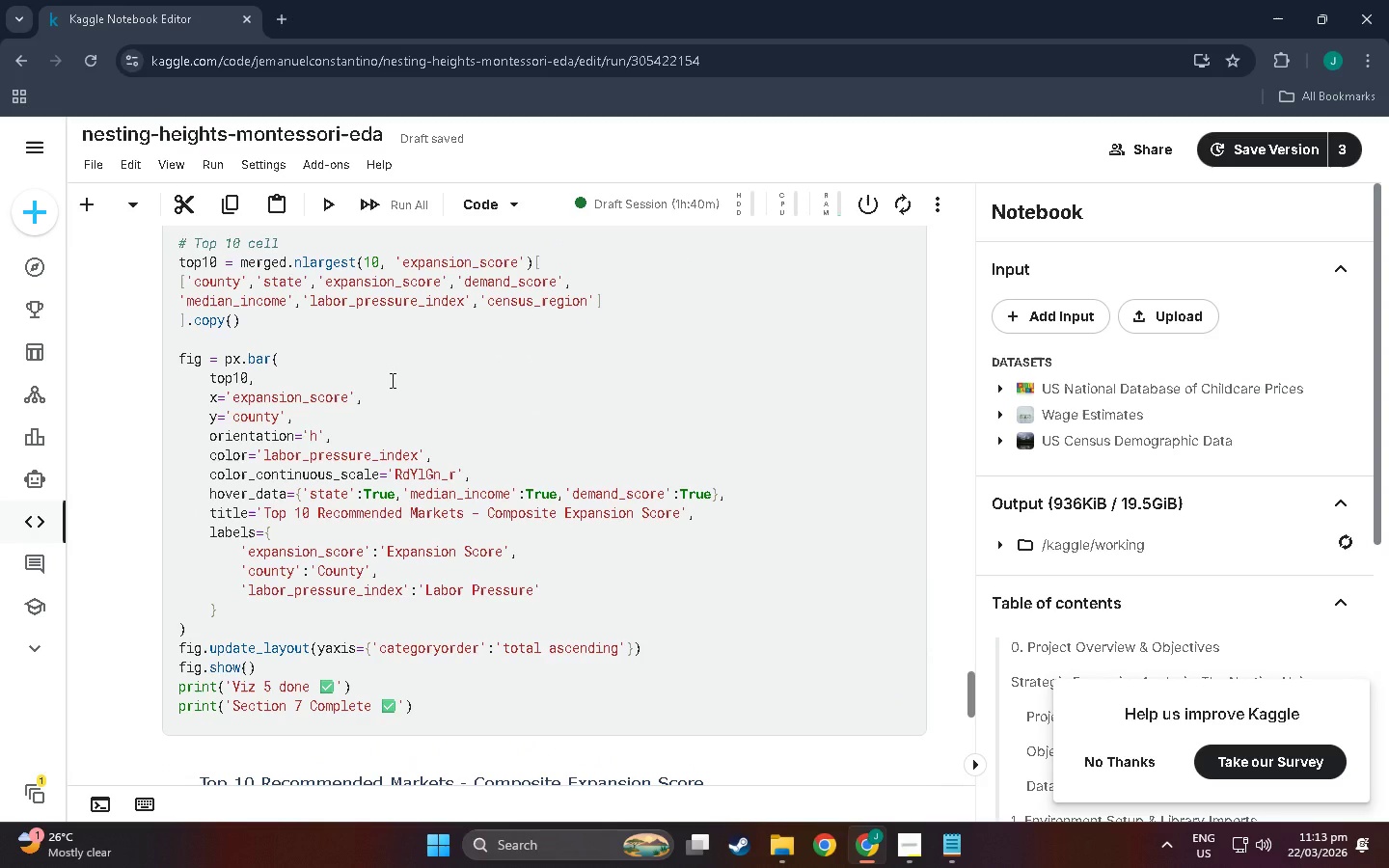 
scroll: coordinate [391, 380], scroll_direction: down, amount: 3.0
 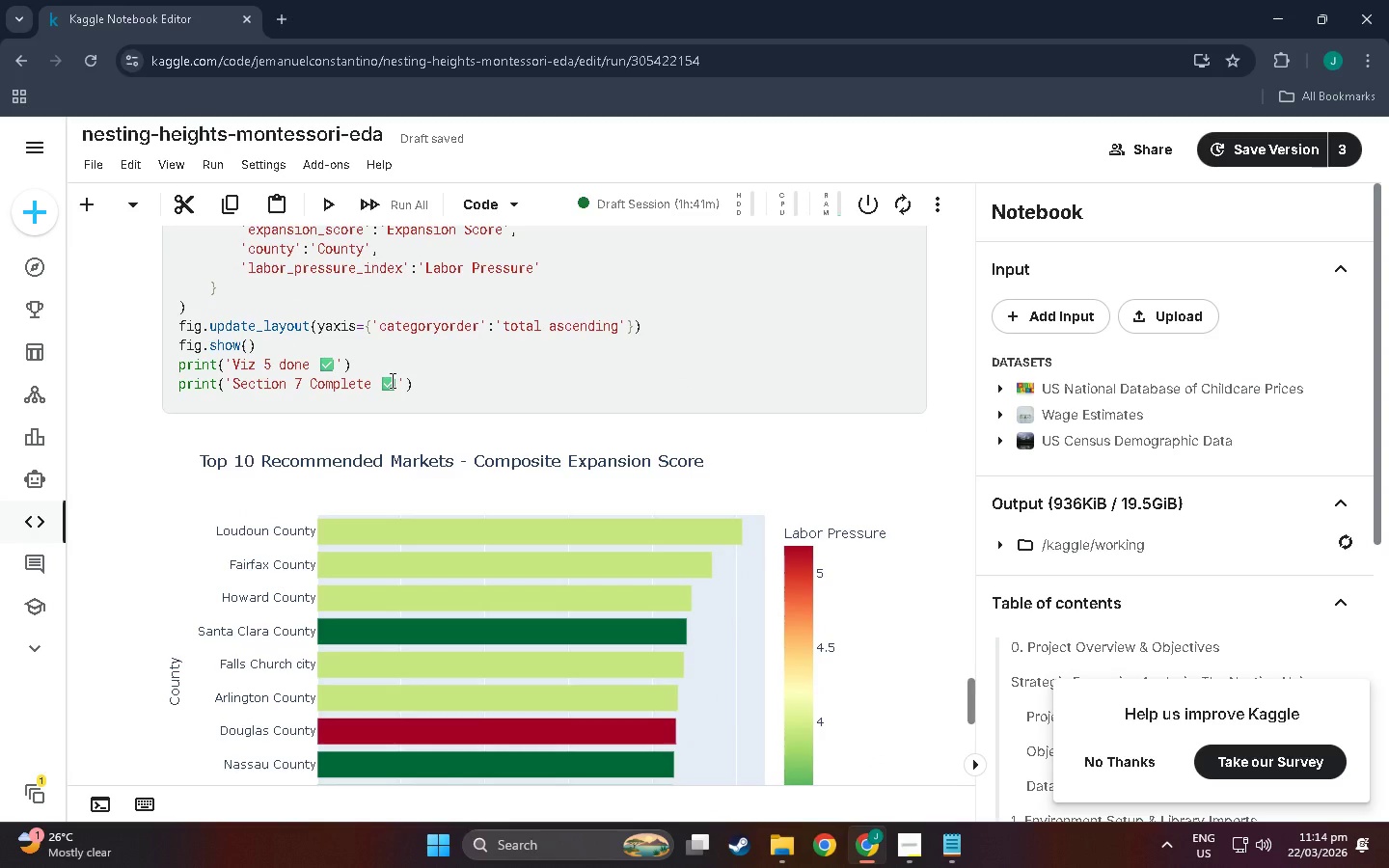 
wait(5.31)
 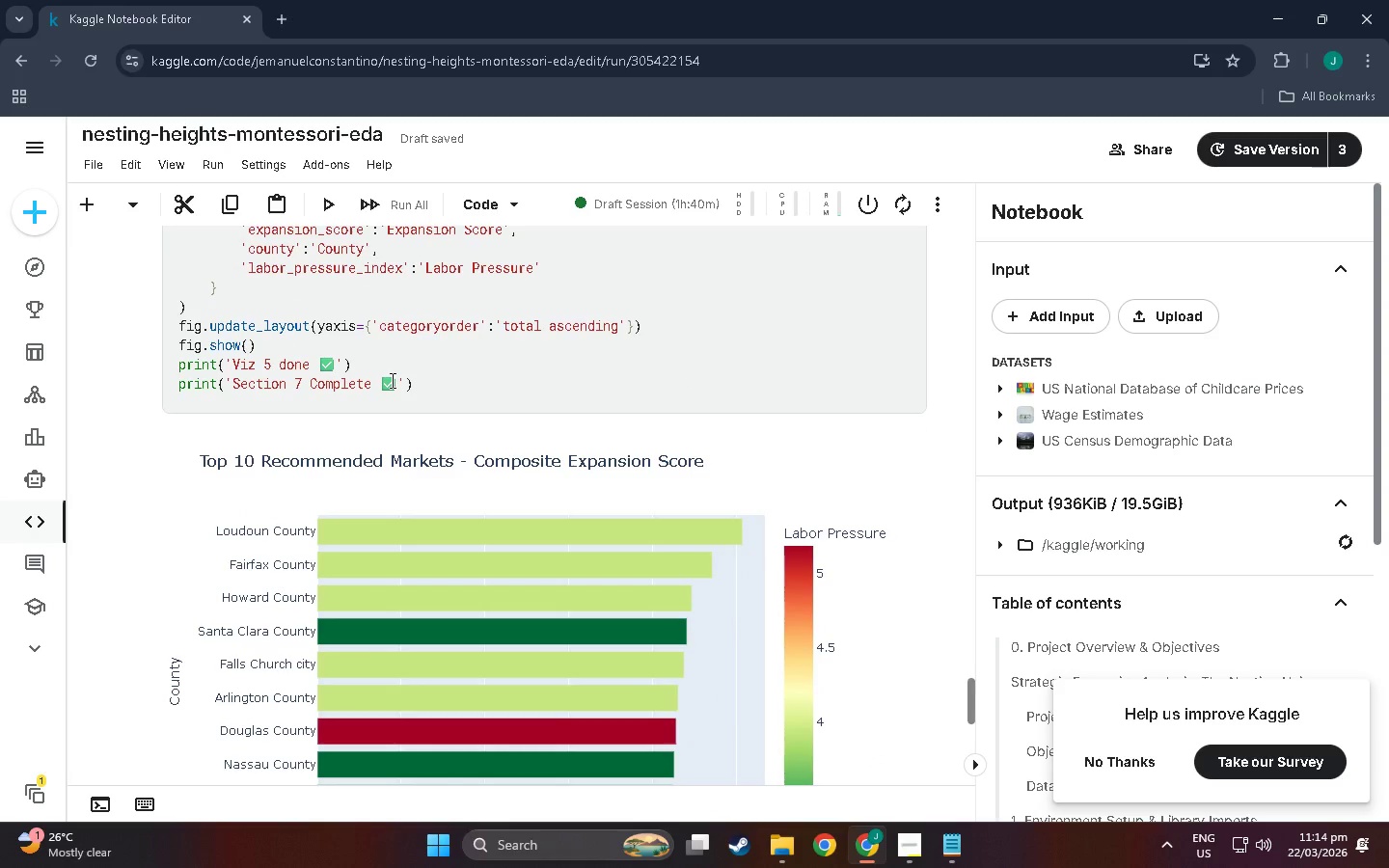 
scroll: coordinate [391, 380], scroll_direction: down, amount: 6.0
 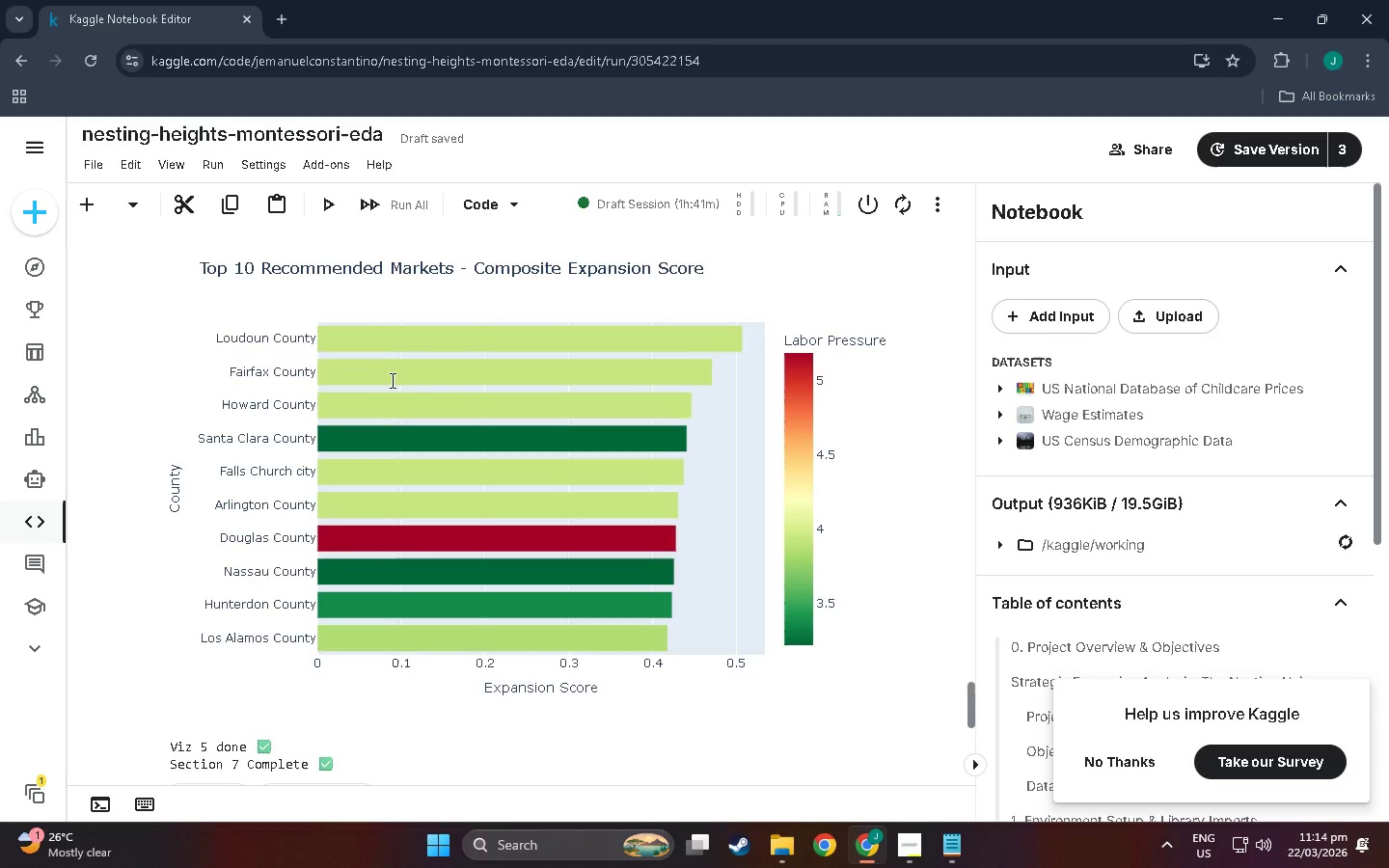 
scroll: coordinate [391, 379], scroll_direction: up, amount: 37.0
 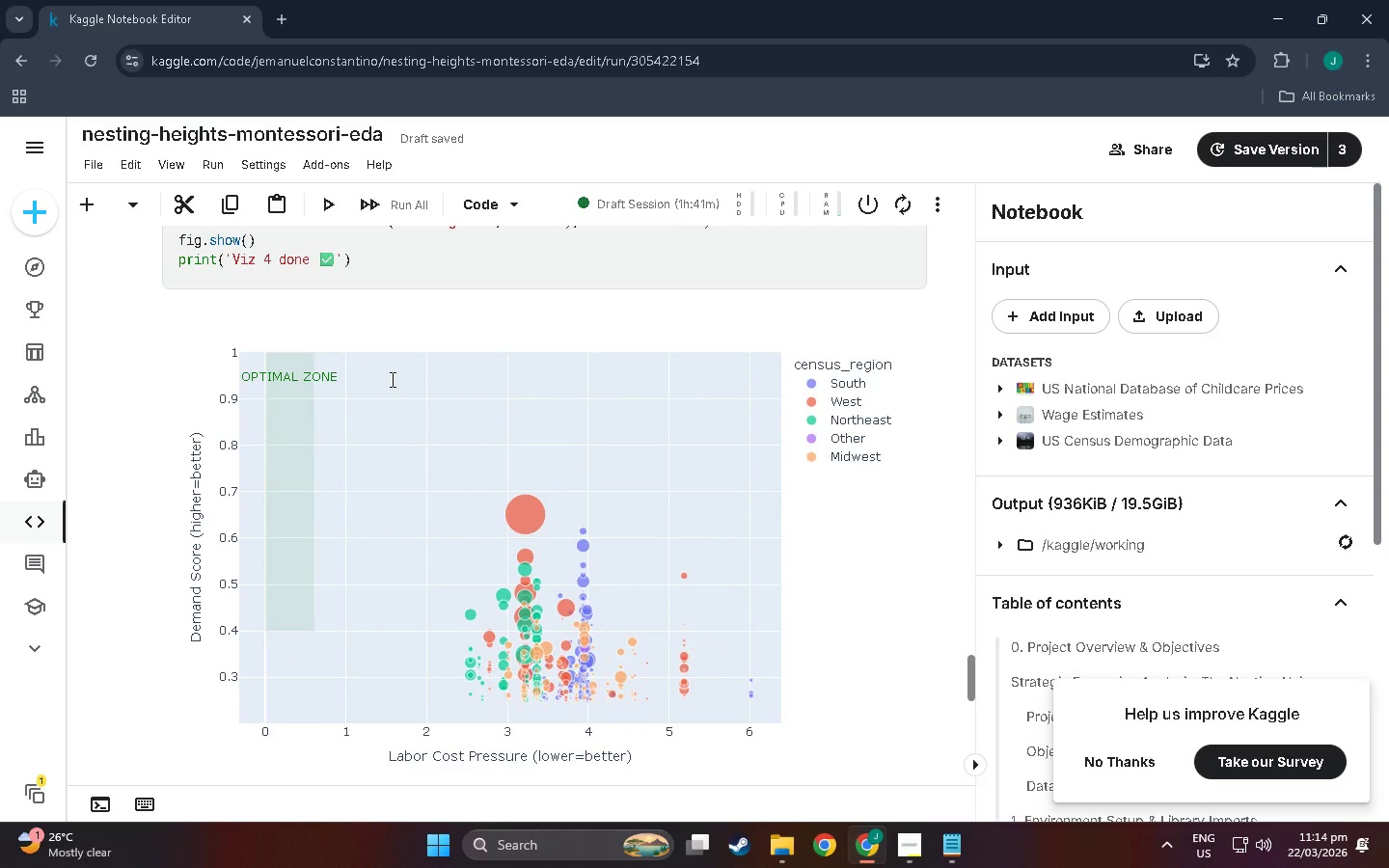 
wait(11.69)
 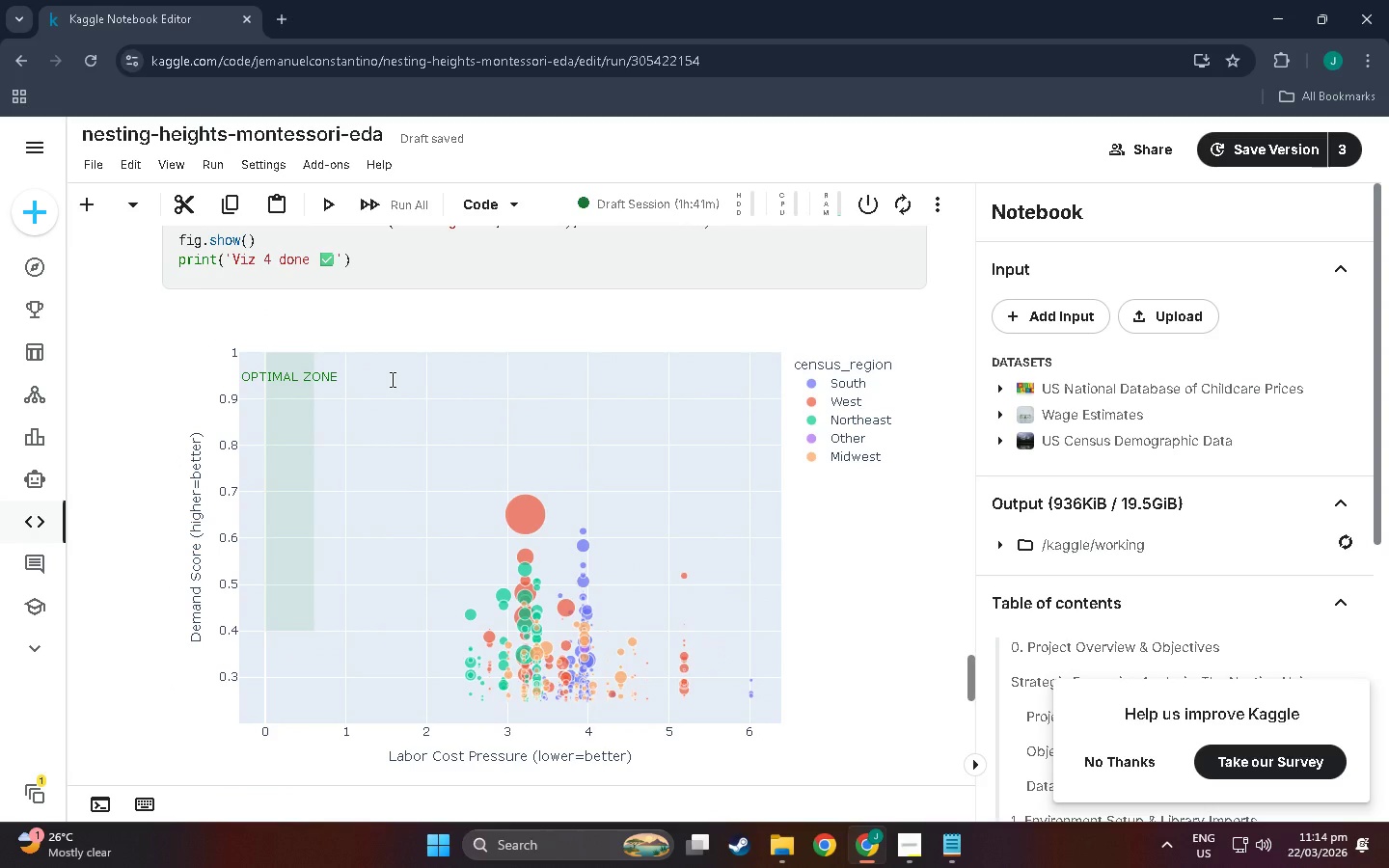 
scroll: coordinate [391, 379], scroll_direction: down, amount: 2.0
 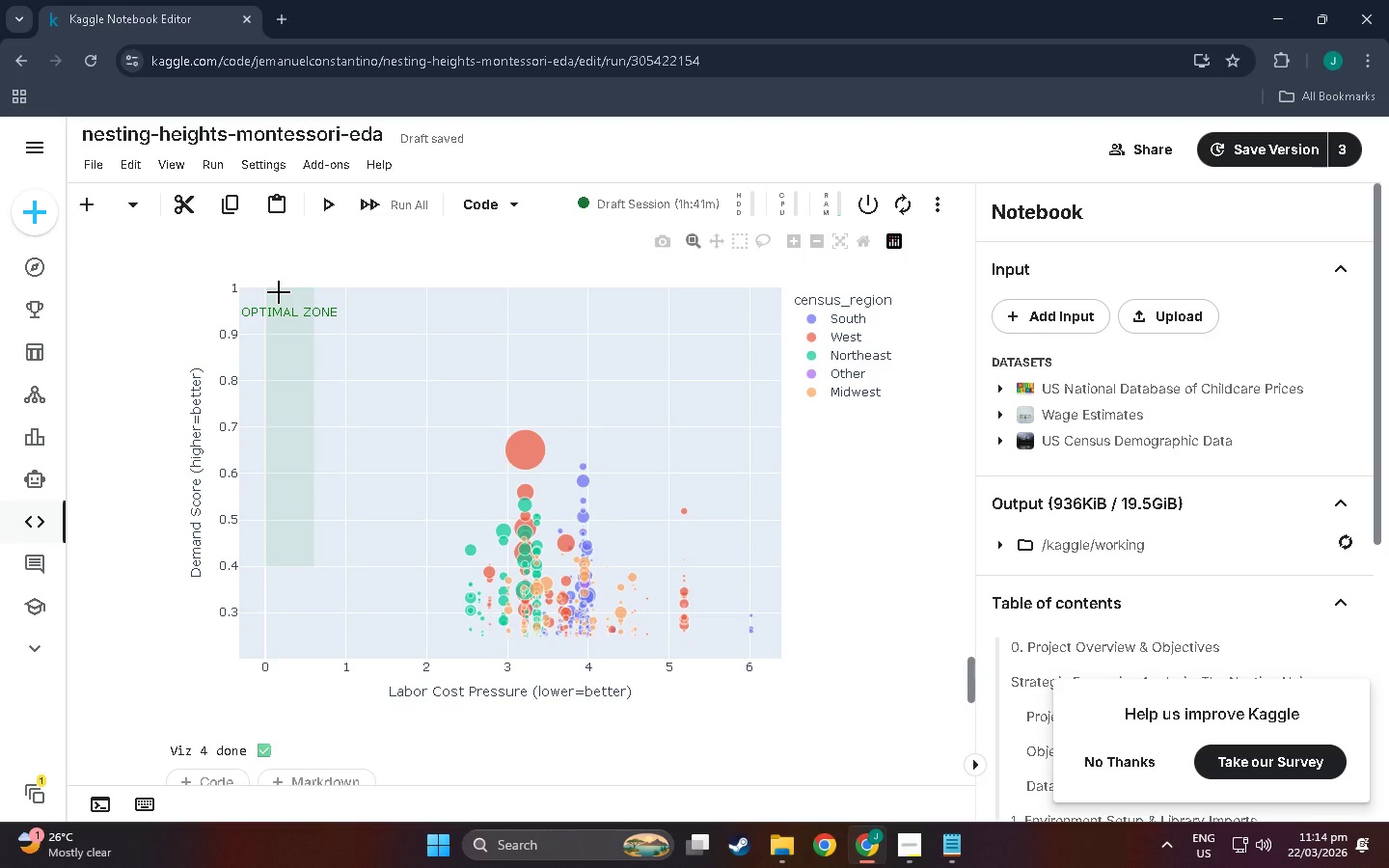 
wait(12.08)
 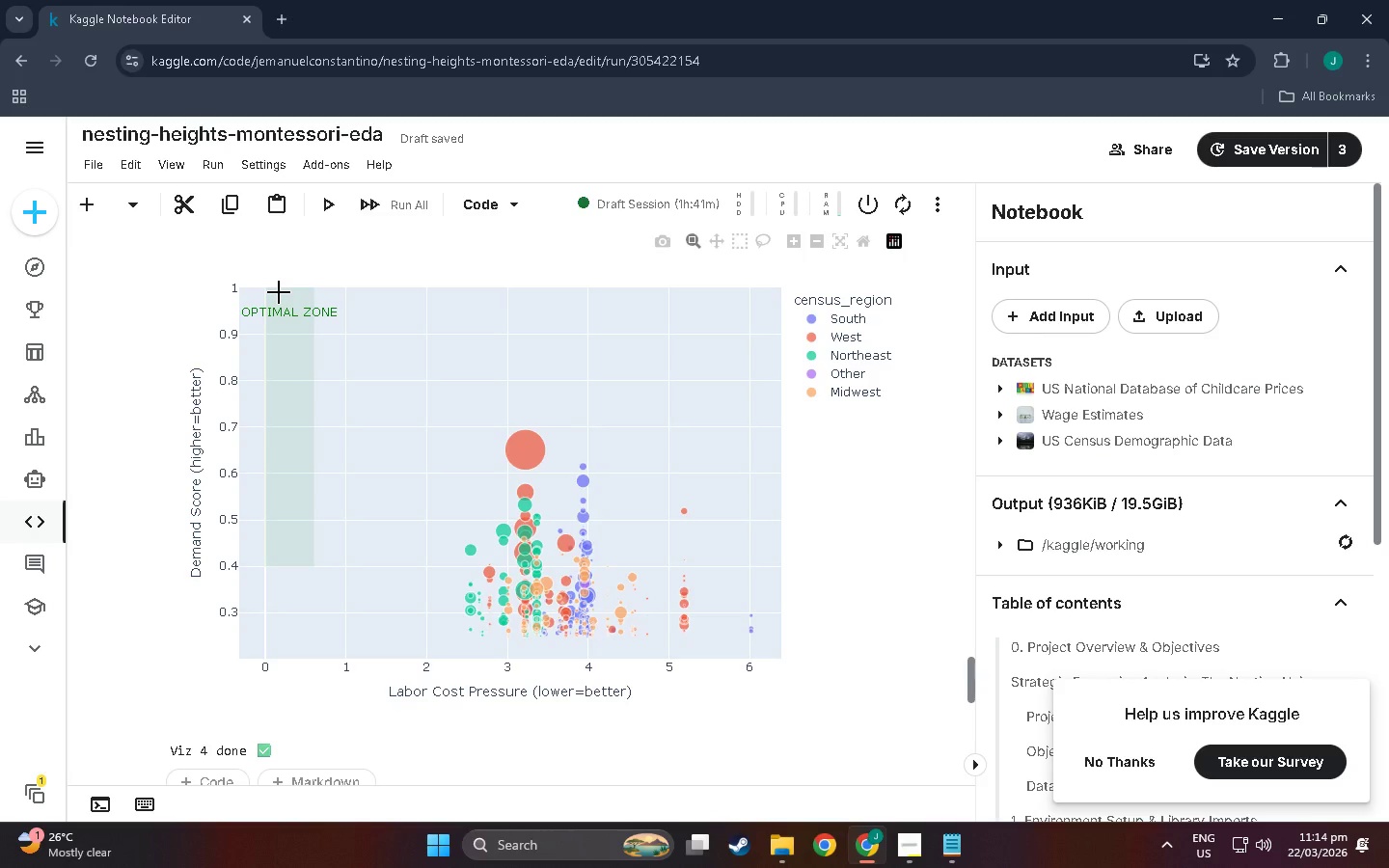 
scroll: coordinate [946, 672], scroll_direction: down, amount: 17.0
 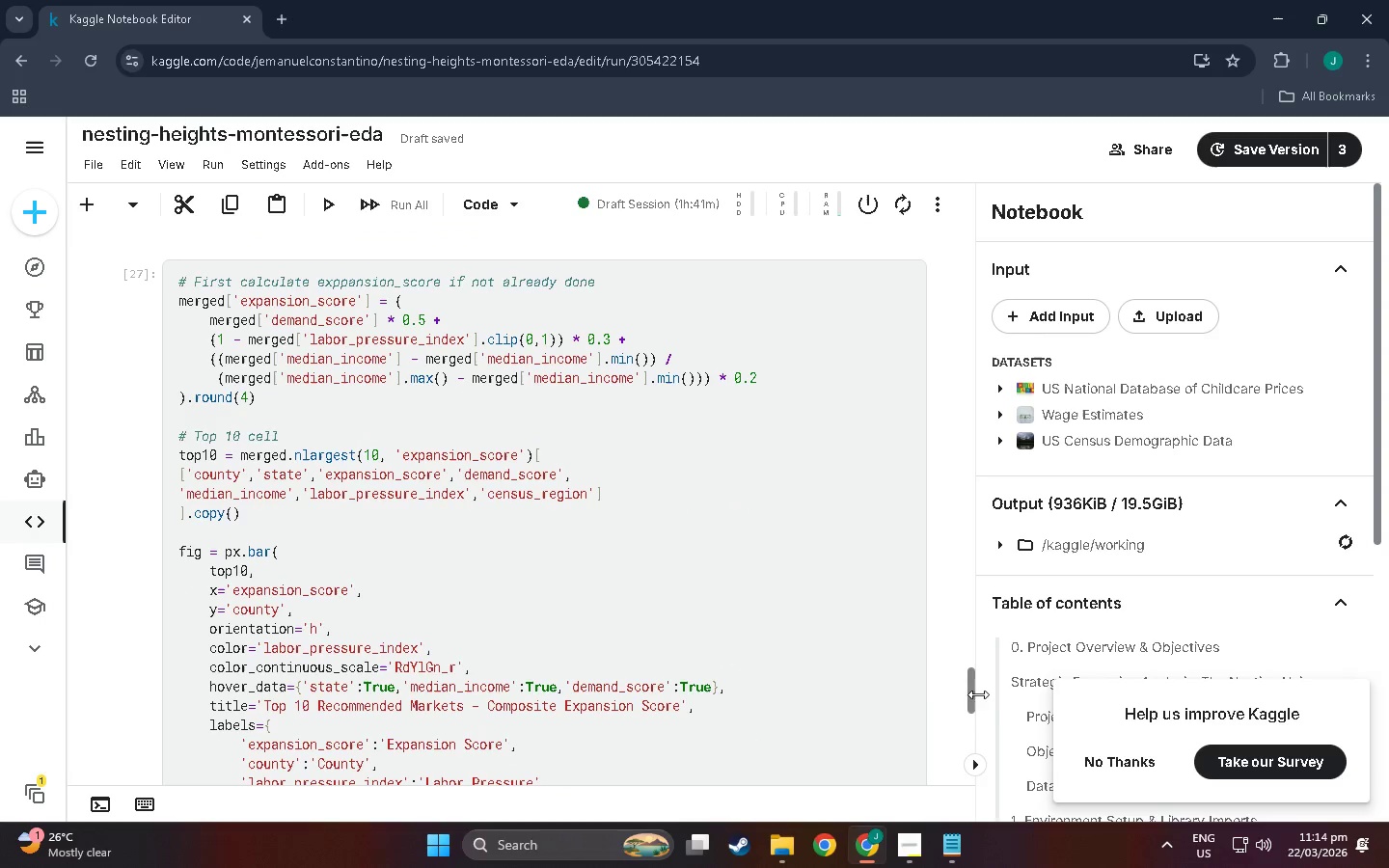 
left_click_drag(start_coordinate=[974, 693], to_coordinate=[960, 724])
 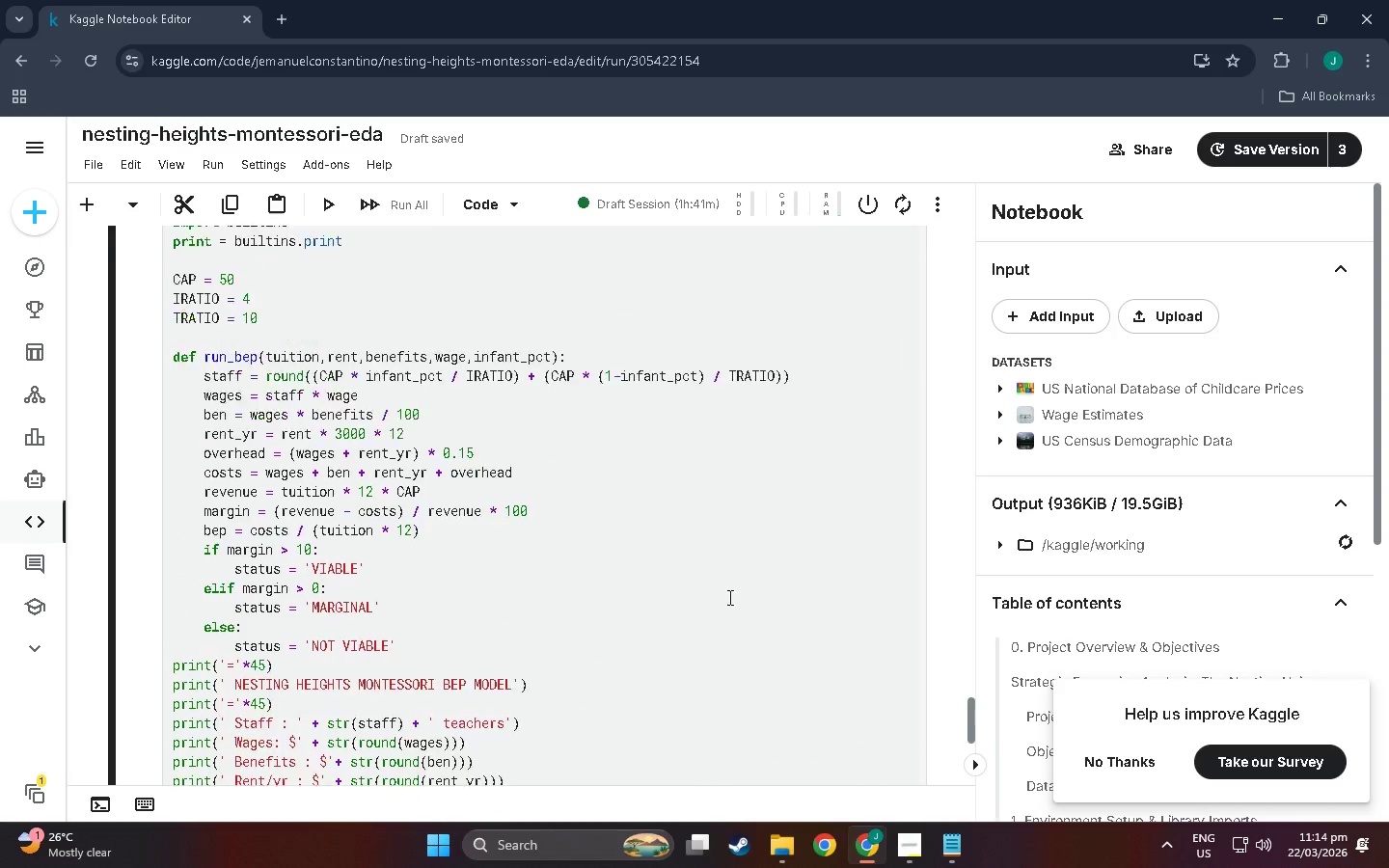 
scroll: coordinate [675, 522], scroll_direction: up, amount: 8.0
 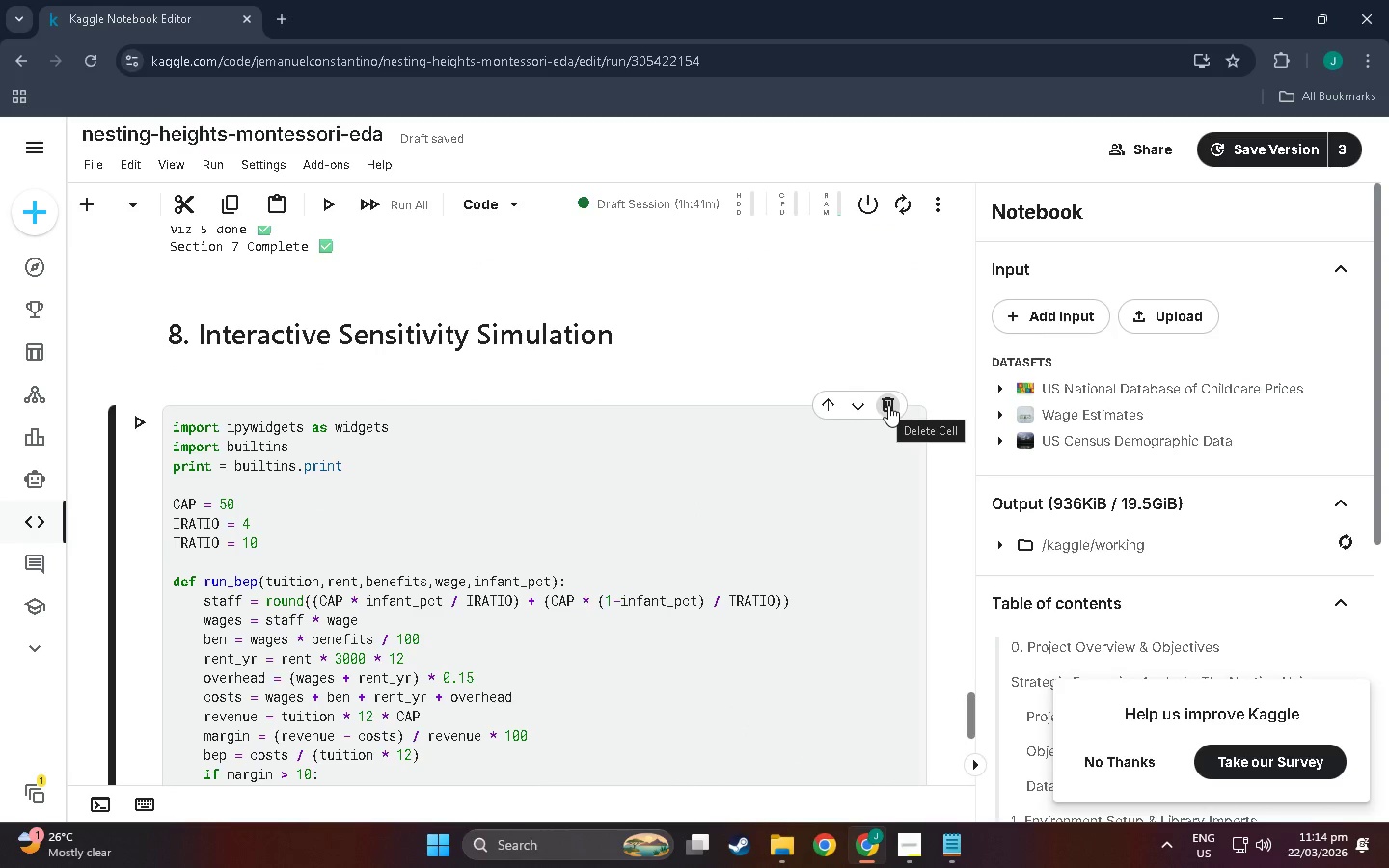 
left_click([888, 405])
 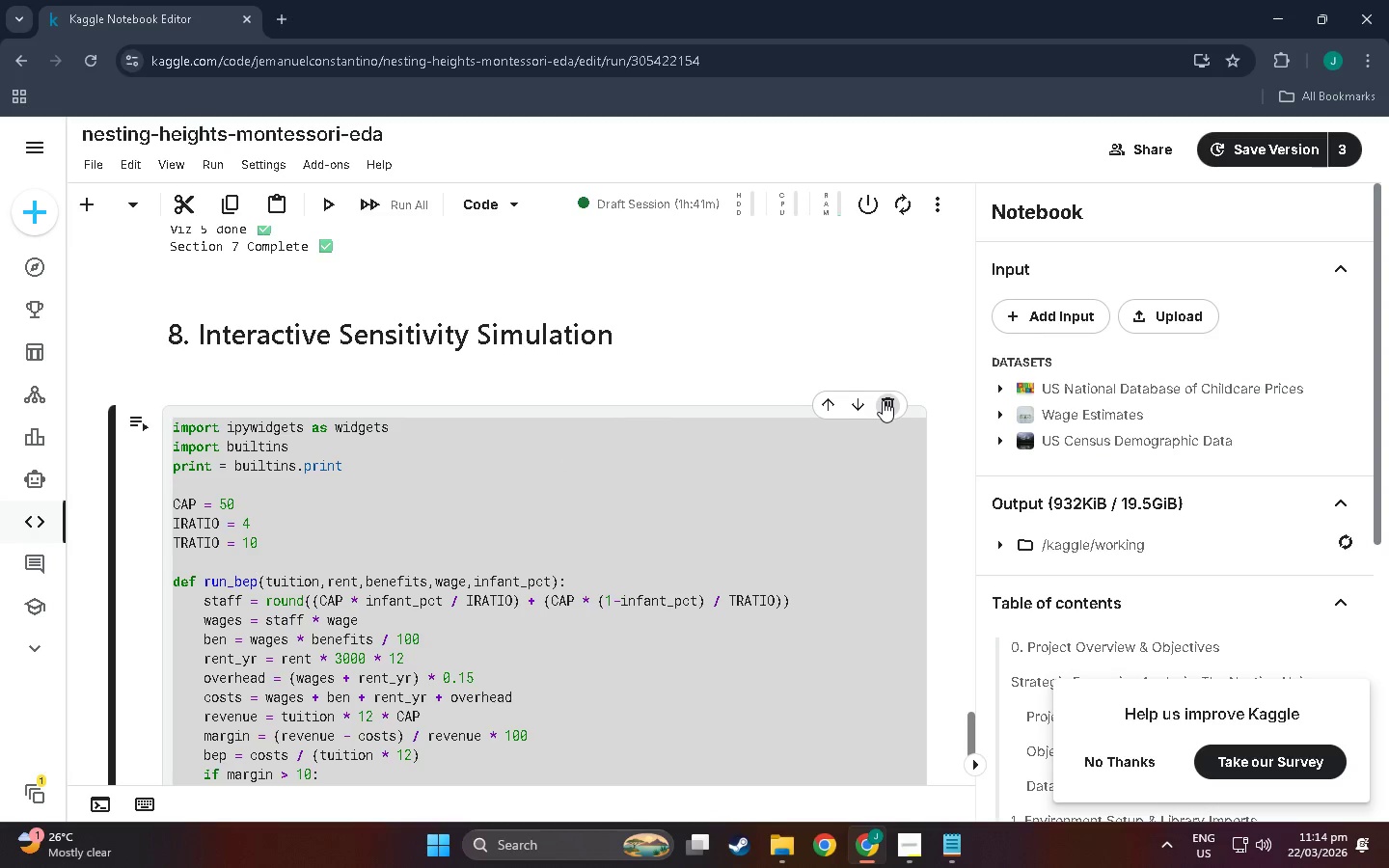 
scroll: coordinate [682, 523], scroll_direction: down, amount: 5.0
 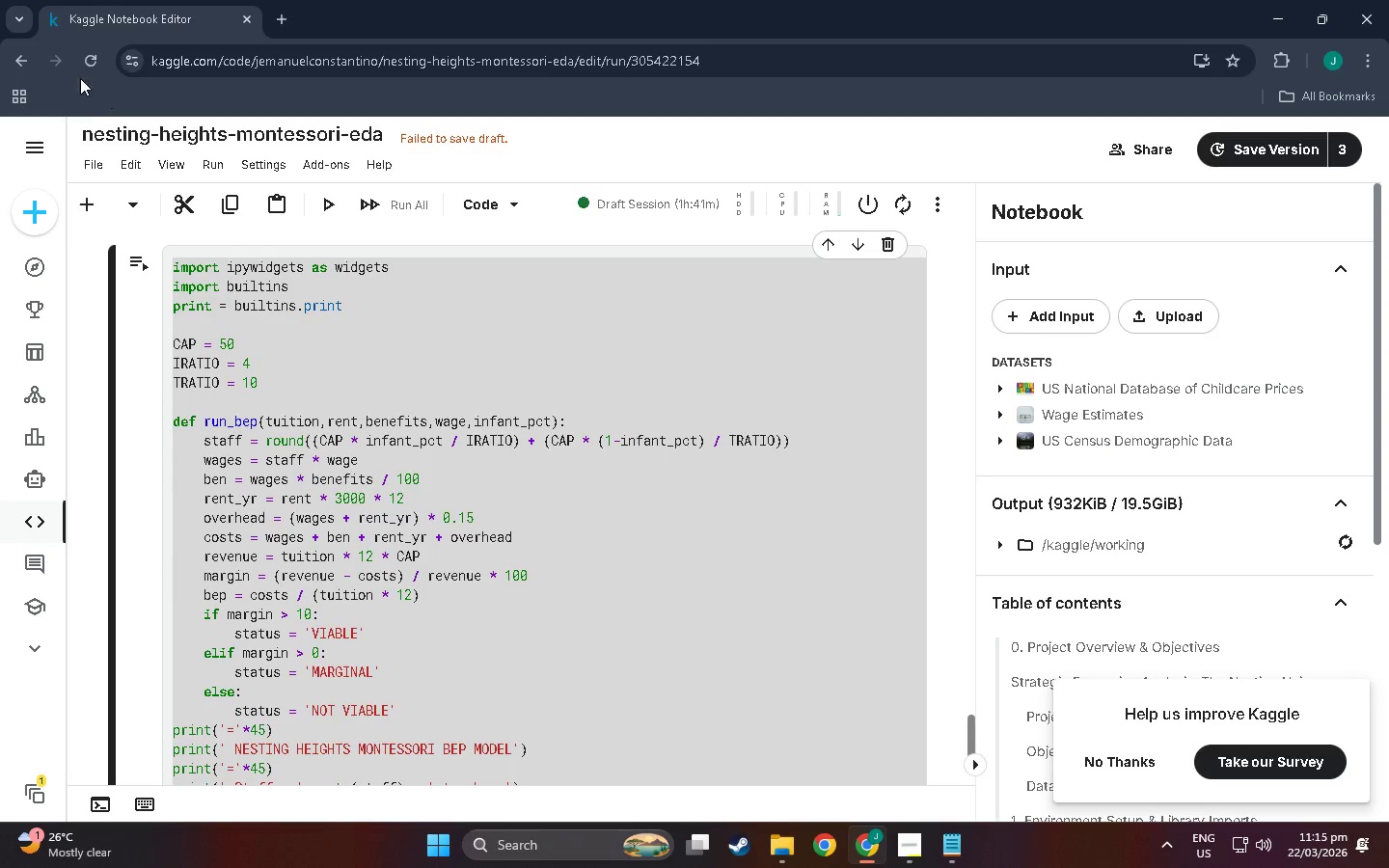 
left_click([92, 68])
 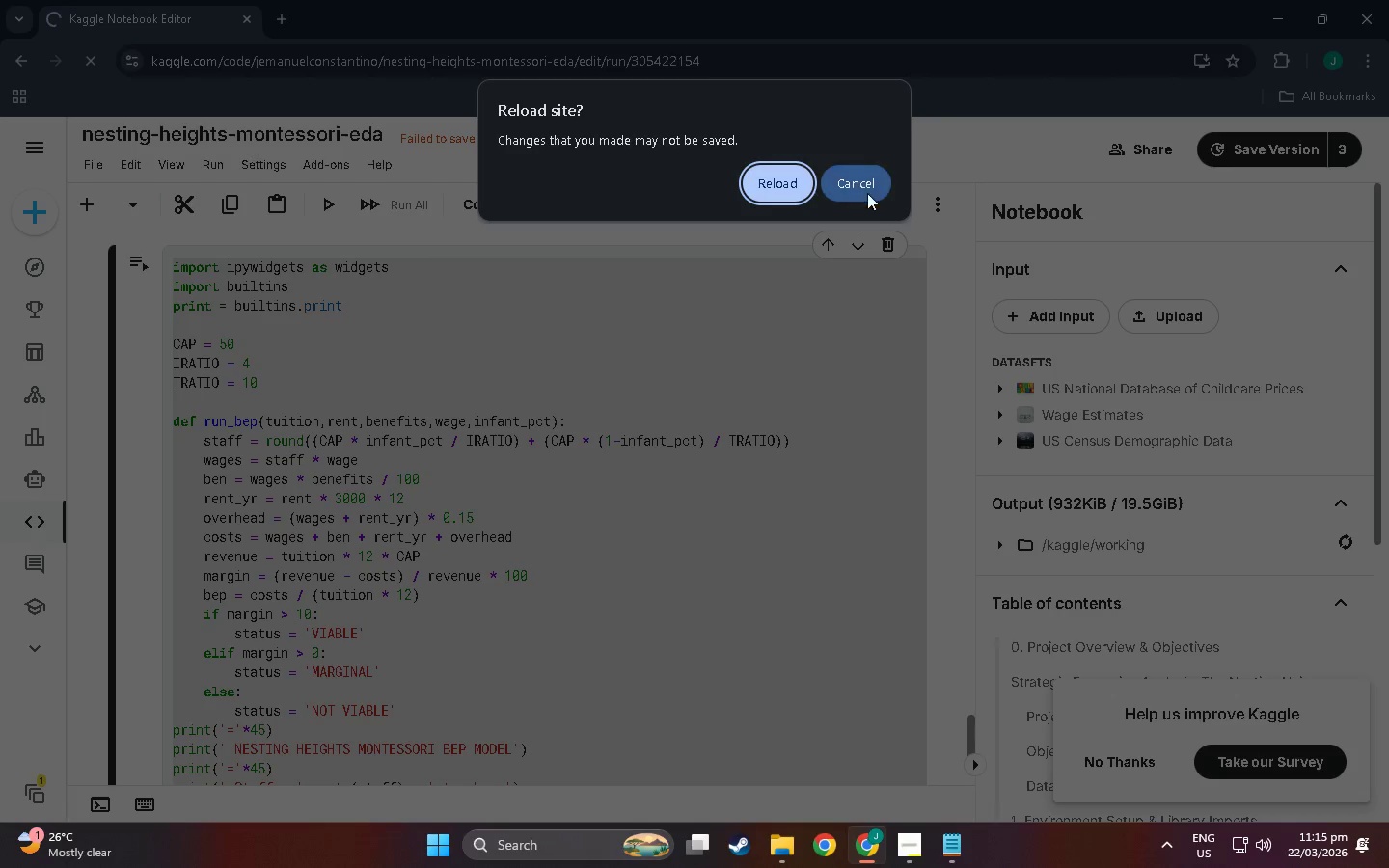 
left_click([778, 182])
 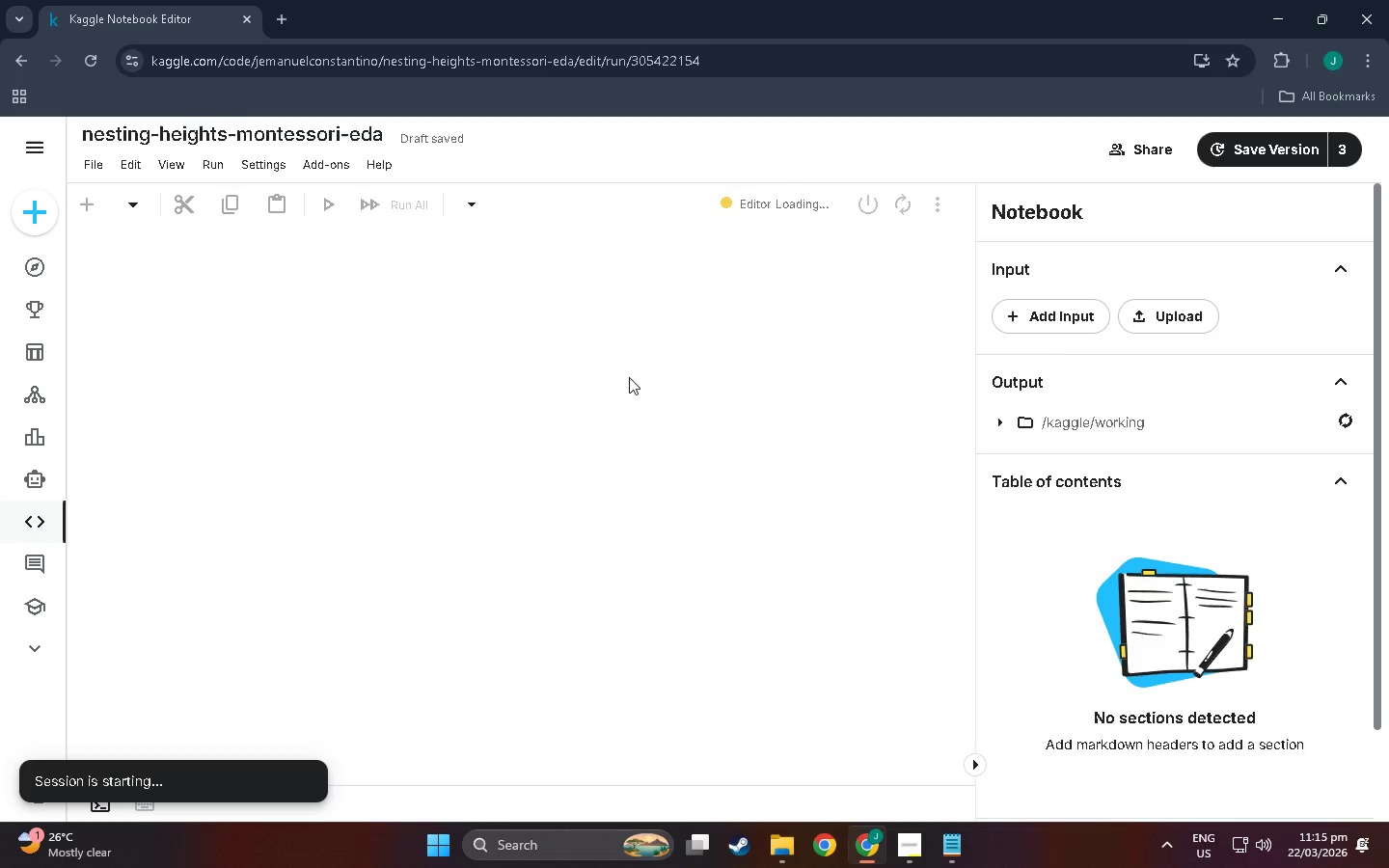 
wait(8.56)
 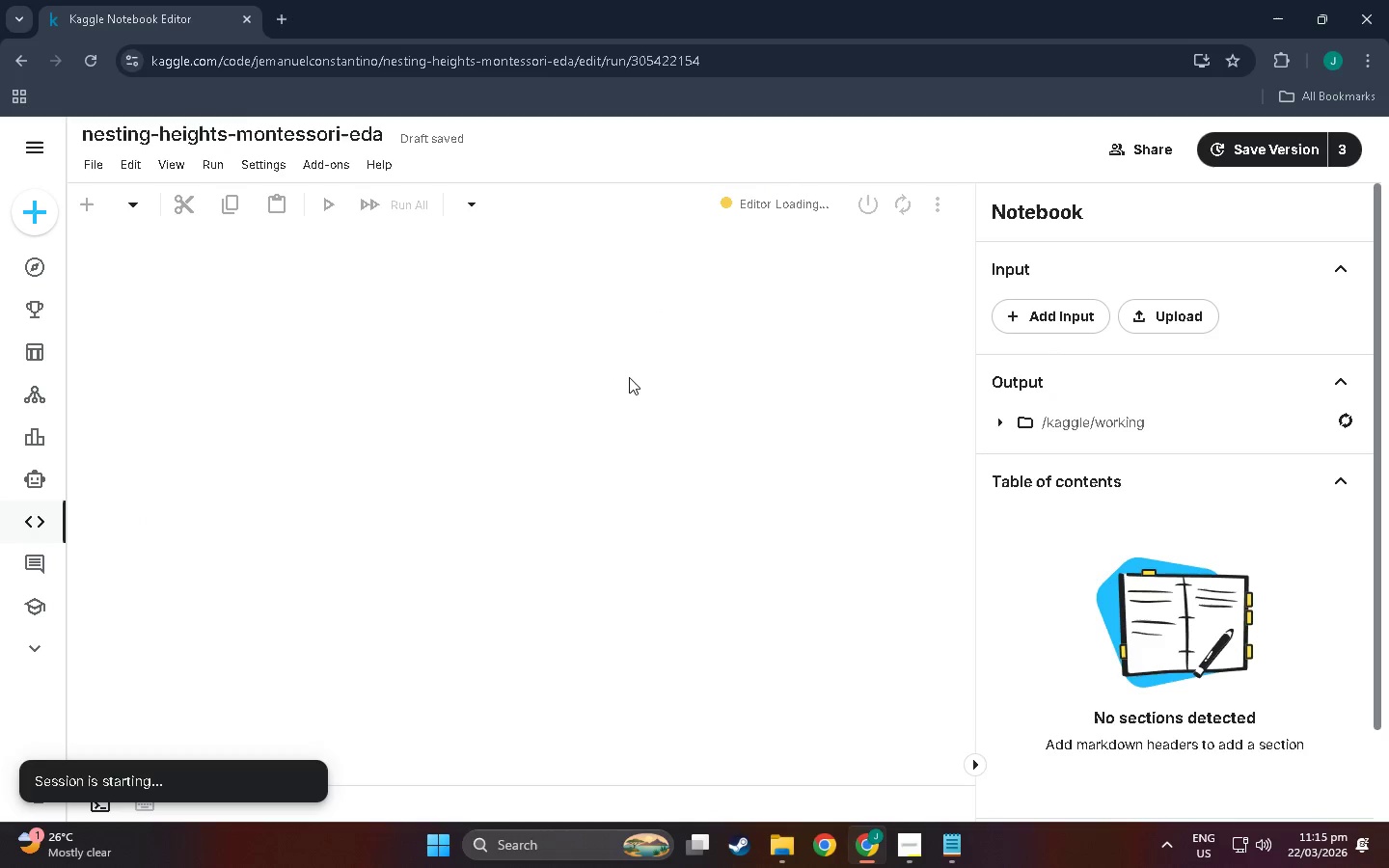 
scroll: coordinate [199, 479], scroll_direction: down, amount: 17.0
 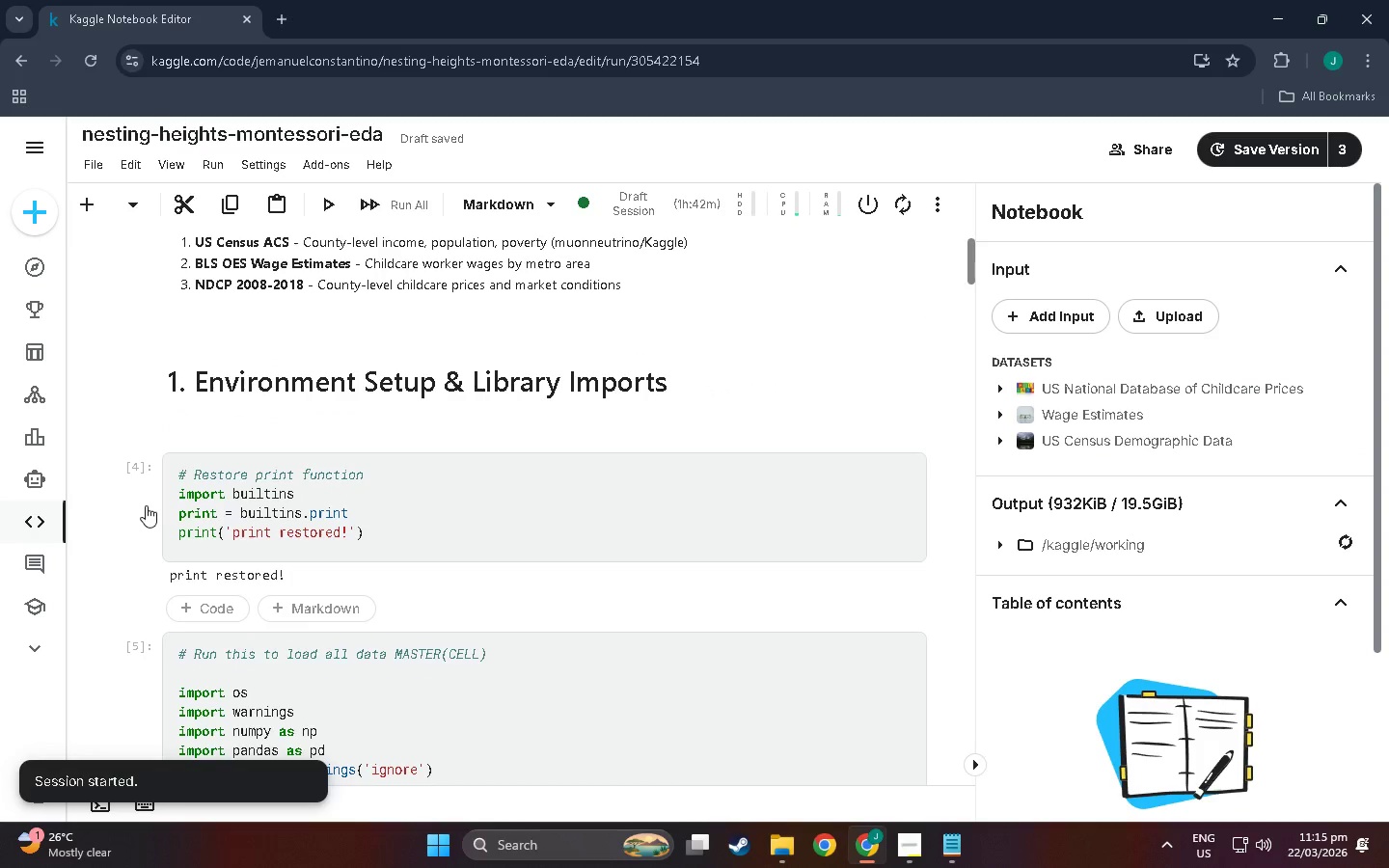 
left_click([146, 505])
 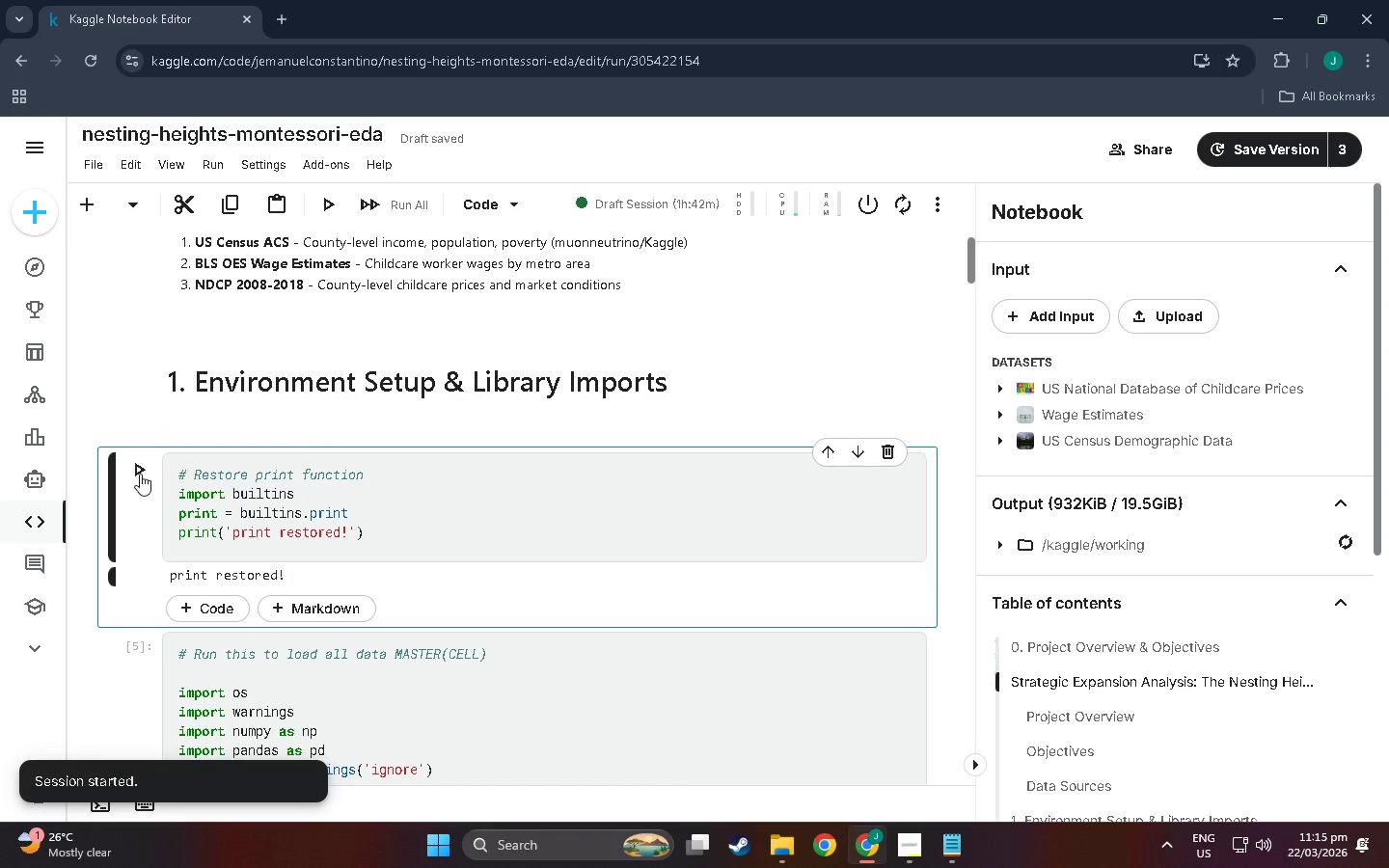 
left_click([140, 474])
 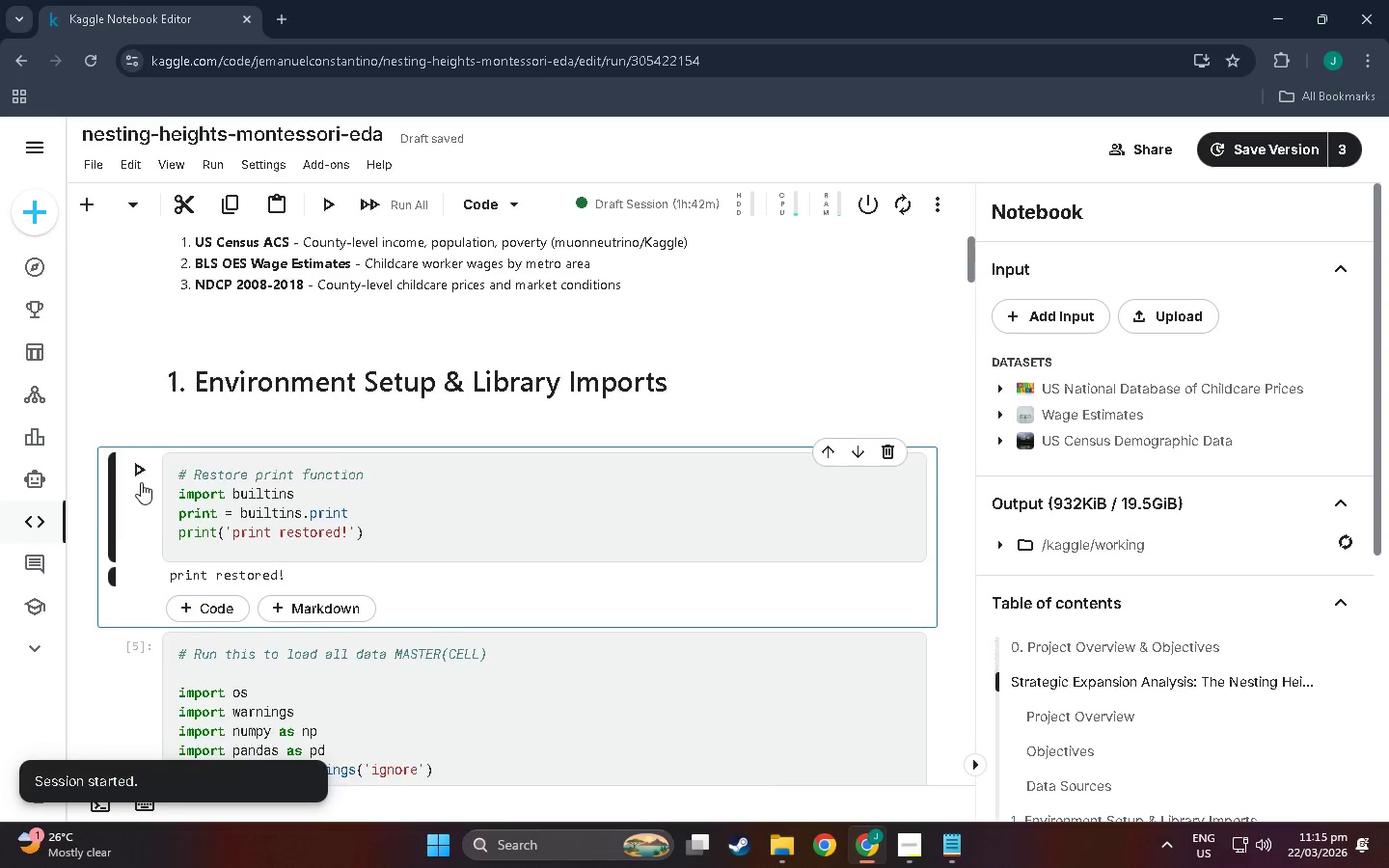 
scroll: coordinate [148, 448], scroll_direction: down, amount: 7.0
 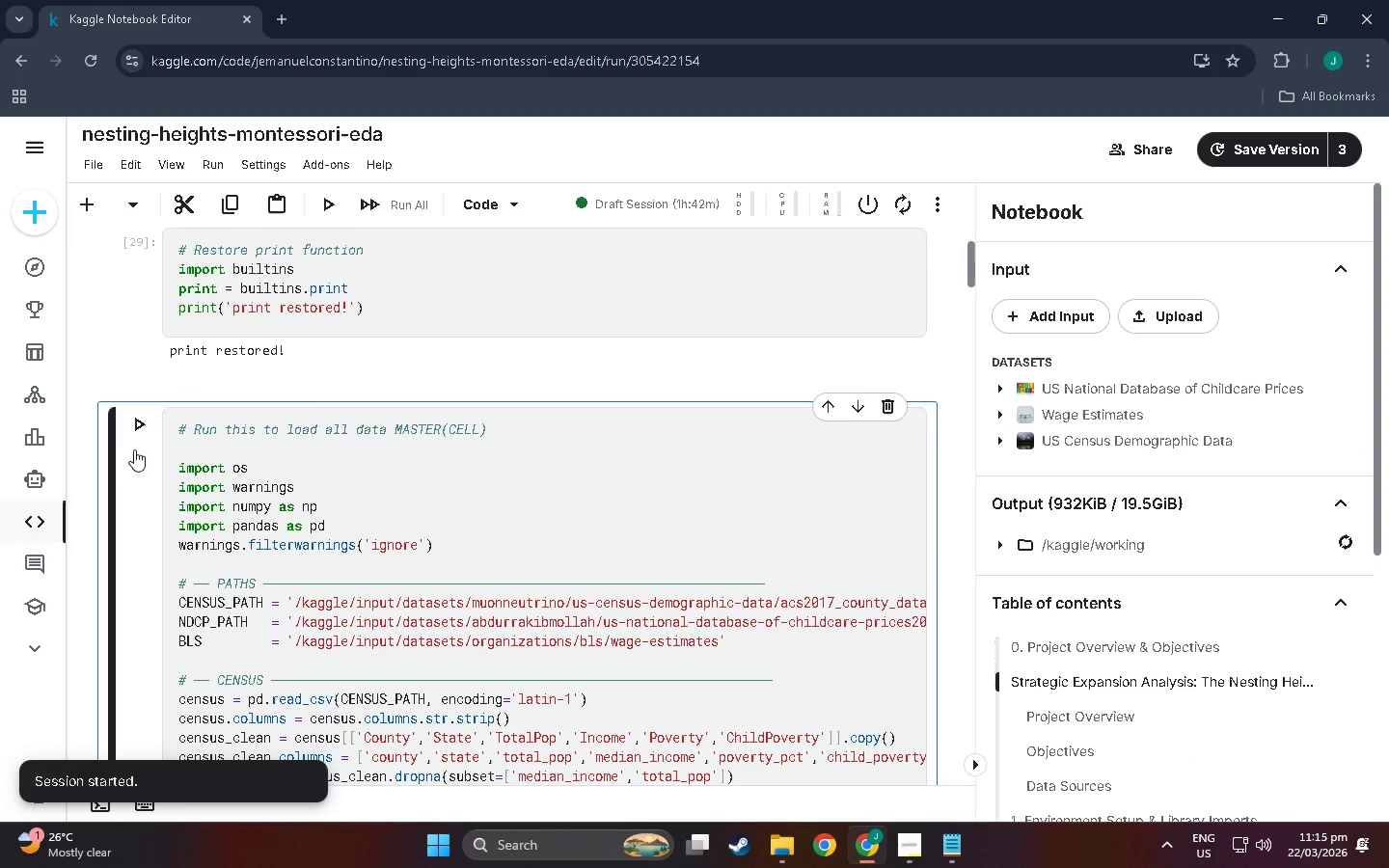 
double_click([141, 423])
 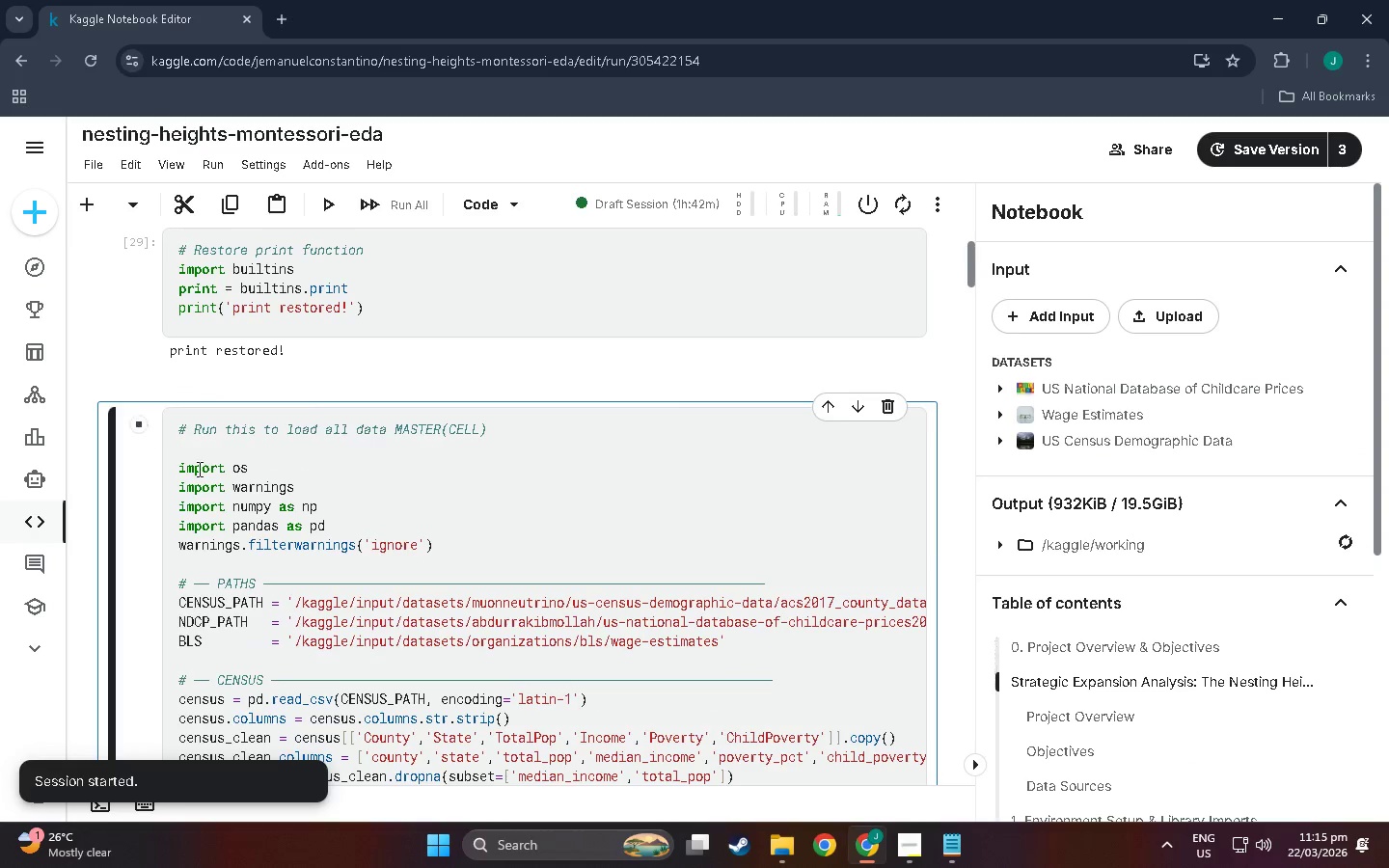 
scroll: coordinate [408, 510], scroll_direction: down, amount: 6.0
 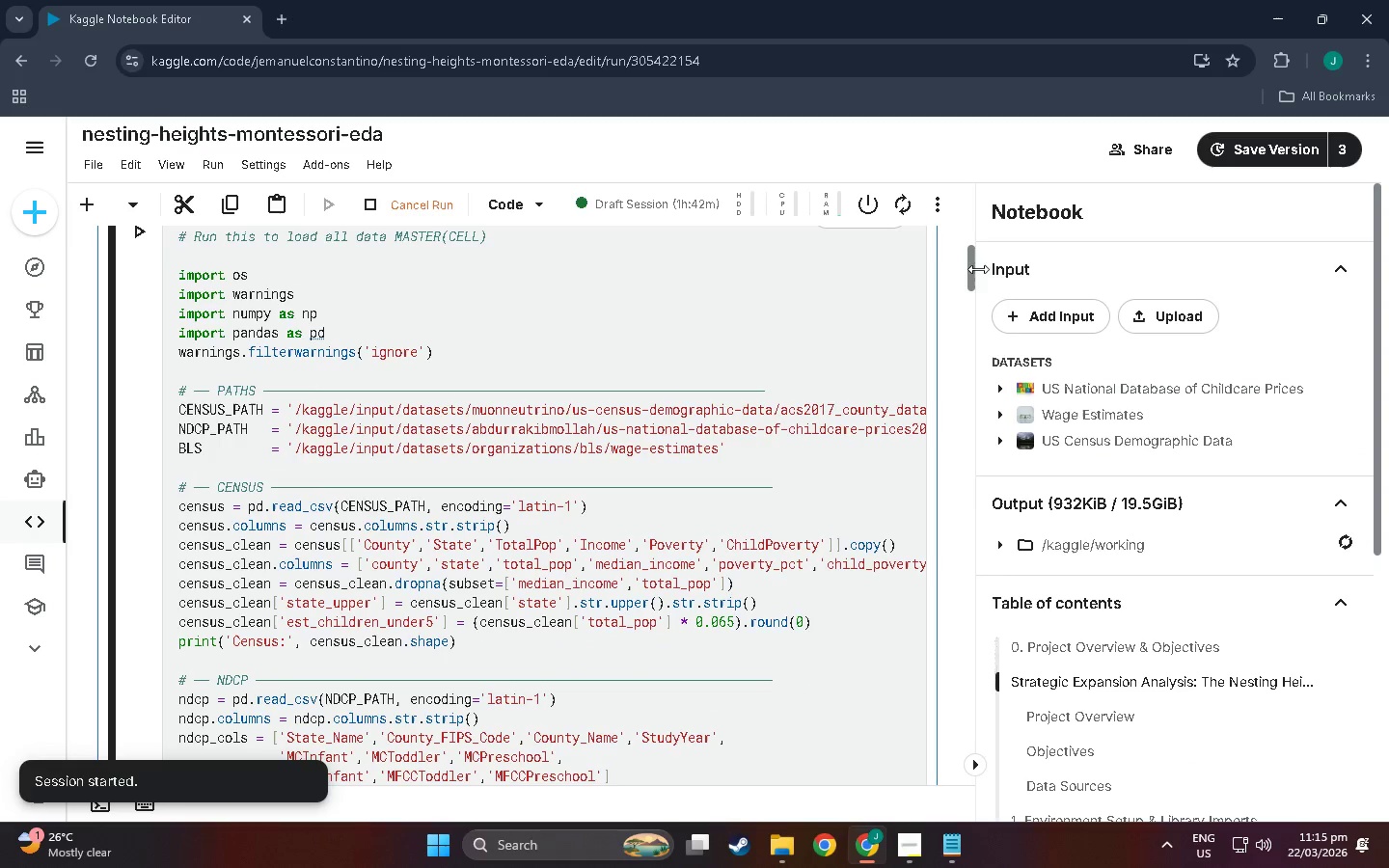 
left_click_drag(start_coordinate=[971, 269], to_coordinate=[1005, 718])
 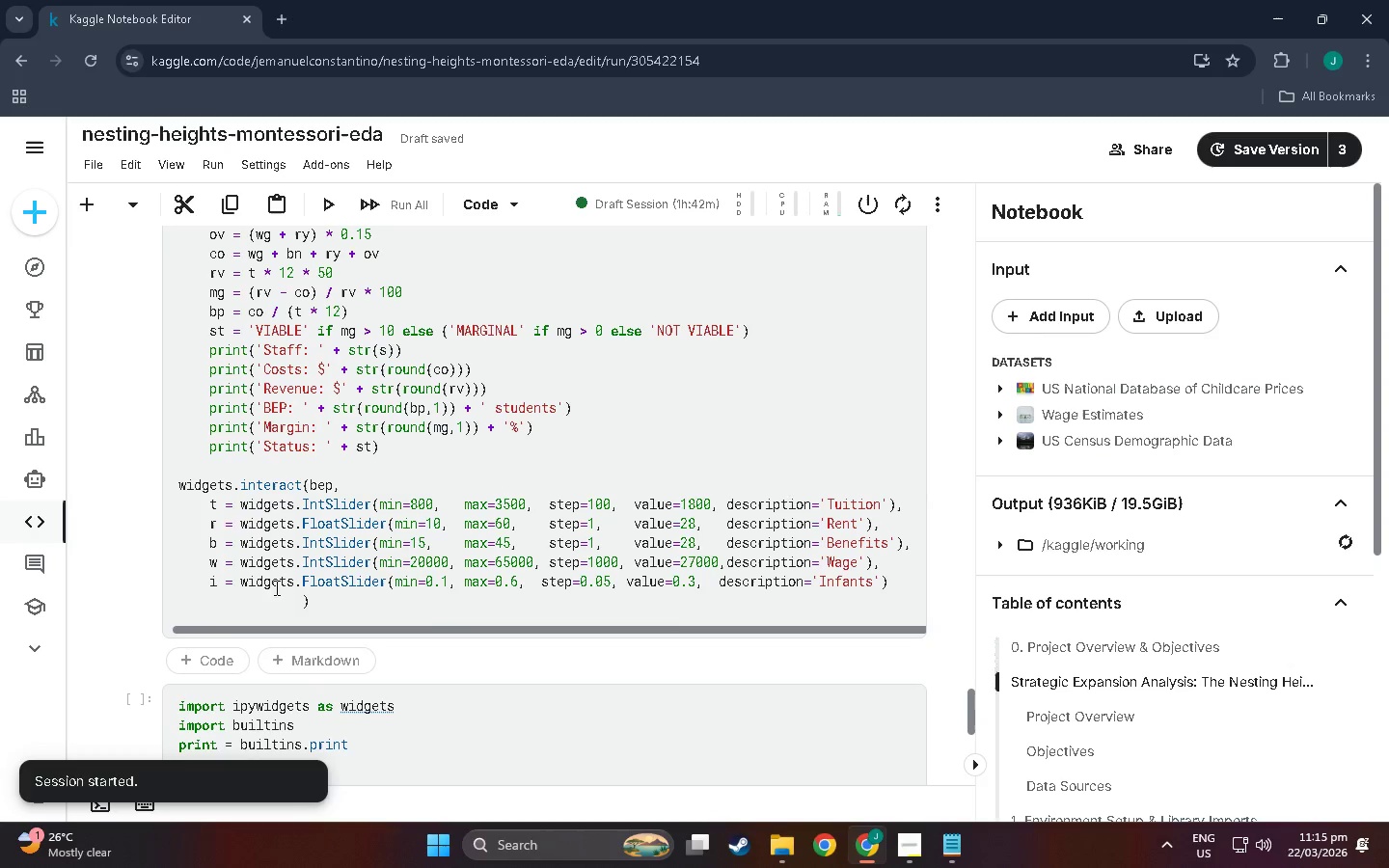 
left_click([300, 602])
 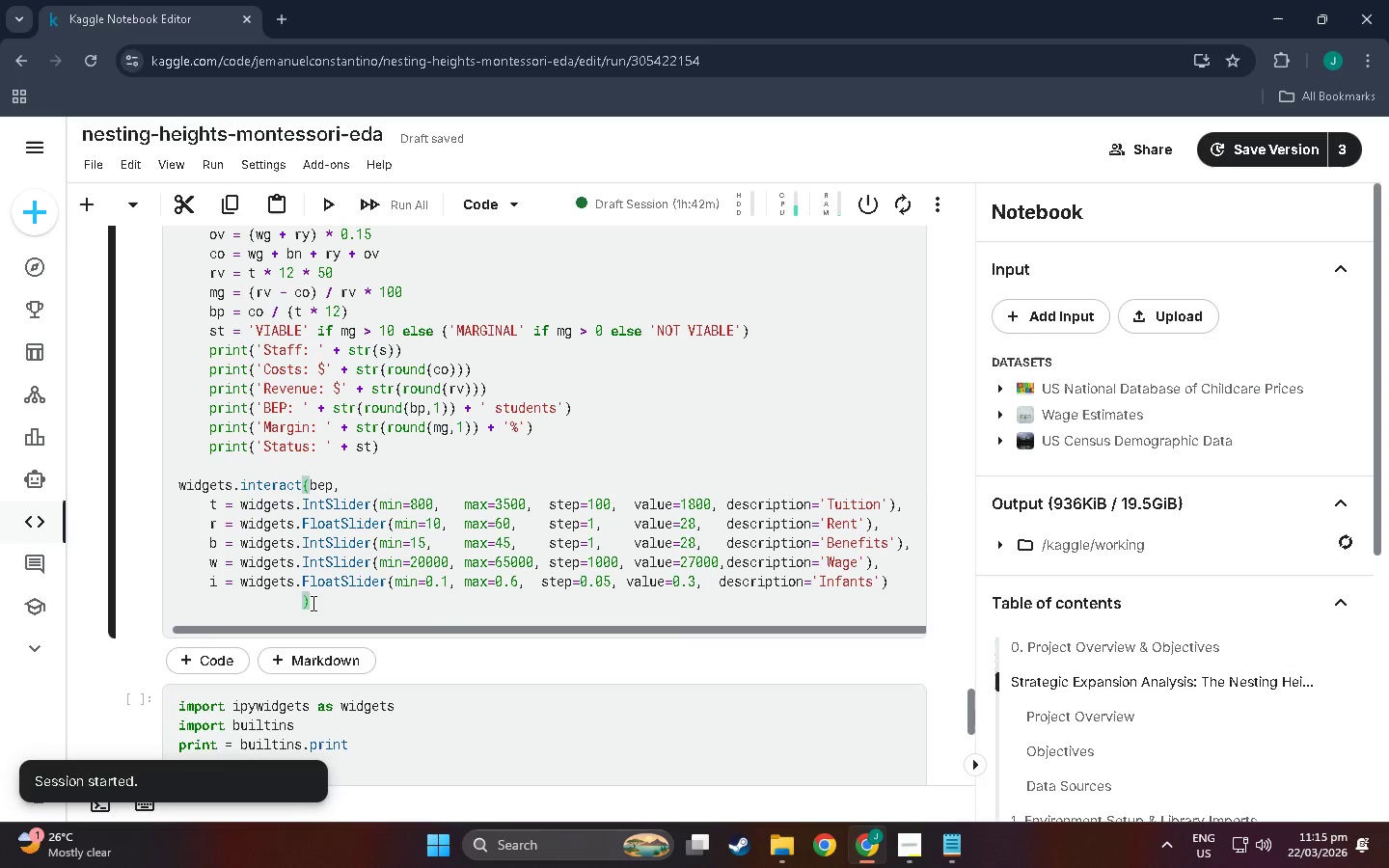 
key(Backspace)
 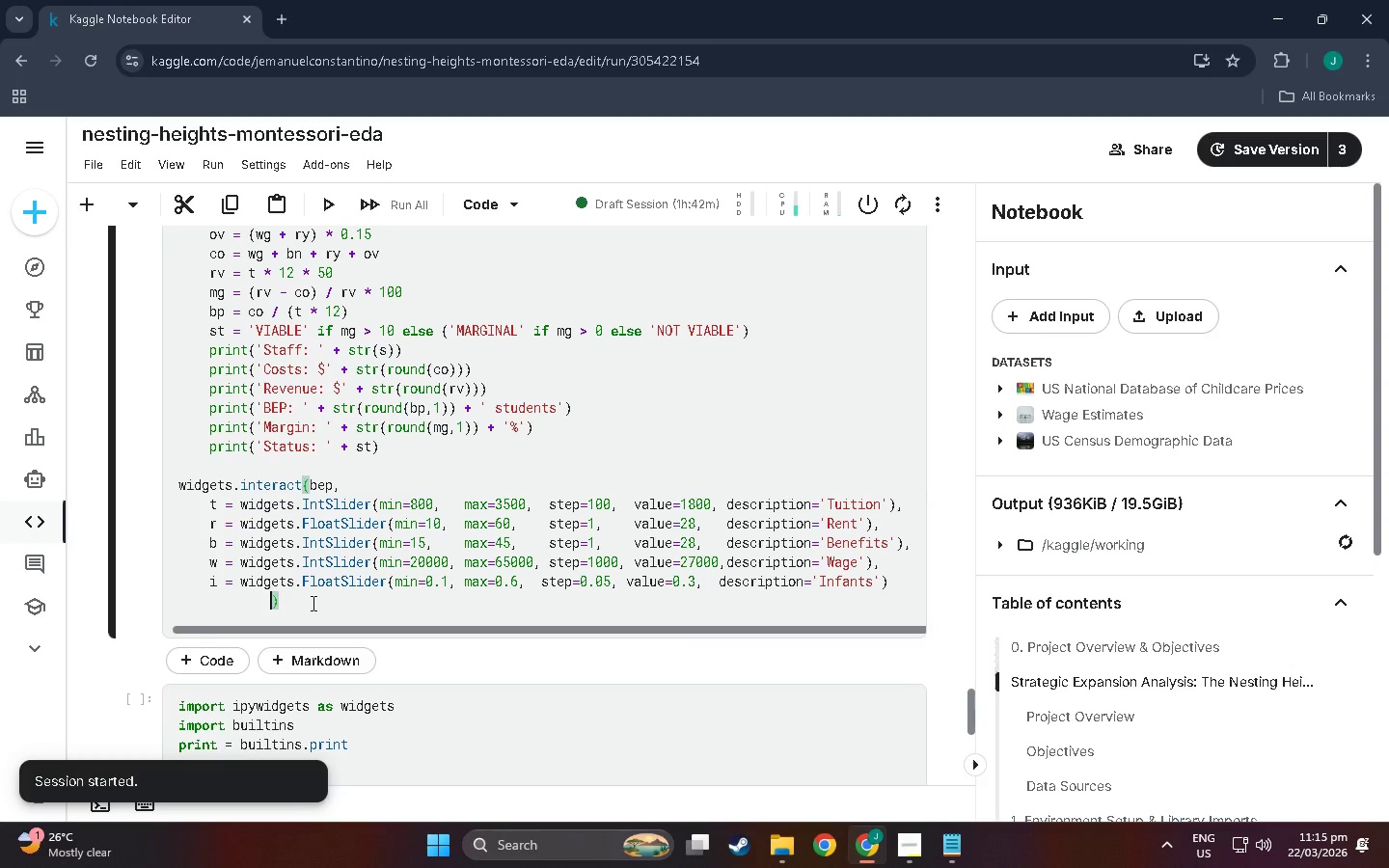 
key(Backspace)
 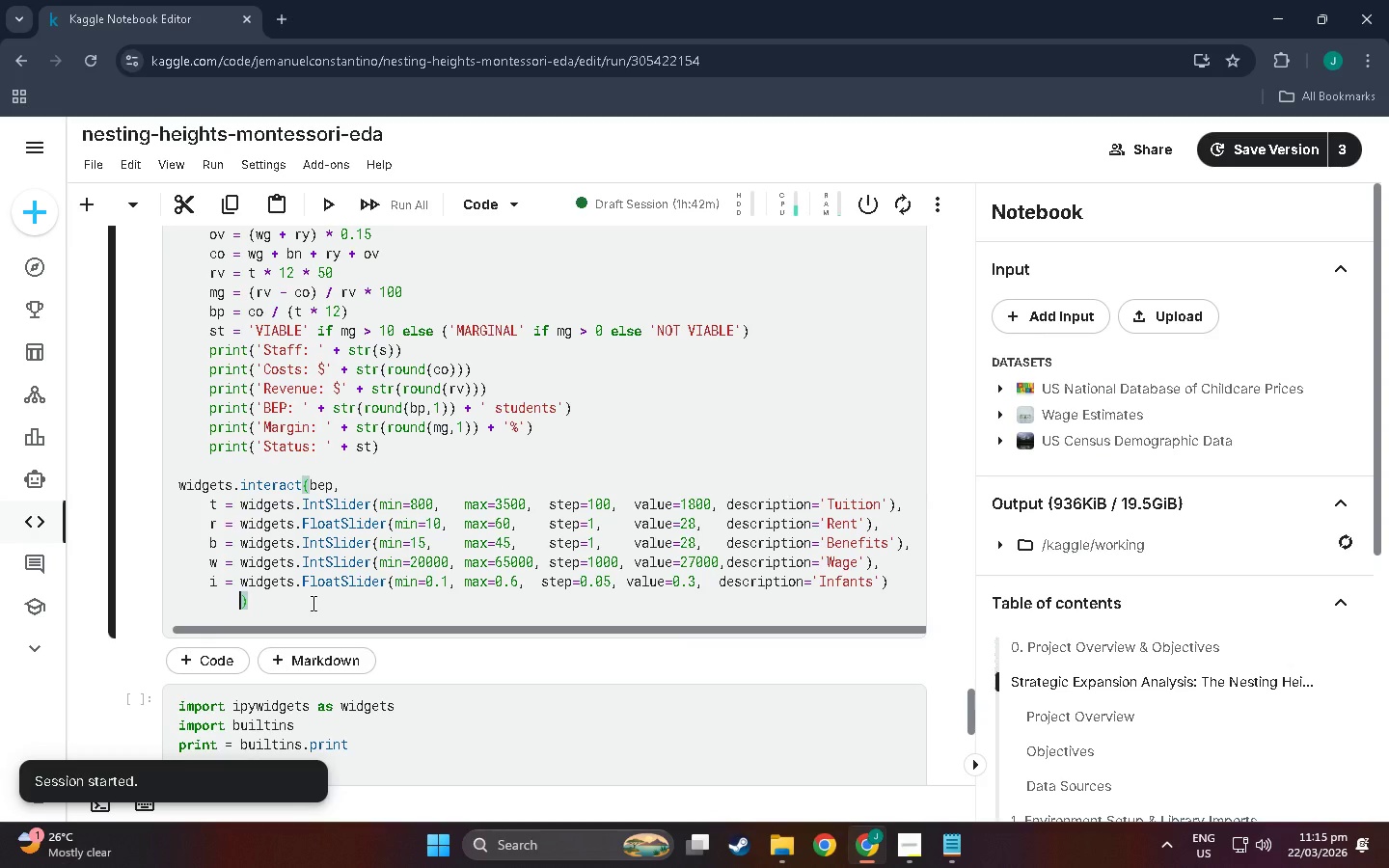 
key(Backspace)
 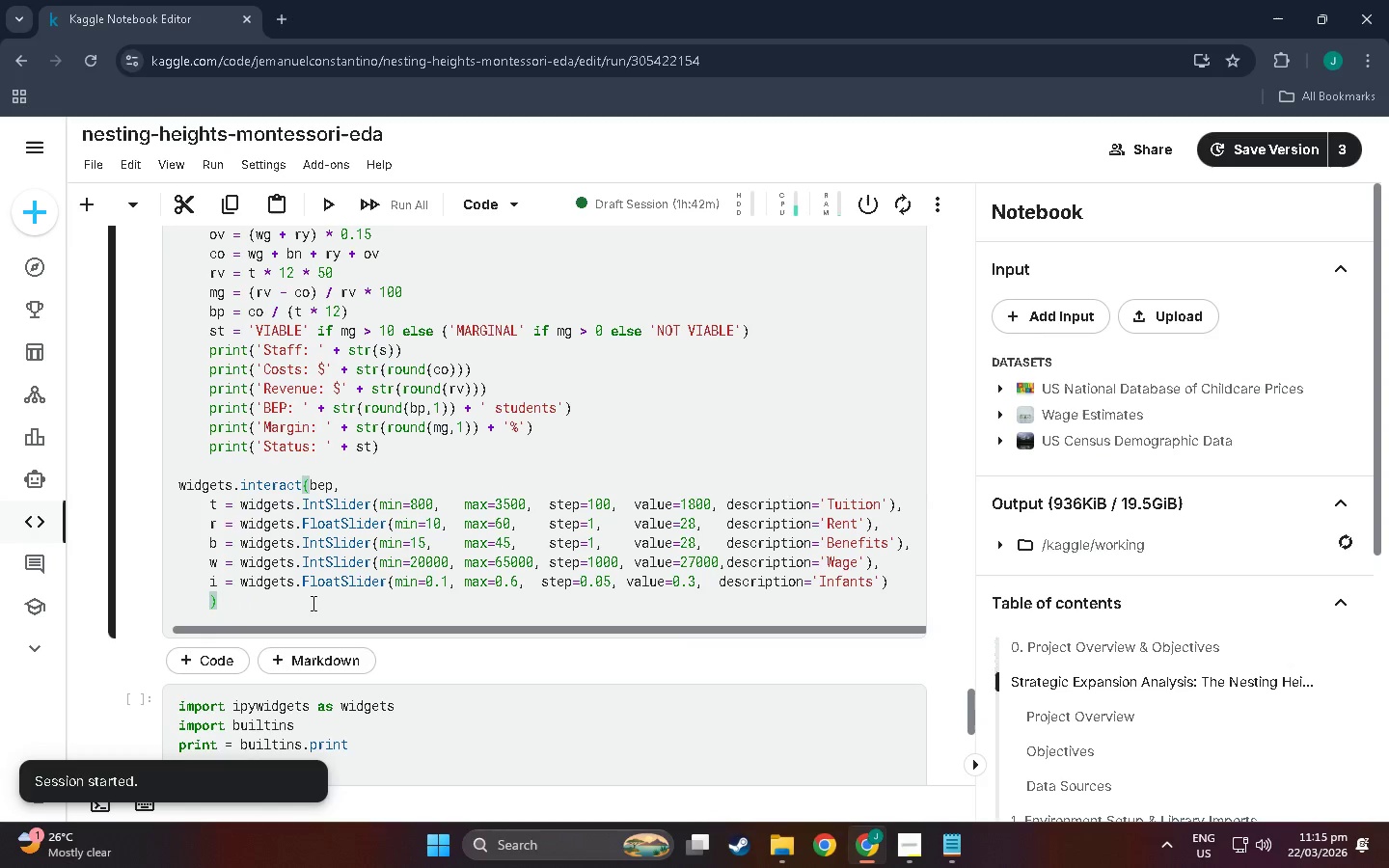 
key(Backspace)
 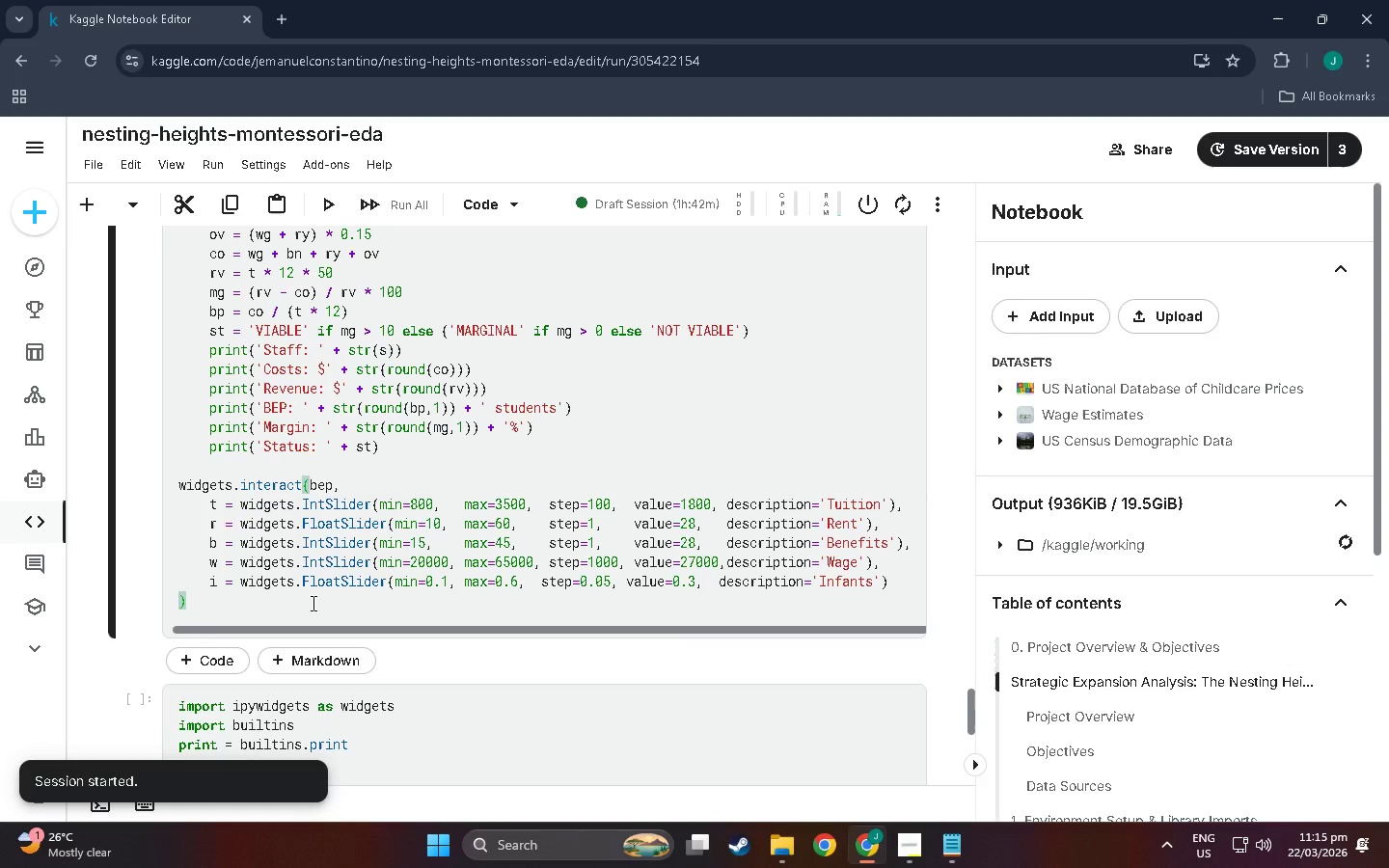 
scroll: coordinate [255, 513], scroll_direction: up, amount: 1.0
 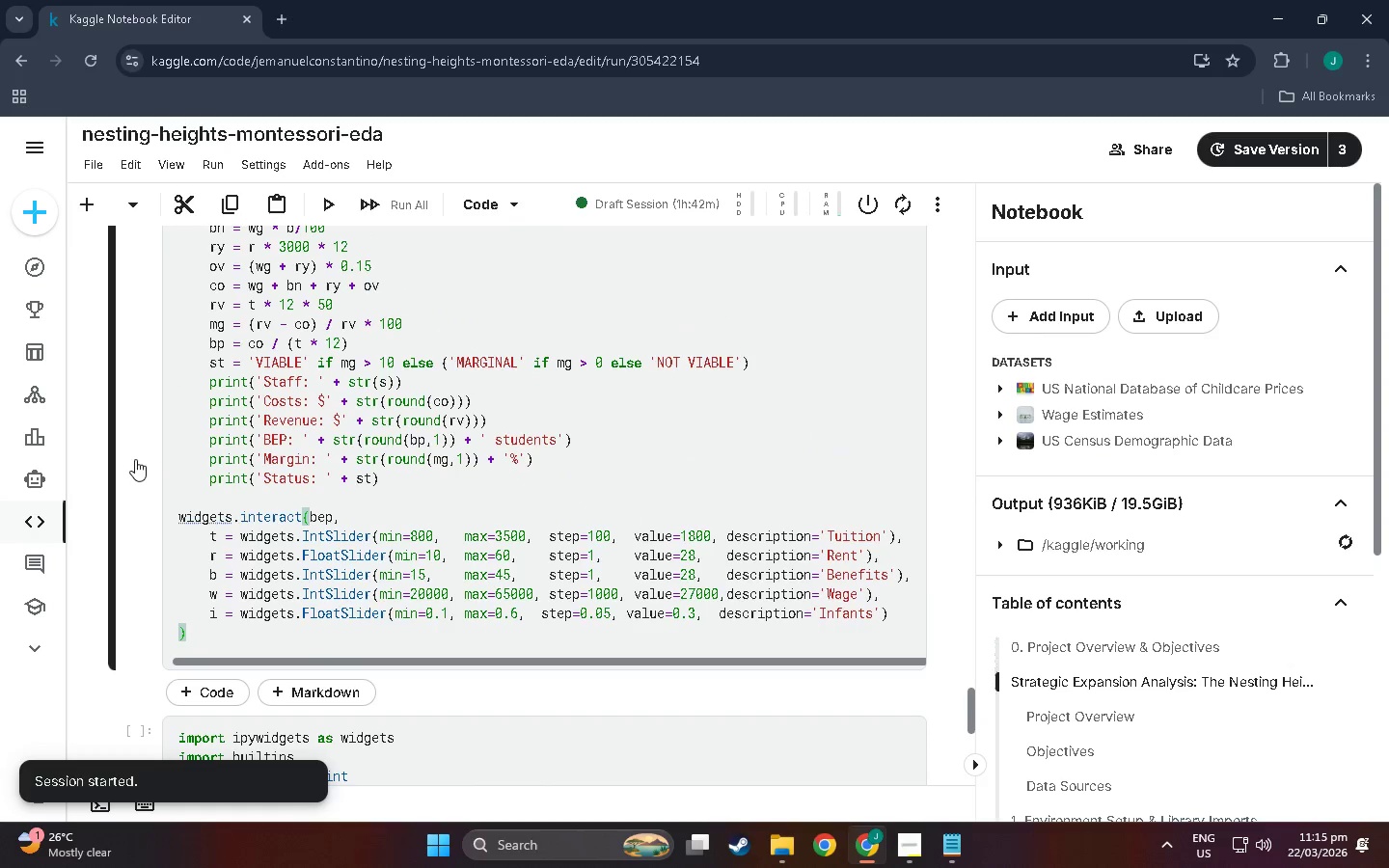 
left_click([135, 459])
 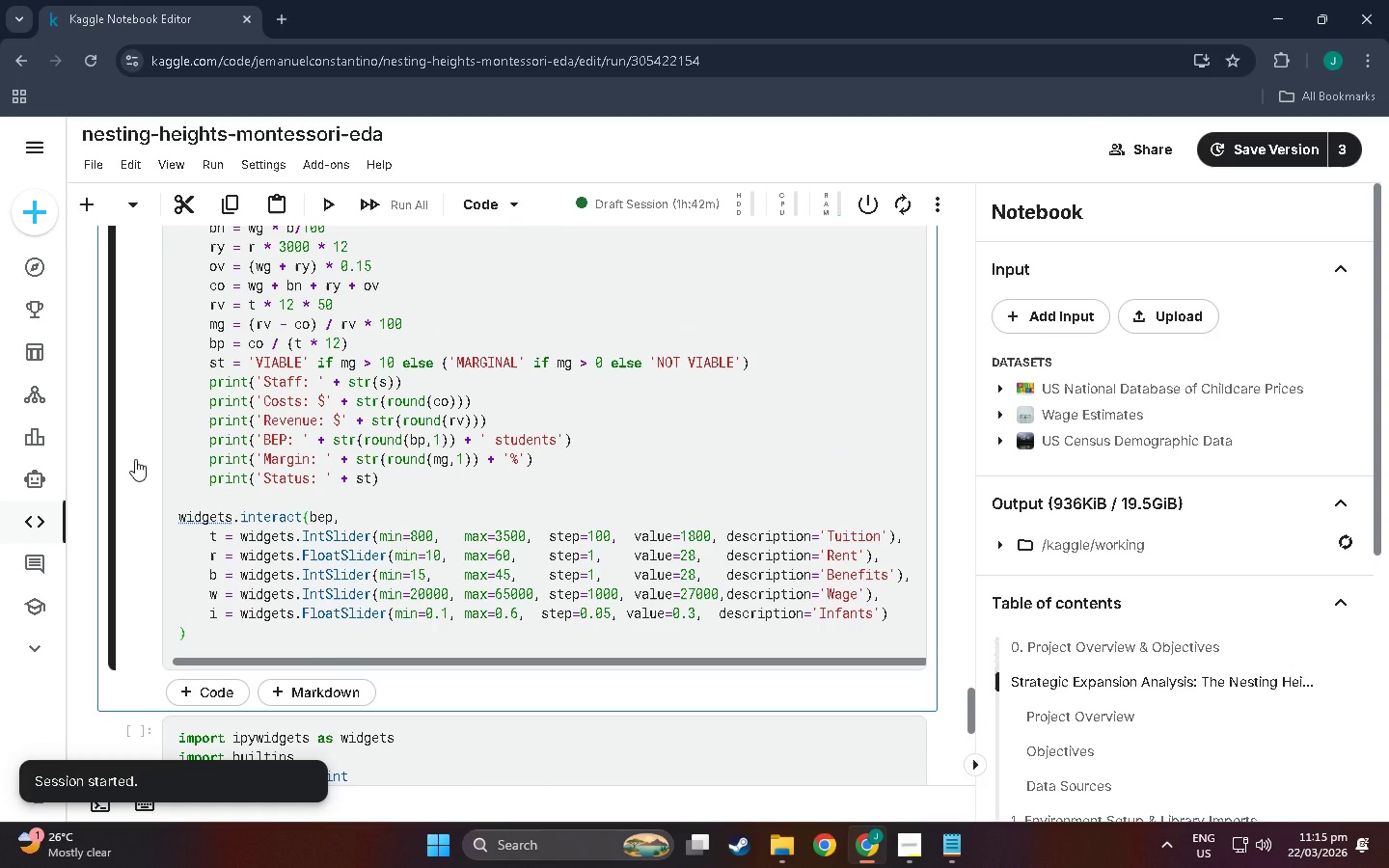 
key(Shift+Enter)
 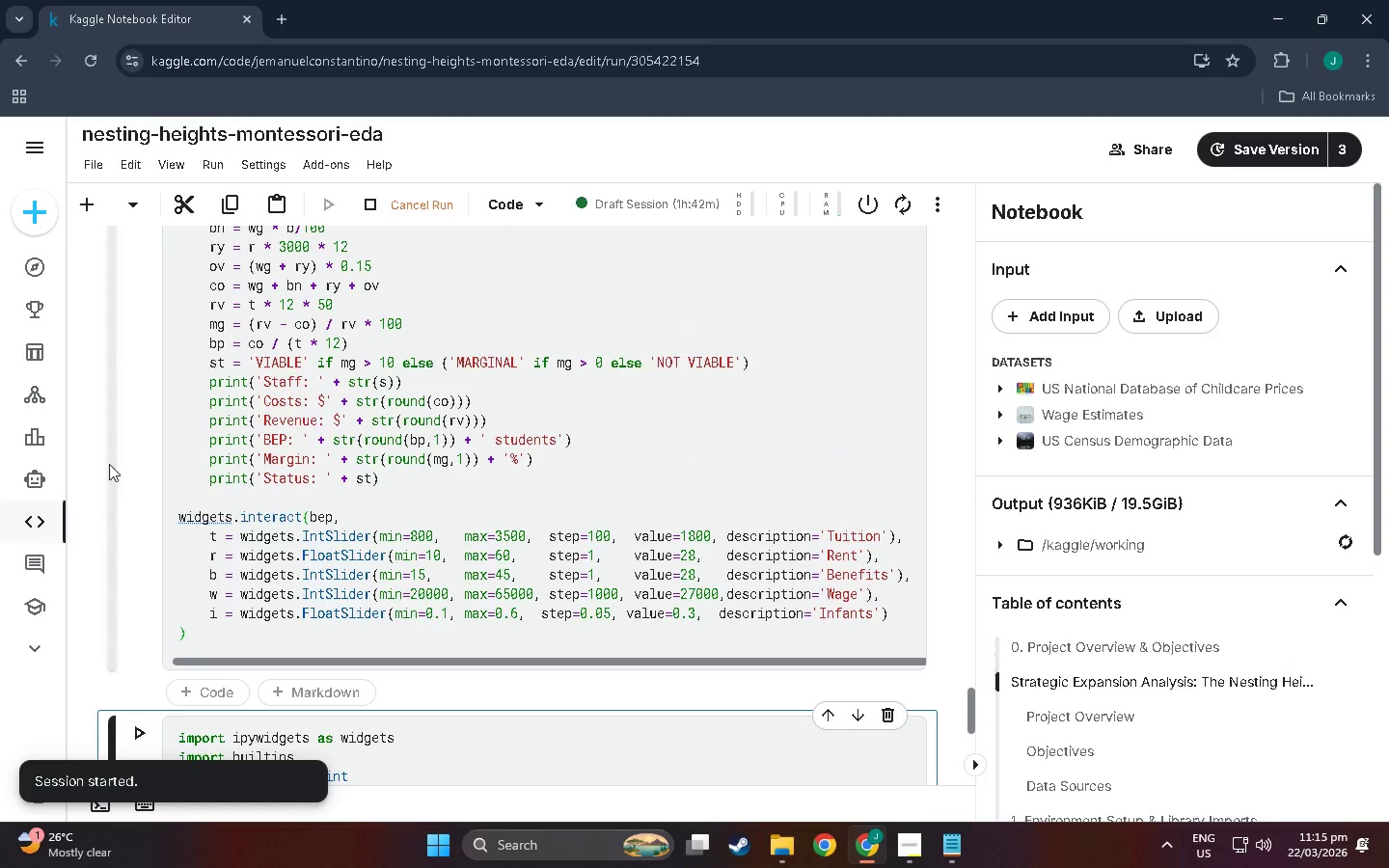 
scroll: coordinate [288, 441], scroll_direction: down, amount: 12.0
 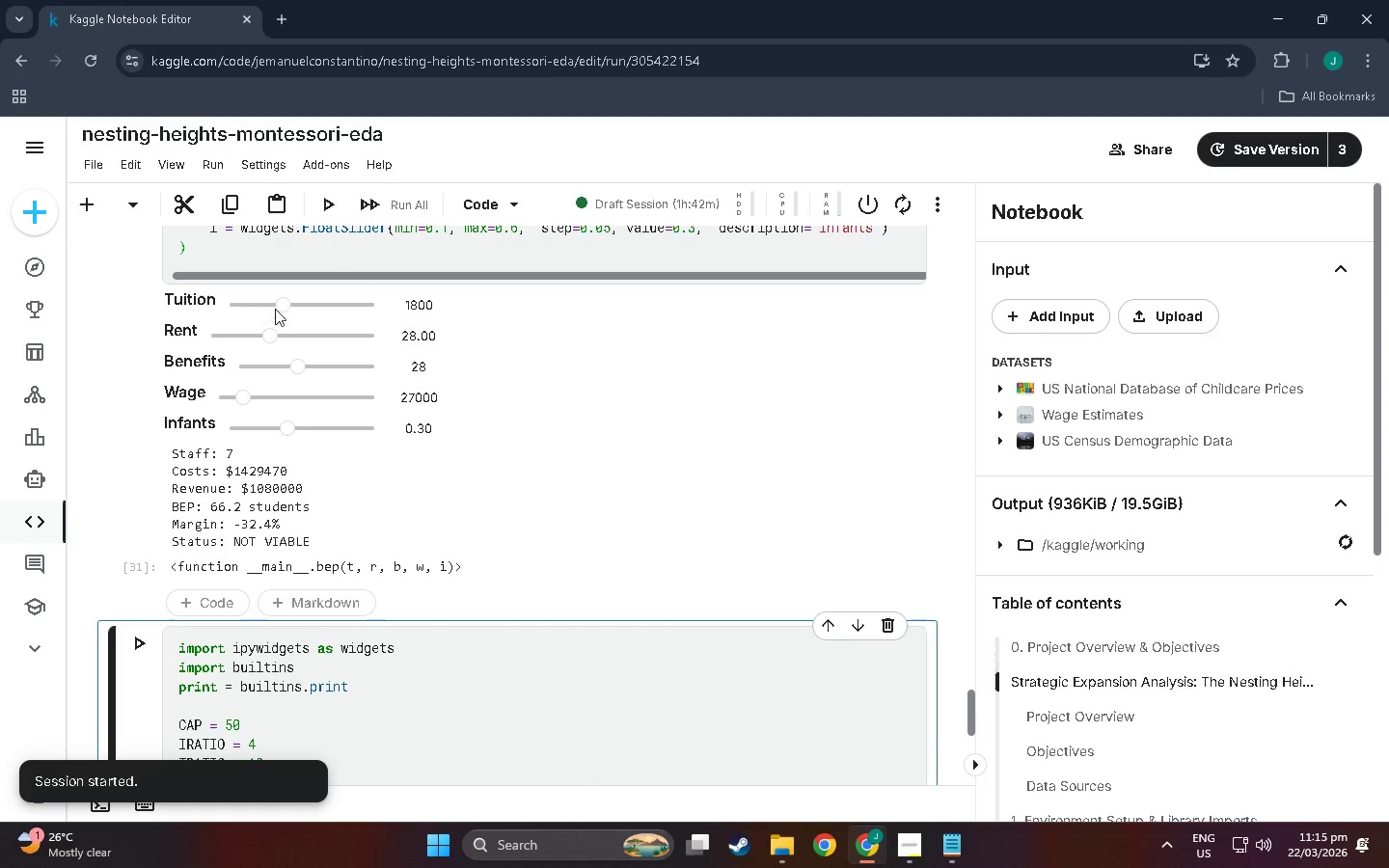 
left_click_drag(start_coordinate=[275, 304], to_coordinate=[274, 314])
 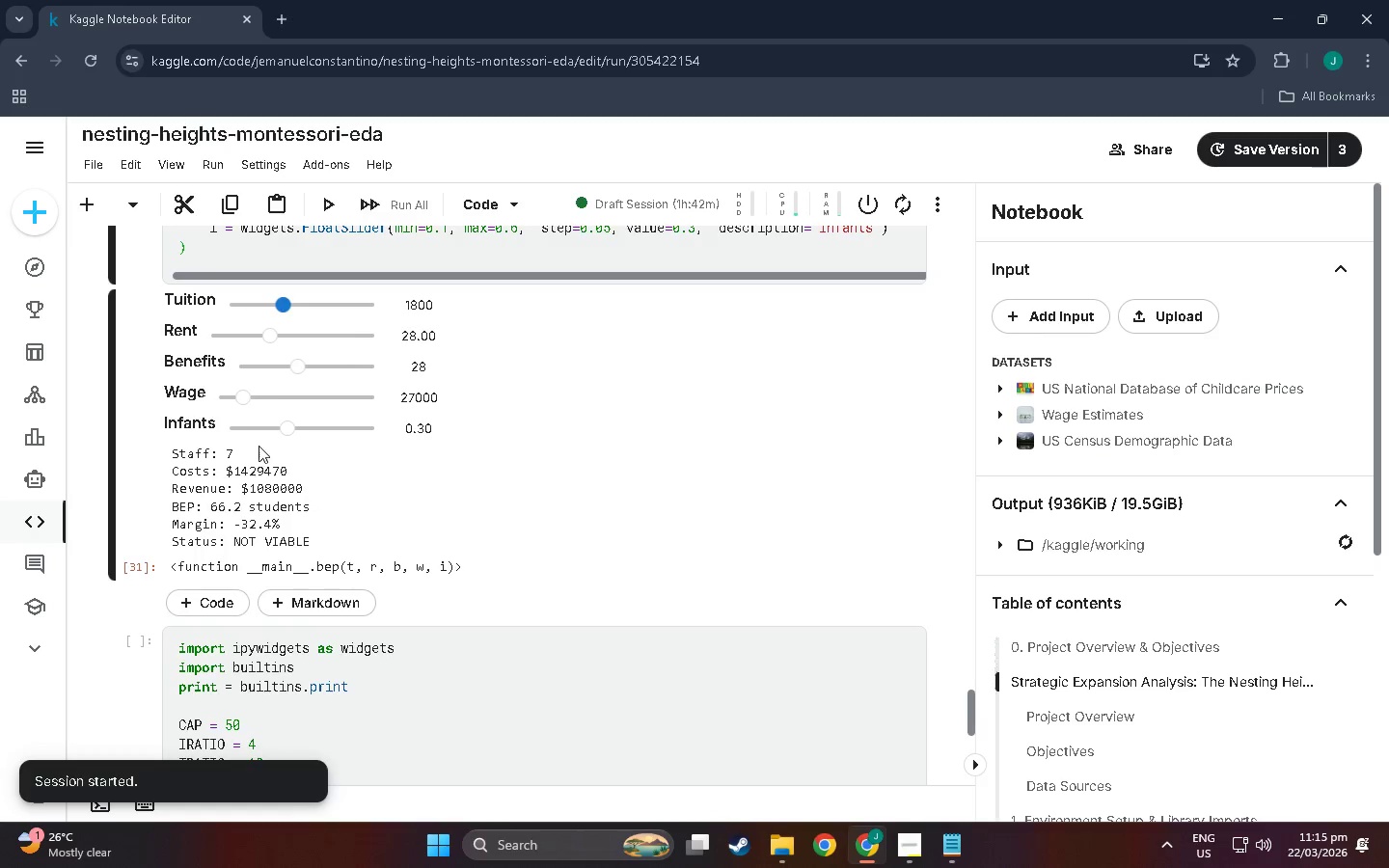 
scroll: coordinate [262, 491], scroll_direction: up, amount: 1.0
 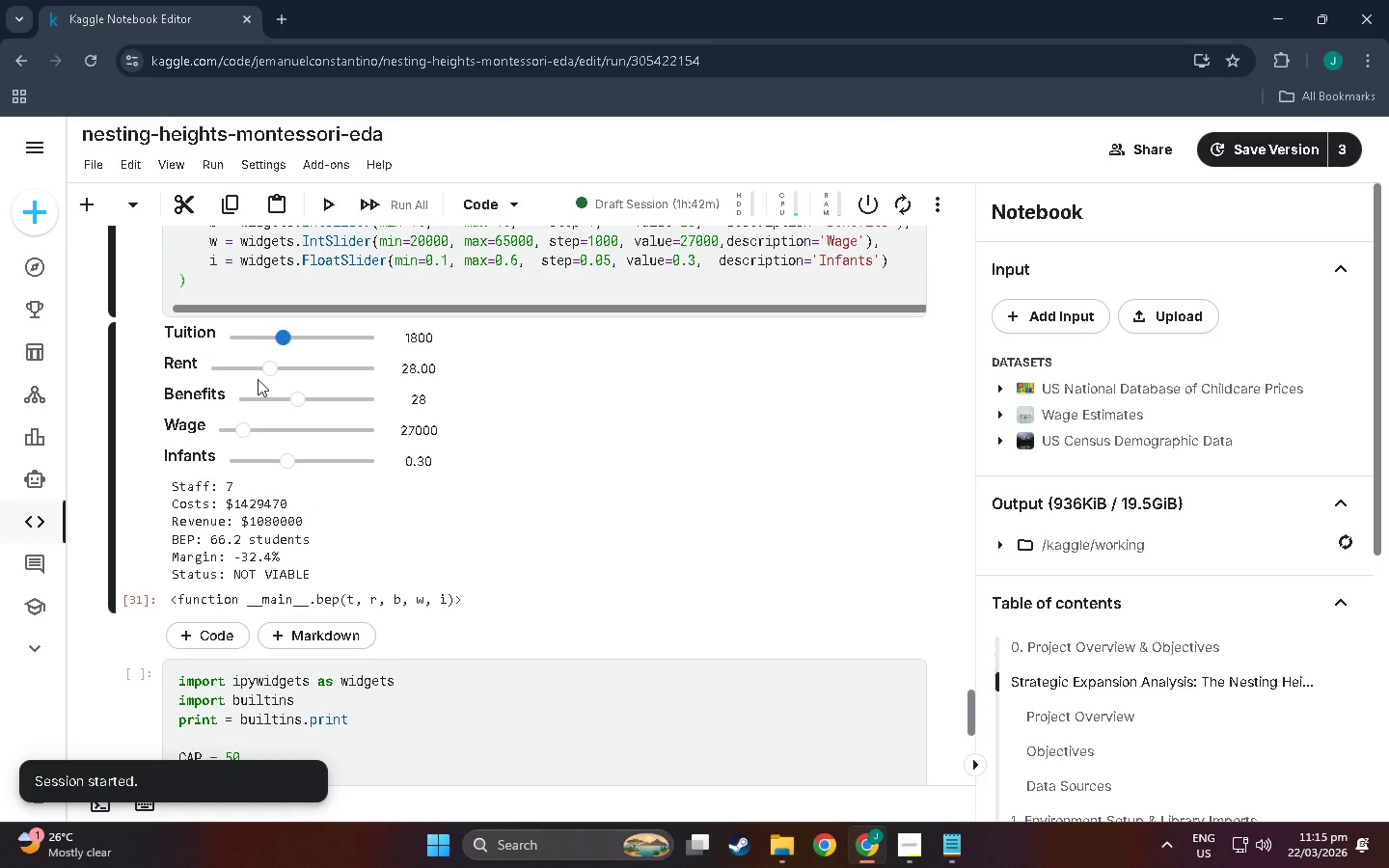 
left_click_drag(start_coordinate=[265, 372], to_coordinate=[192, 383])
 